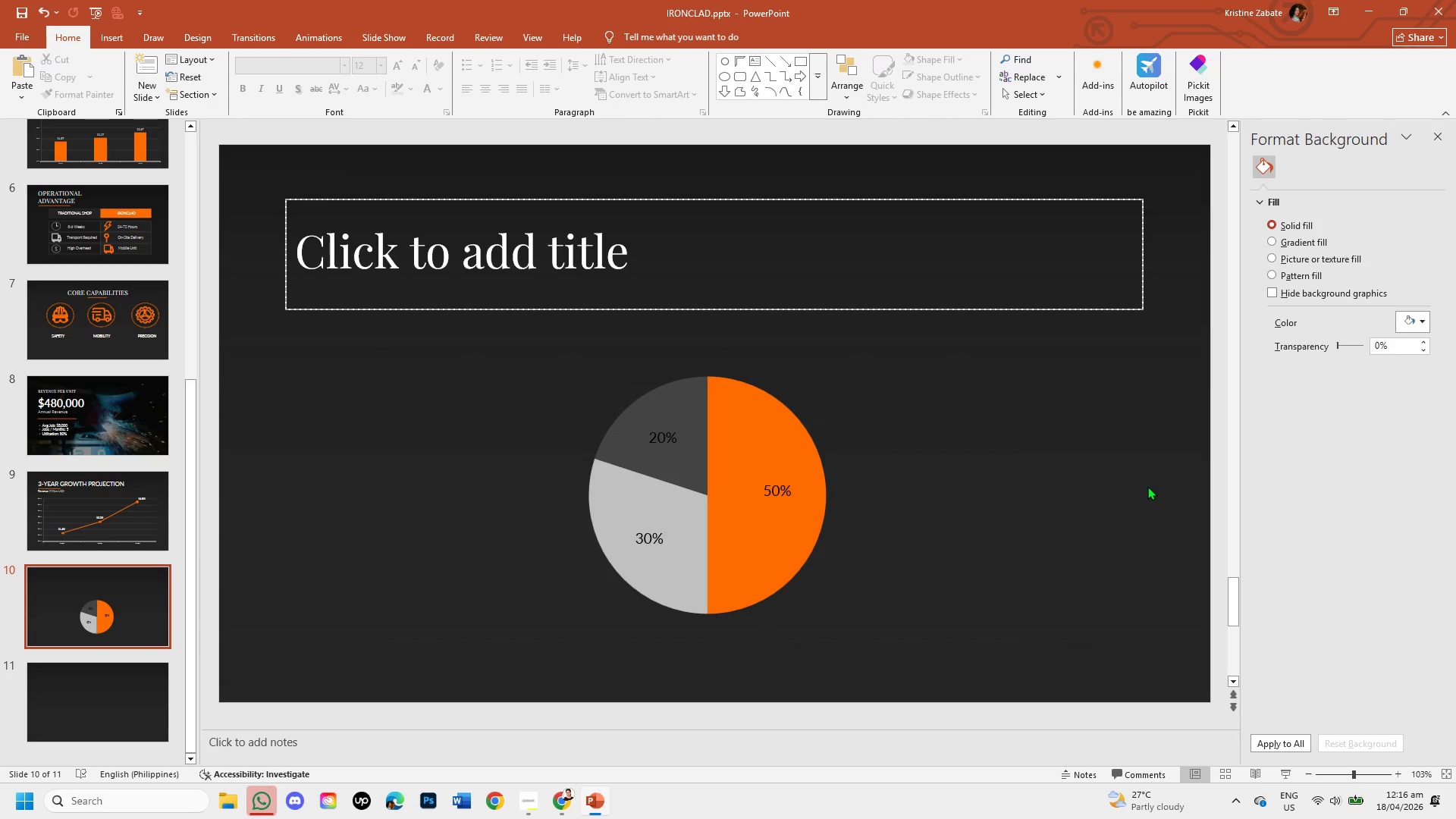 
mouse_move([793, 496])
 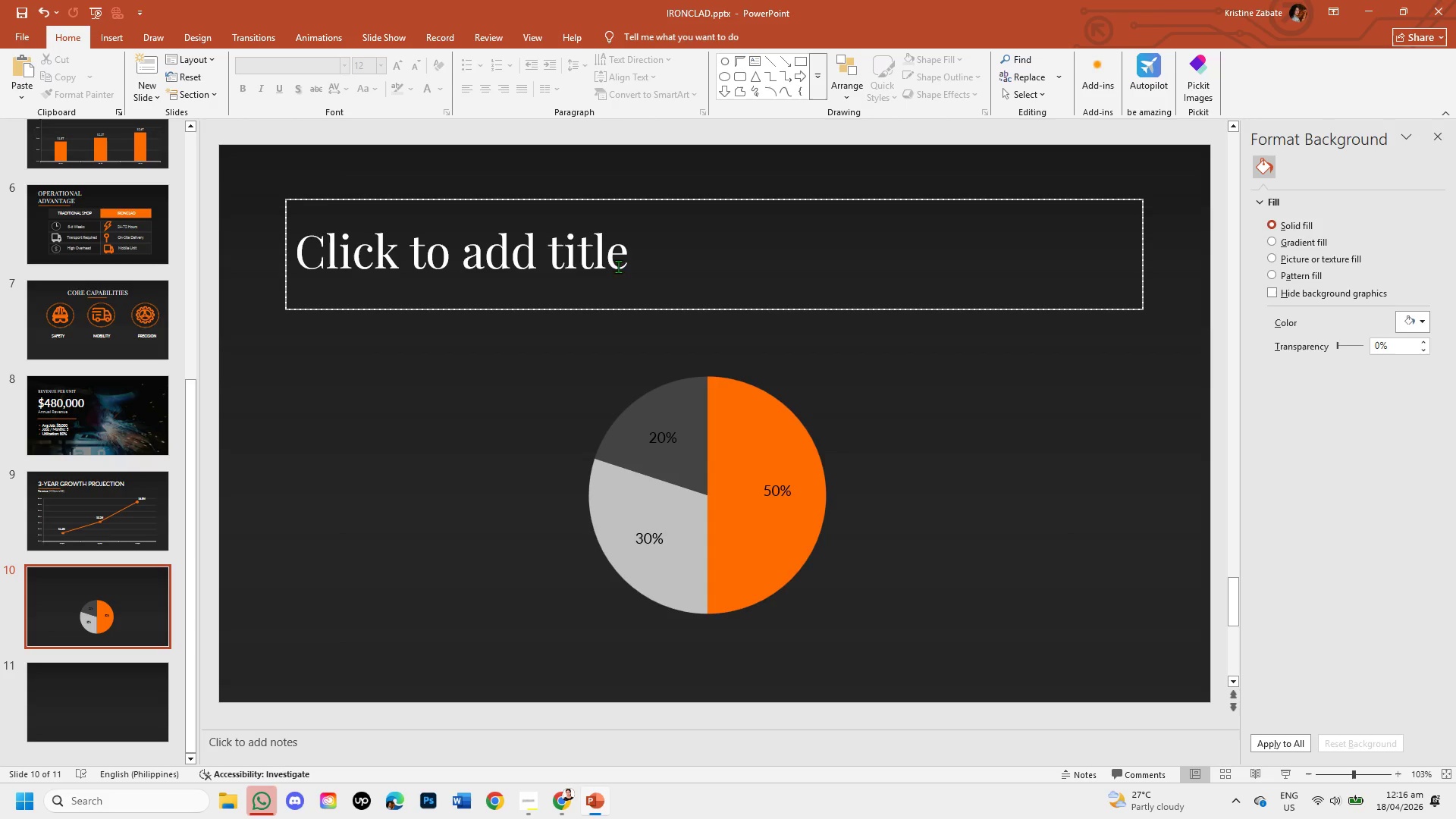 
left_click([628, 268])
 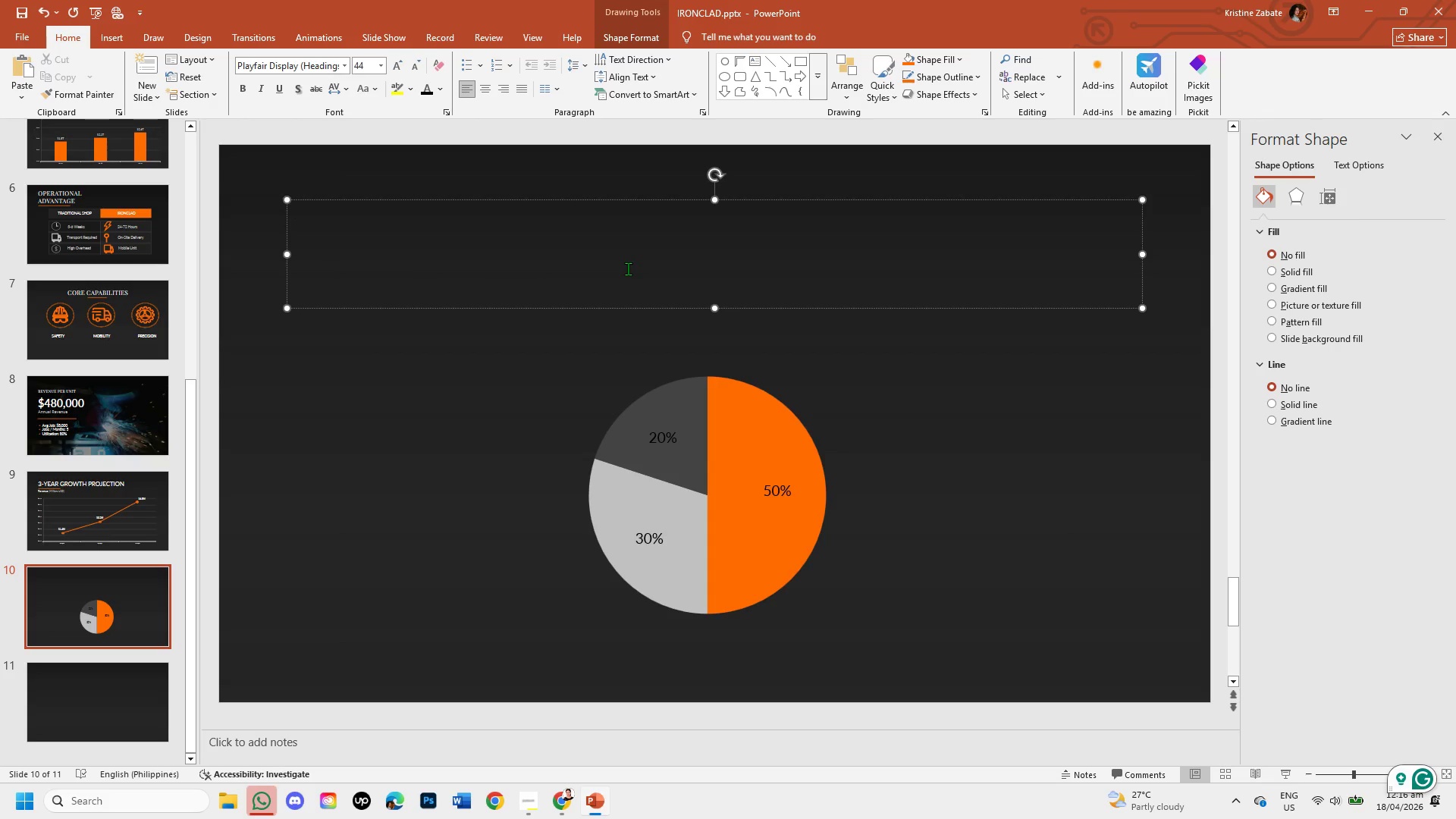 
type(f[Insert]FUND[Insert][Insert][Insert])
key(Backspace)
key(Backspace)
key(Backspace)
key(Backspace)
key(Backspace)
type(FUND ALLOCATION)
 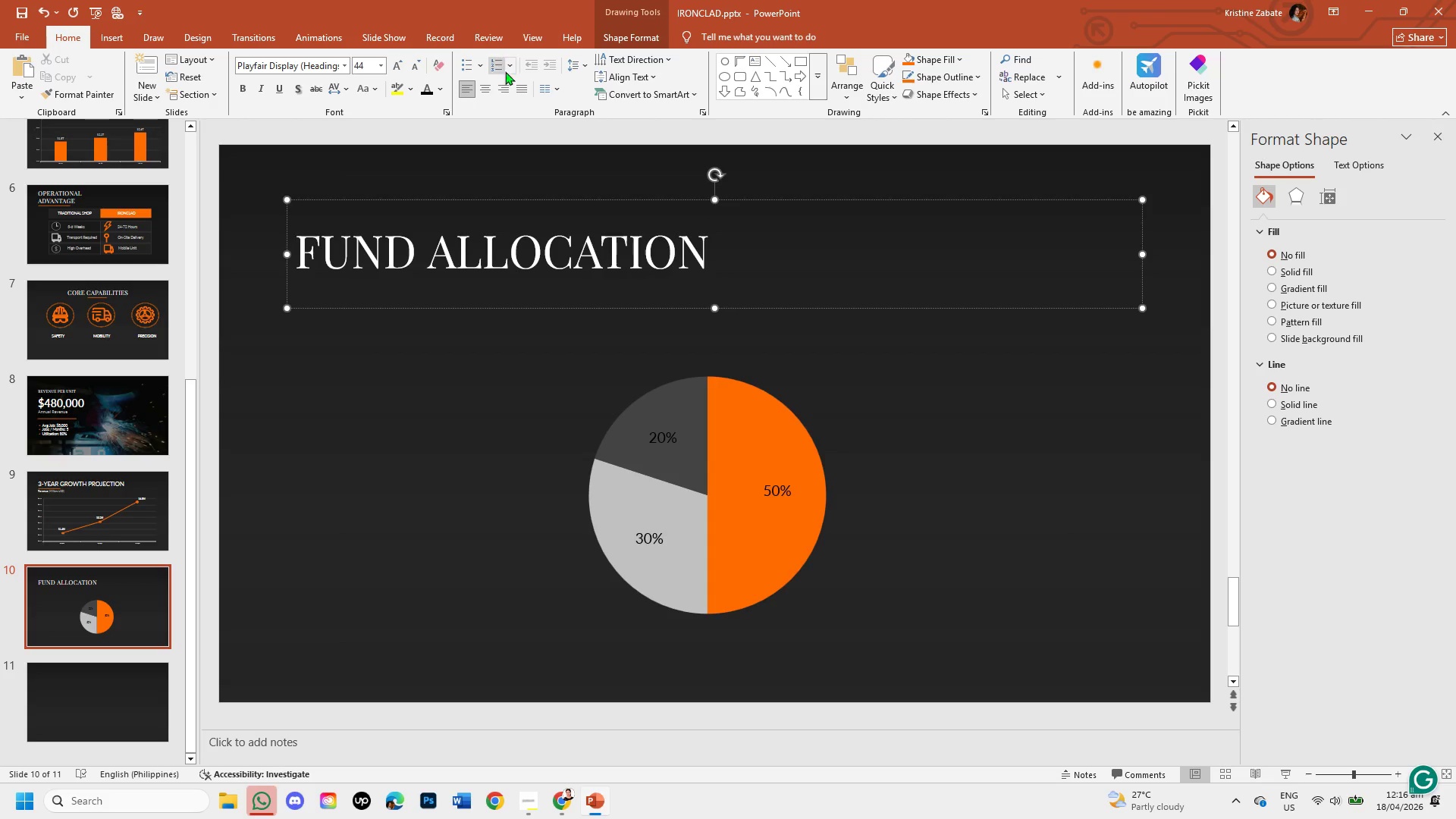 
left_click([491, 86])
 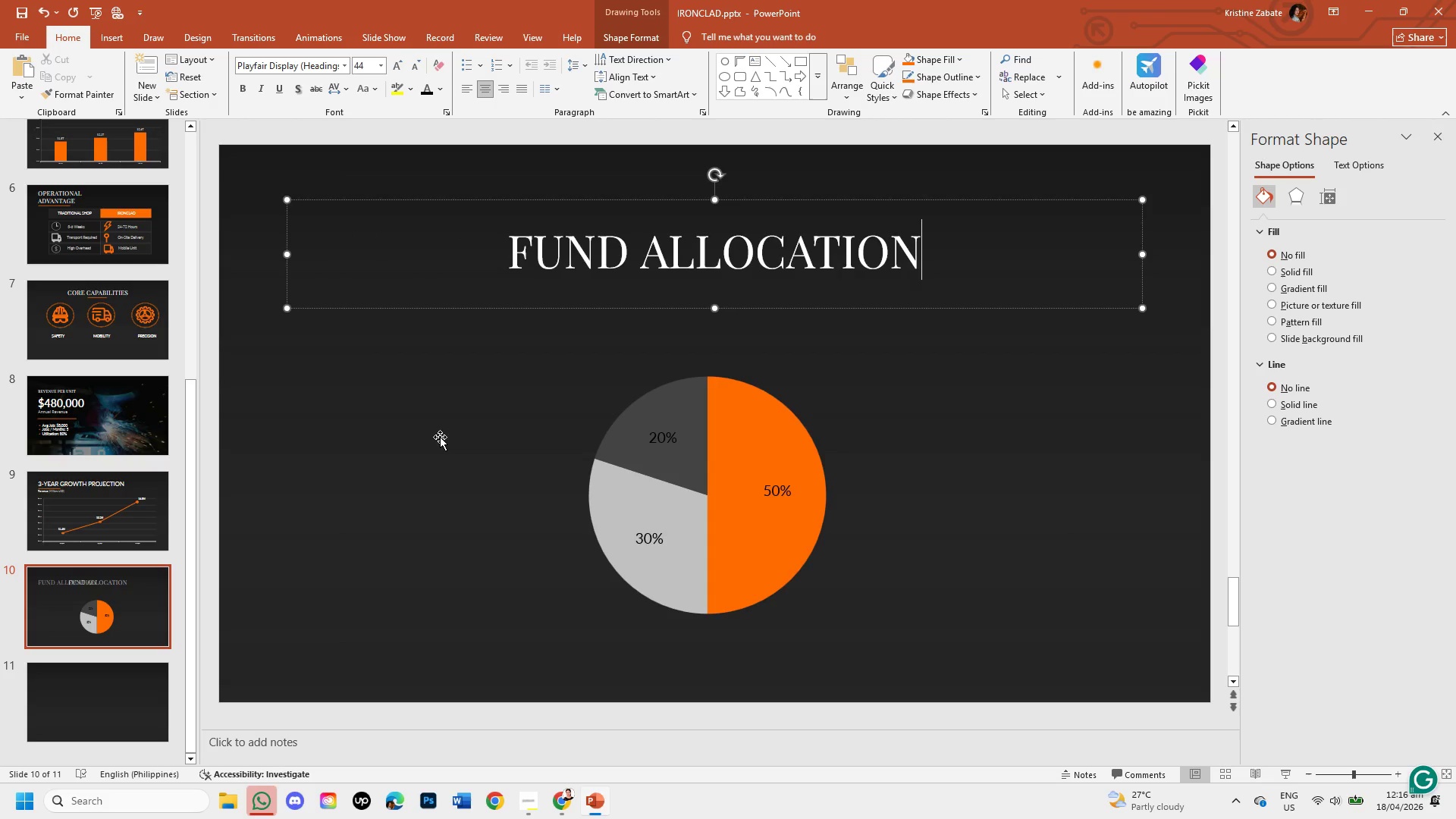 
left_click([440, 437])
 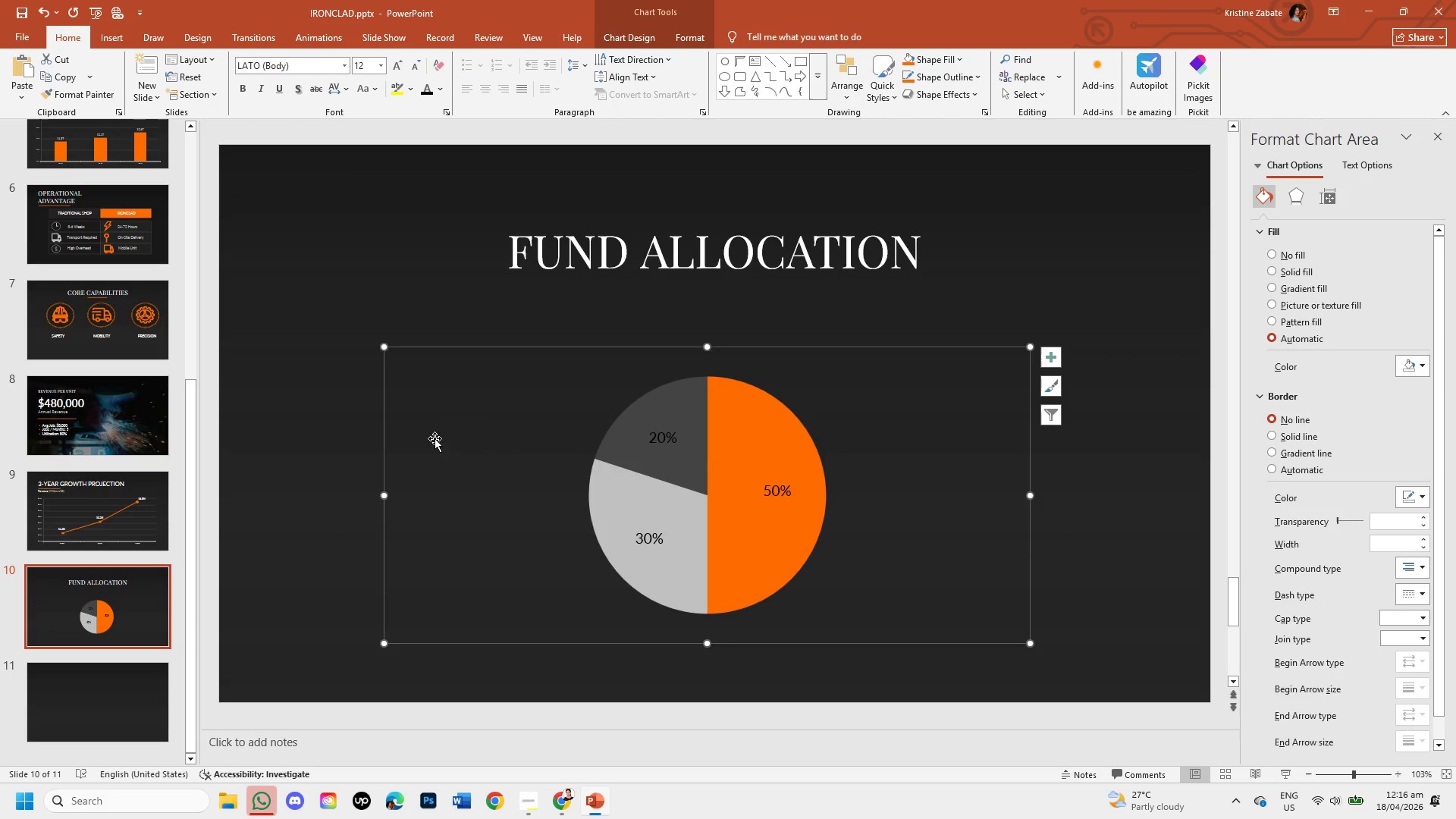 
left_click([315, 302])
 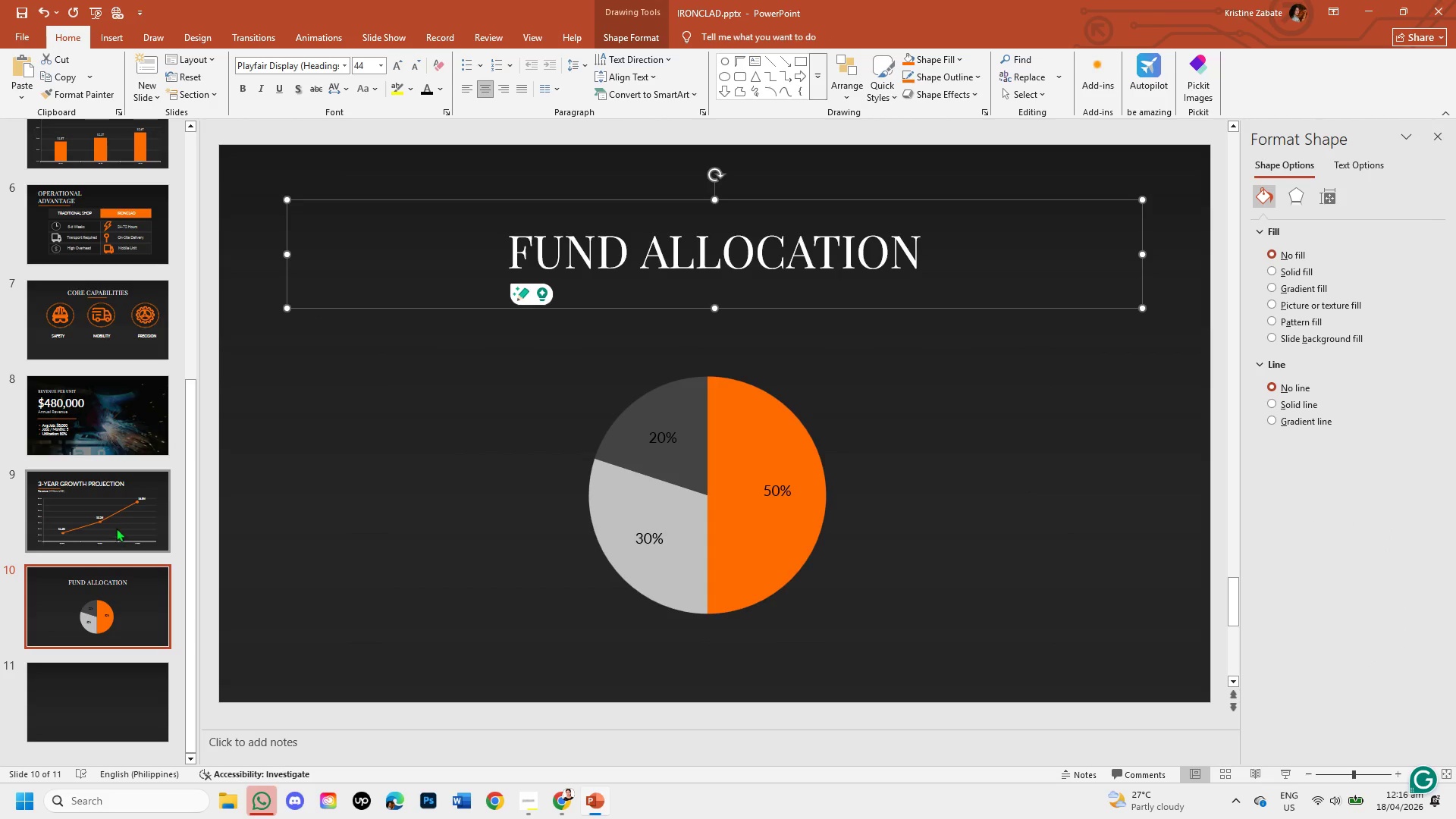 
left_click([115, 526])
 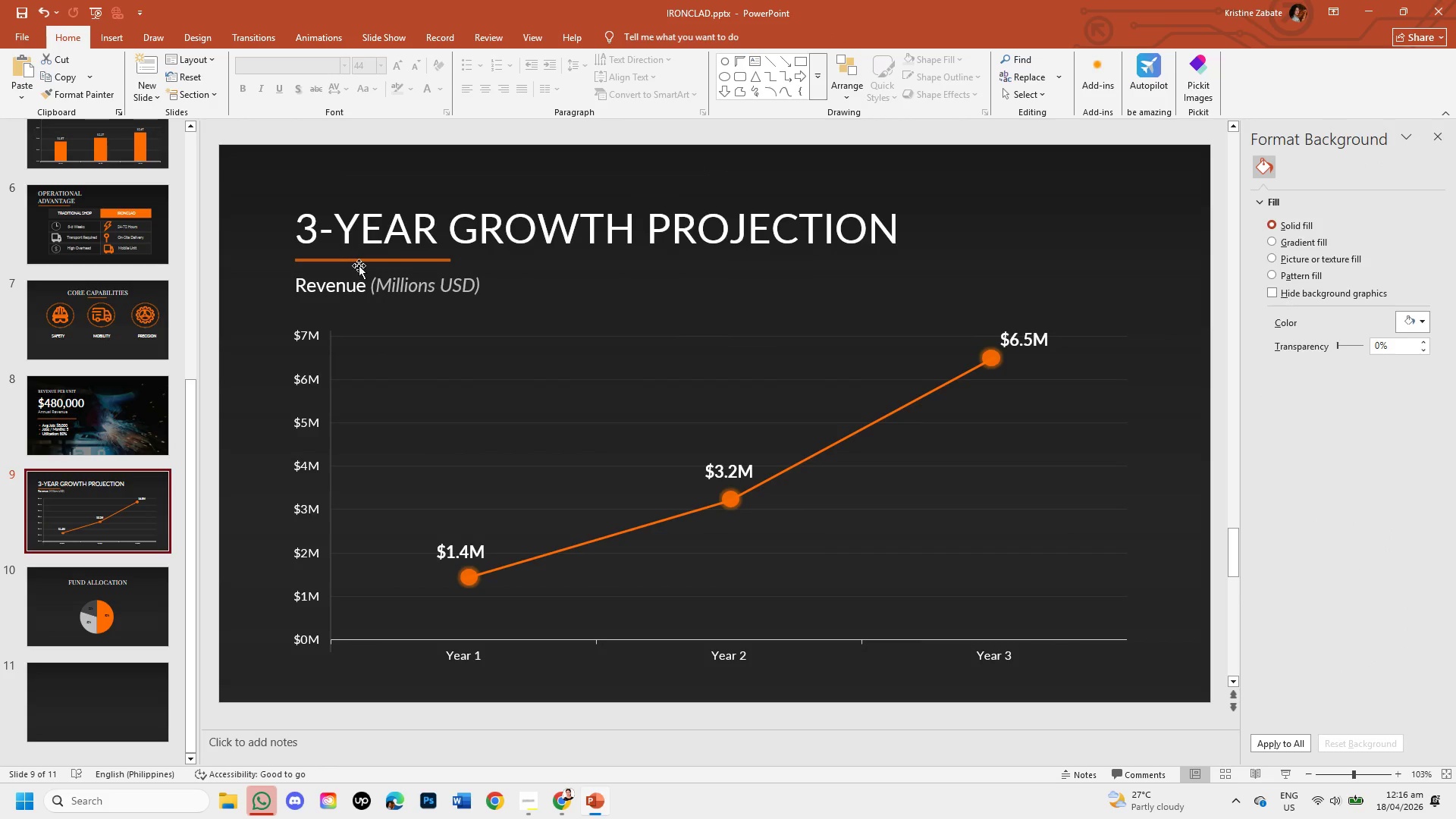 
left_click([360, 261])
 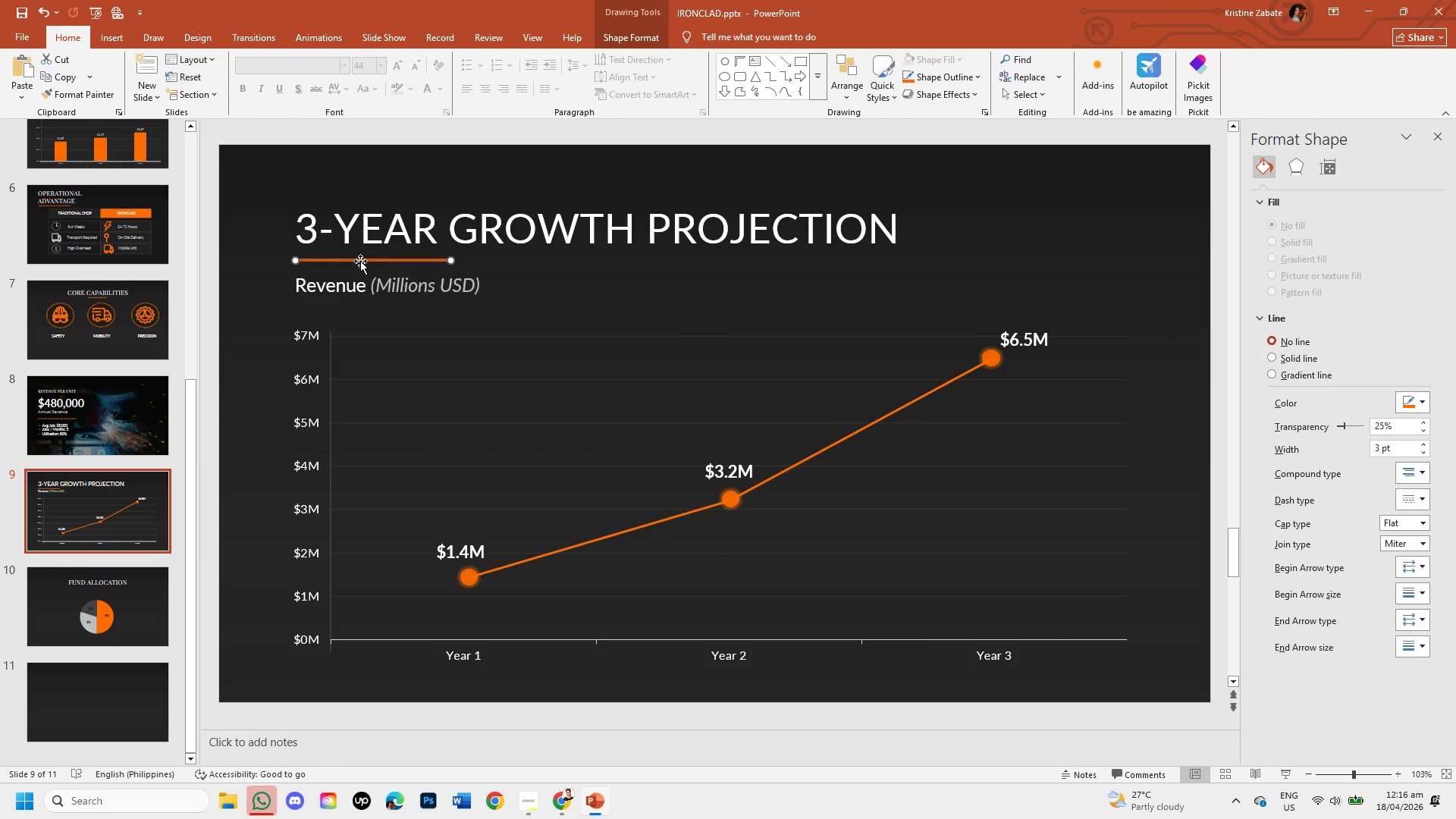 
key(Control+C)
 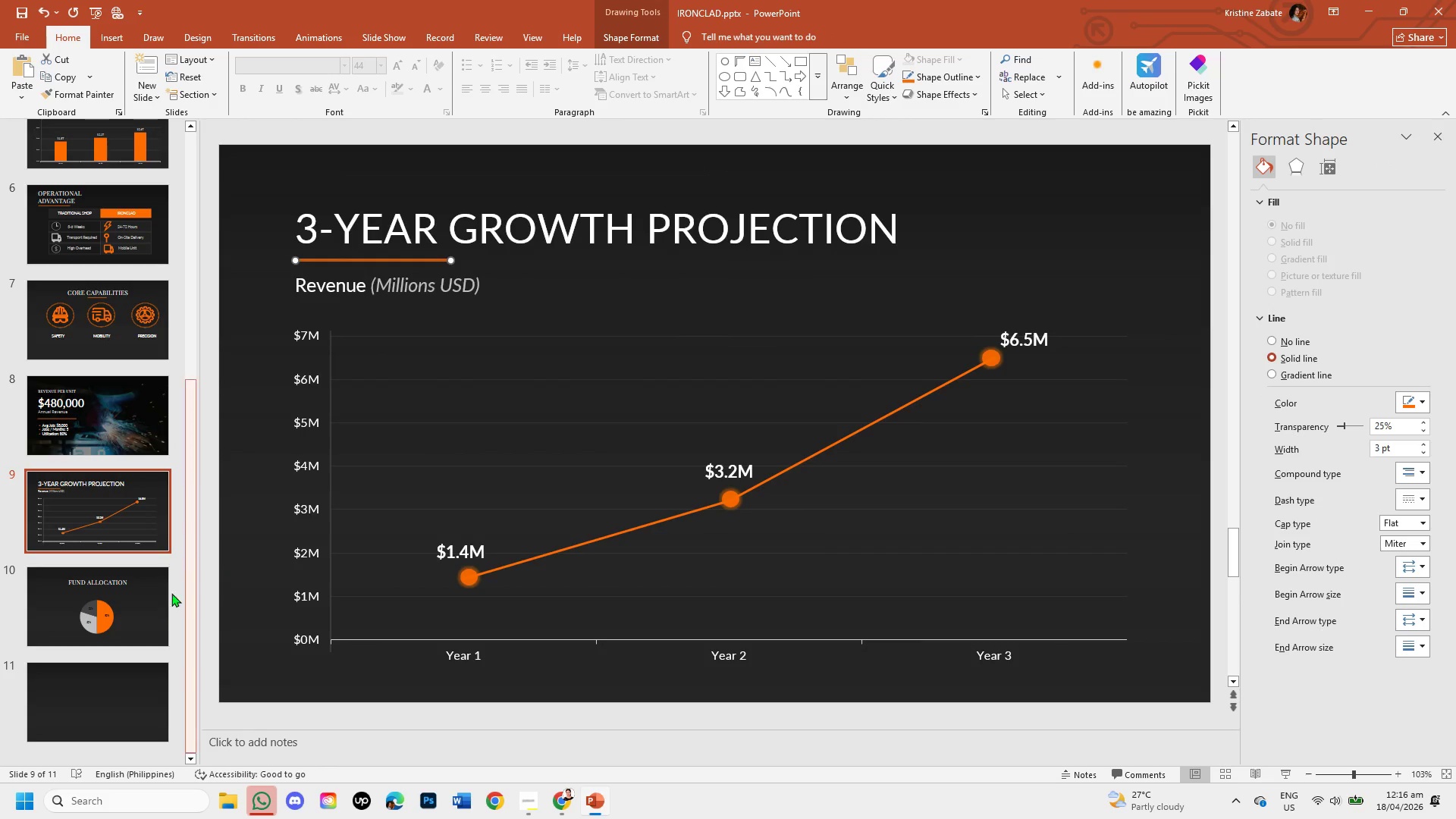 
left_click([150, 591])
 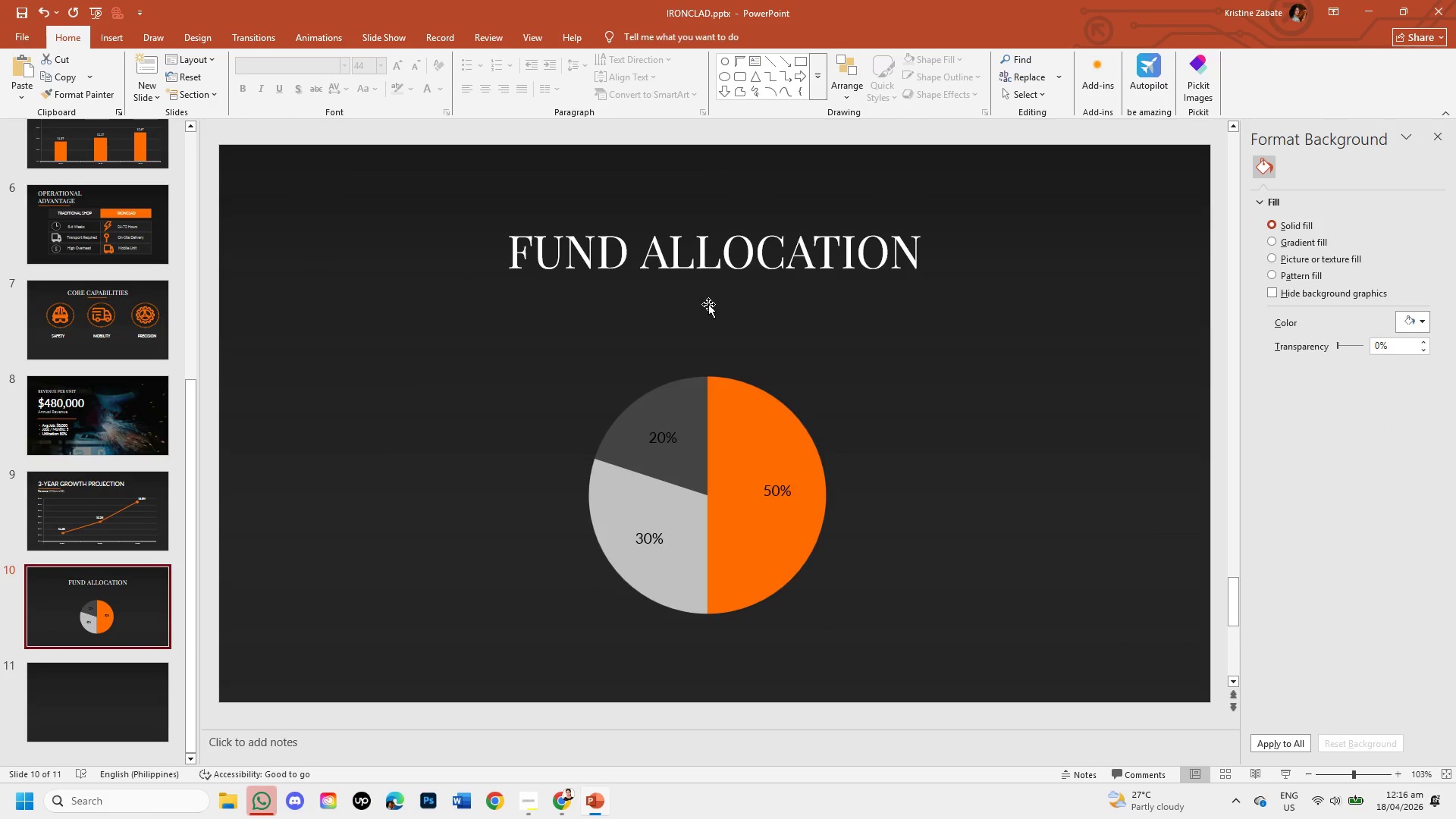 
key(Control+V)
 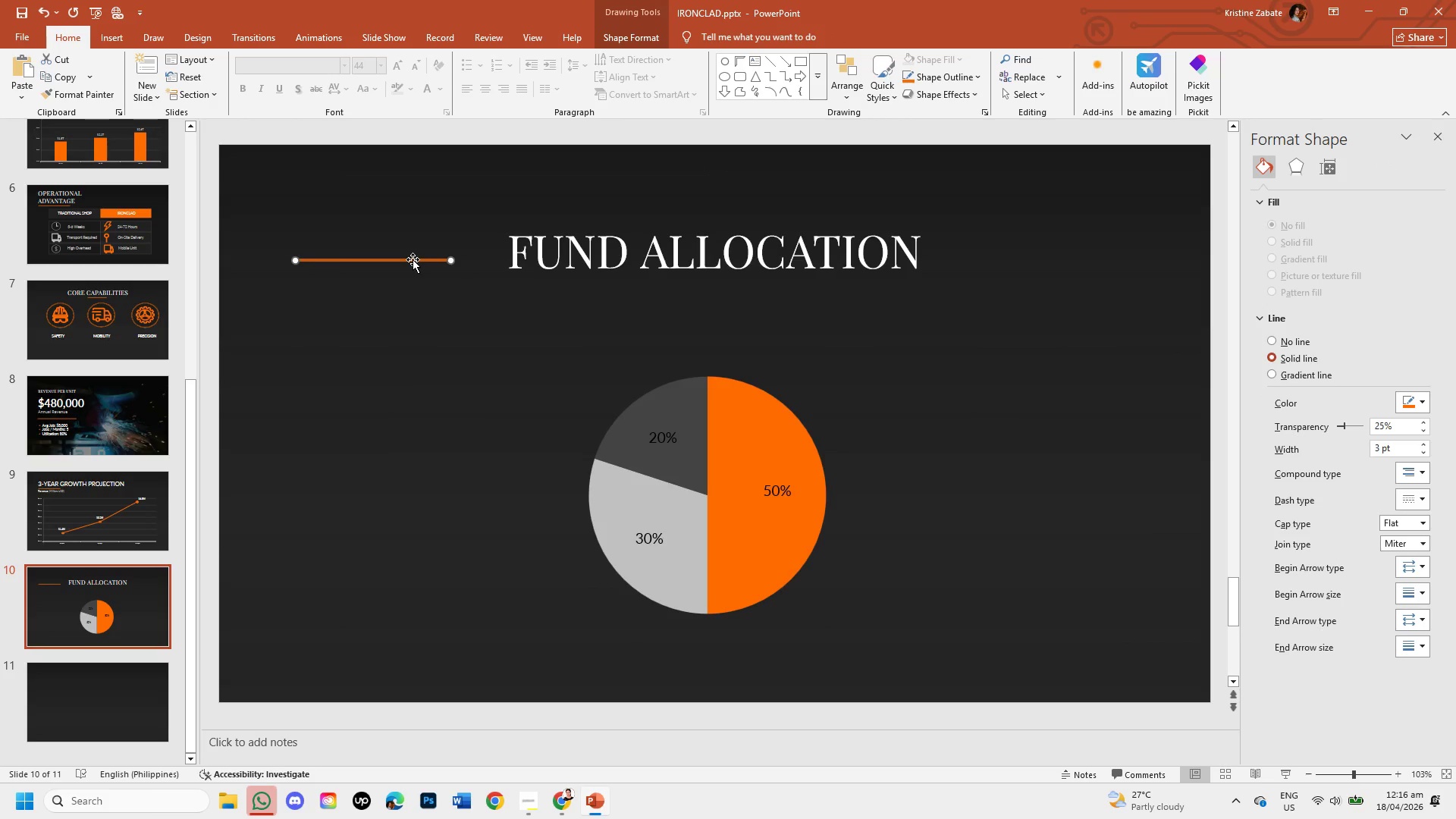 
left_click_drag(start_coordinate=[413, 259], to_coordinate=[759, 287])
 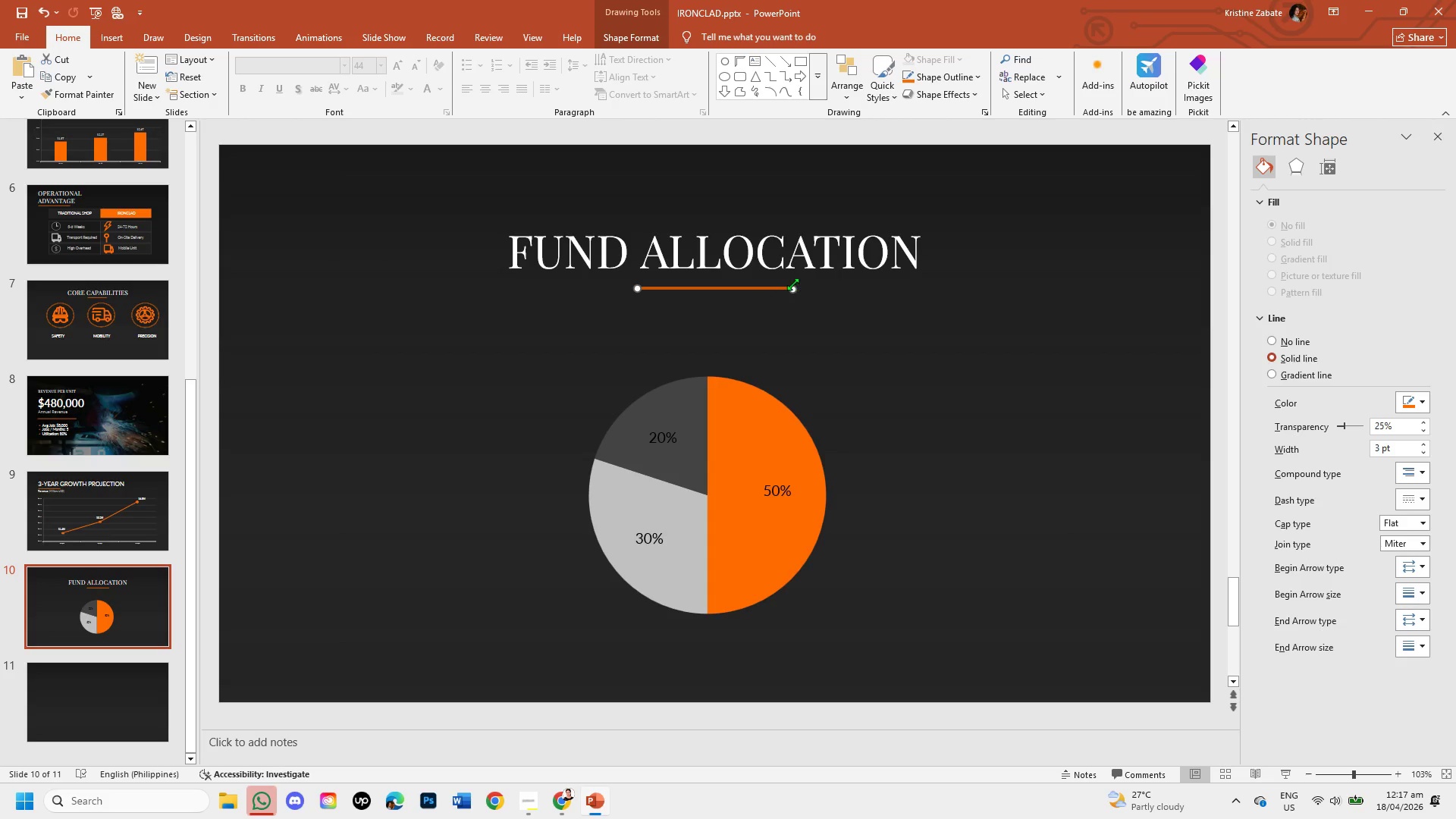 
left_click_drag(start_coordinate=[792, 292], to_coordinate=[758, 284])
 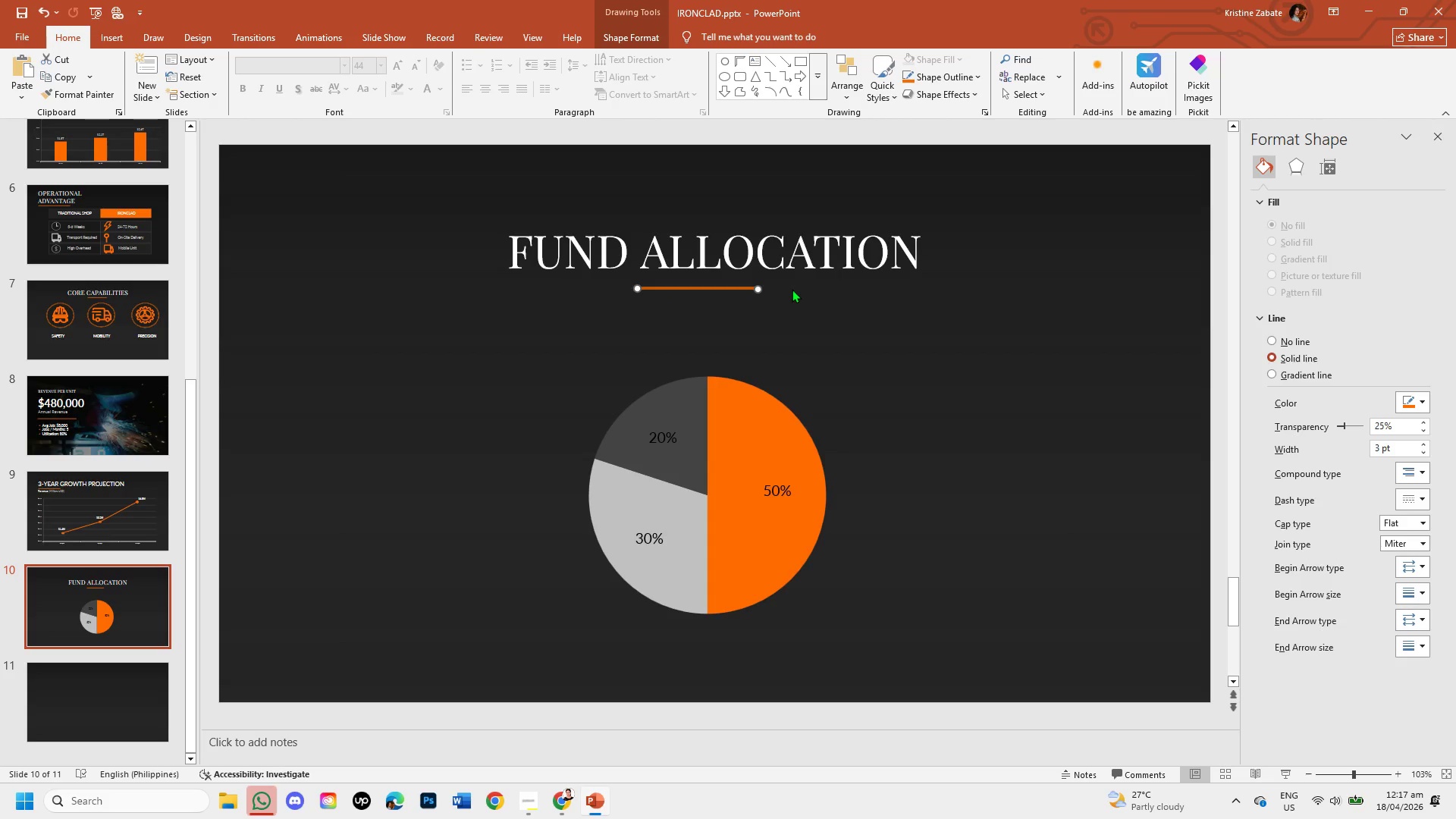 
key(ArrowUp)
 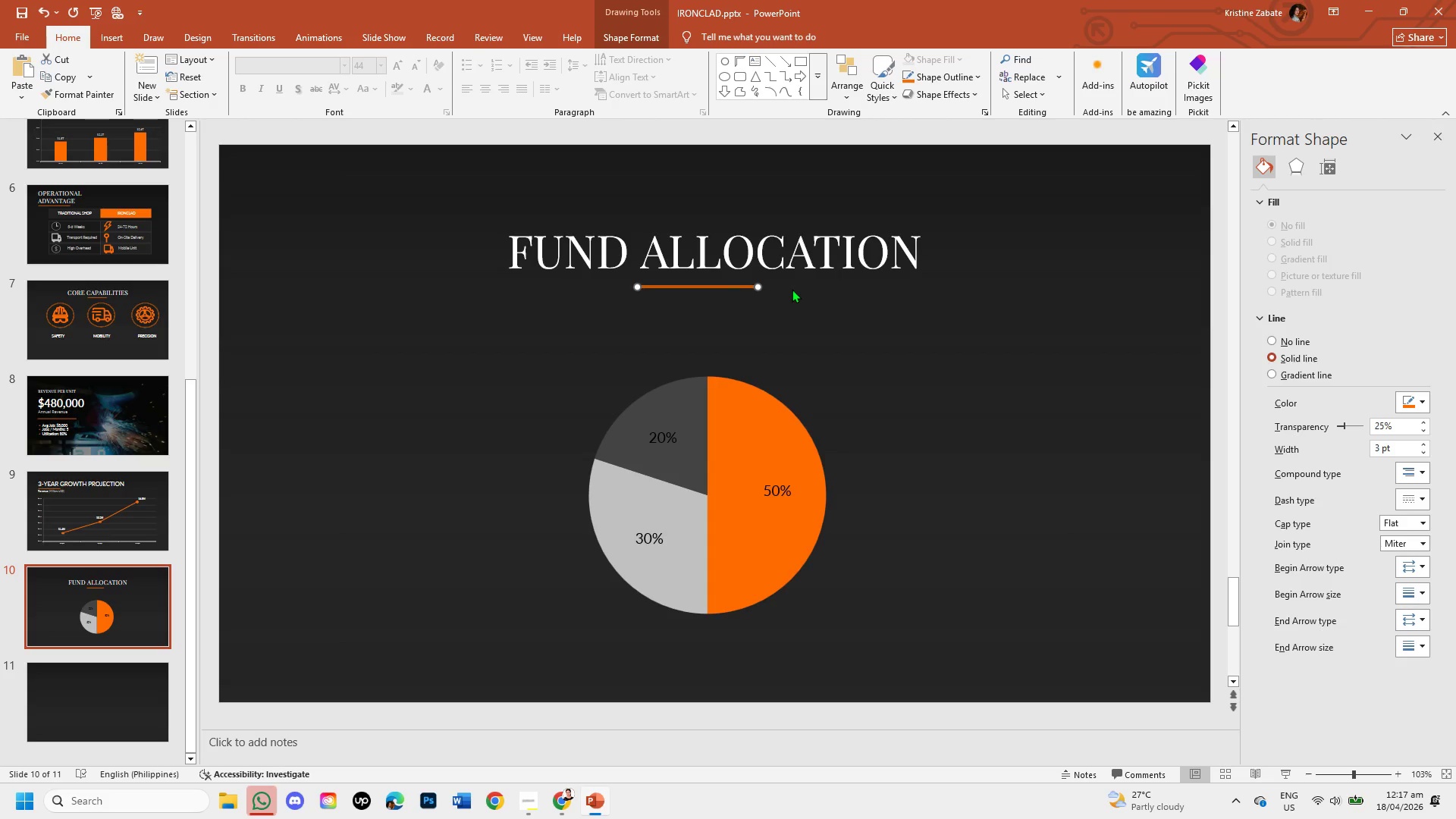 
key(ArrowUp)
 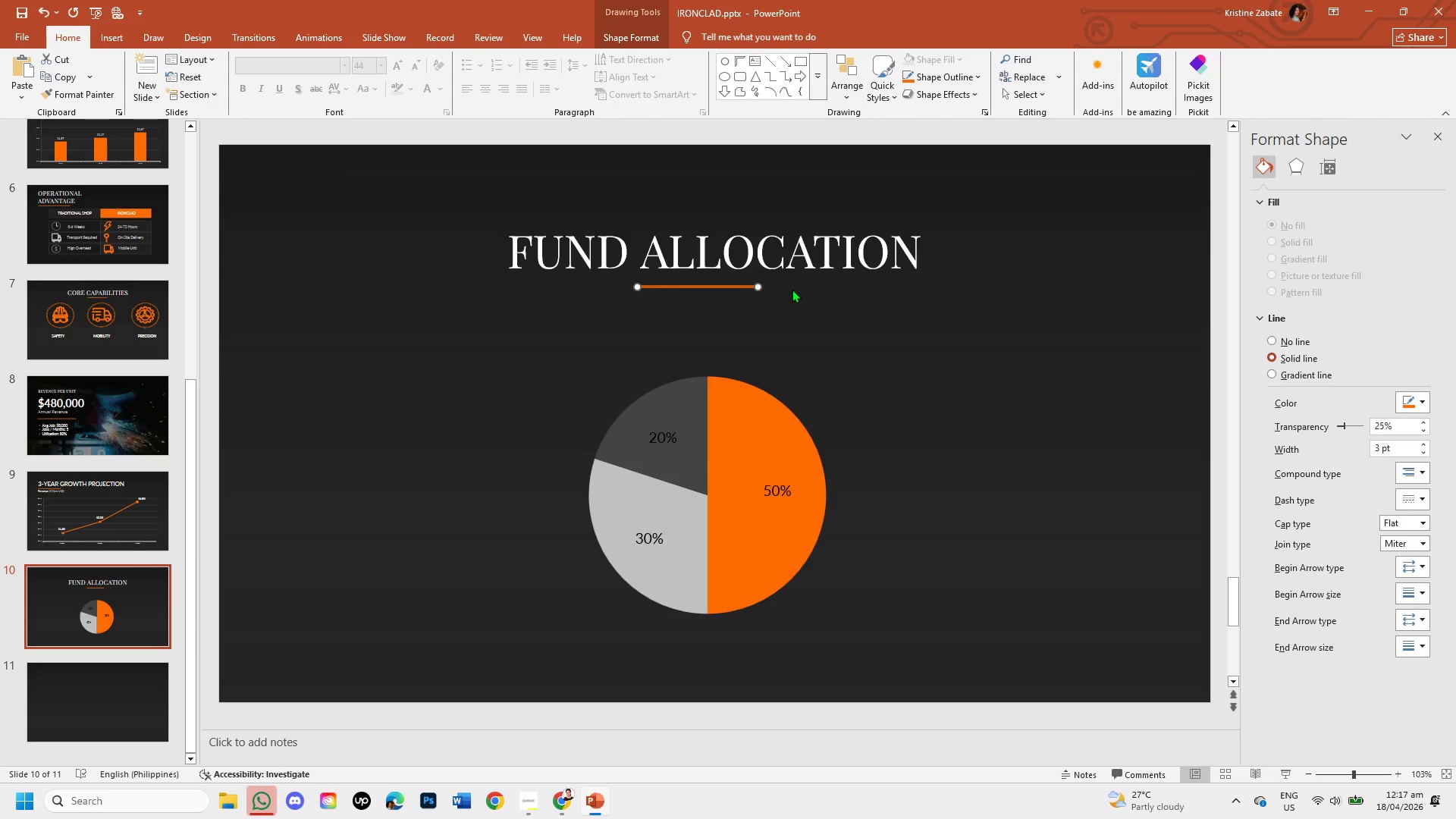 
key(ArrowUp)
 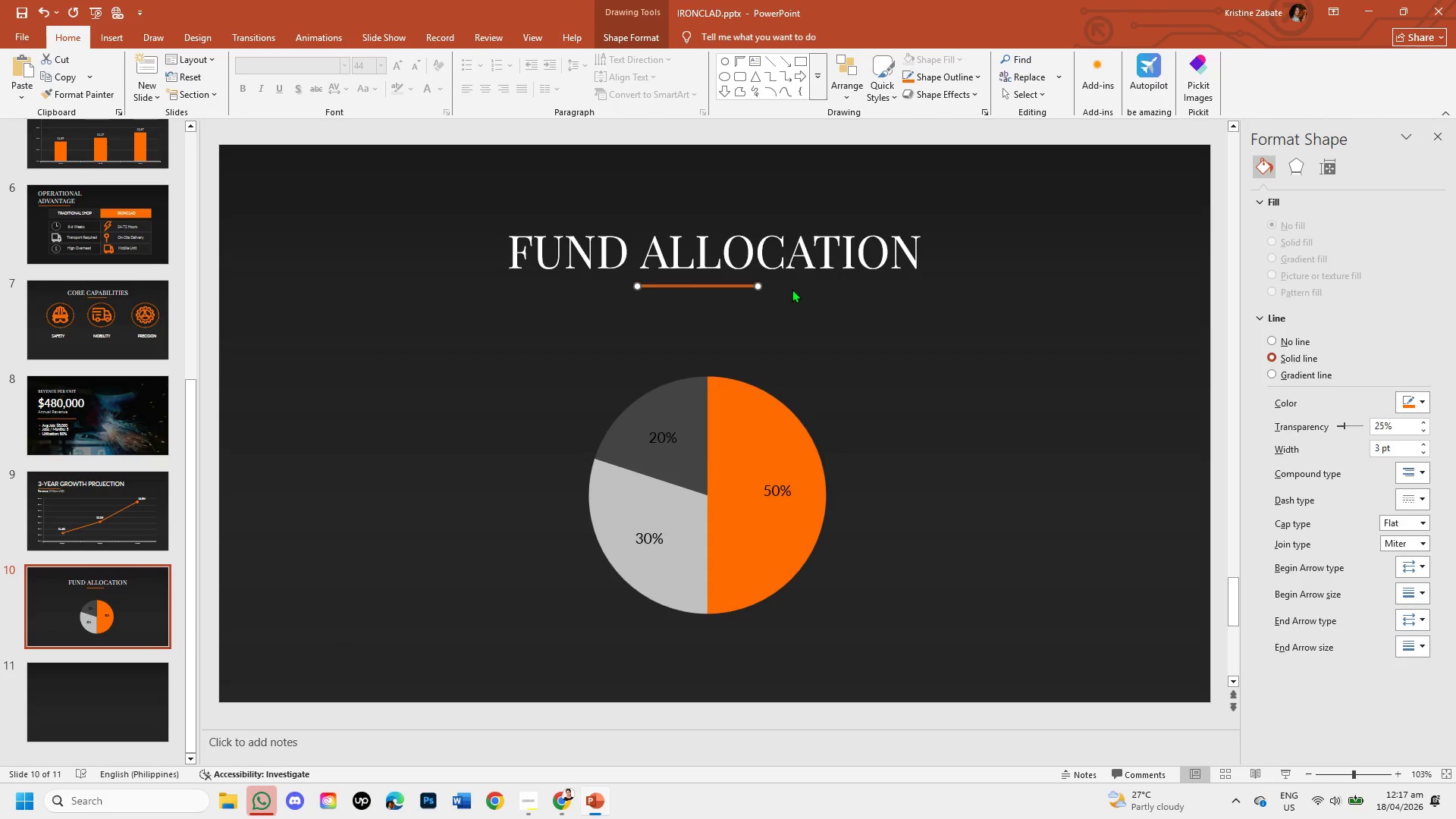 
key(ArrowUp)
 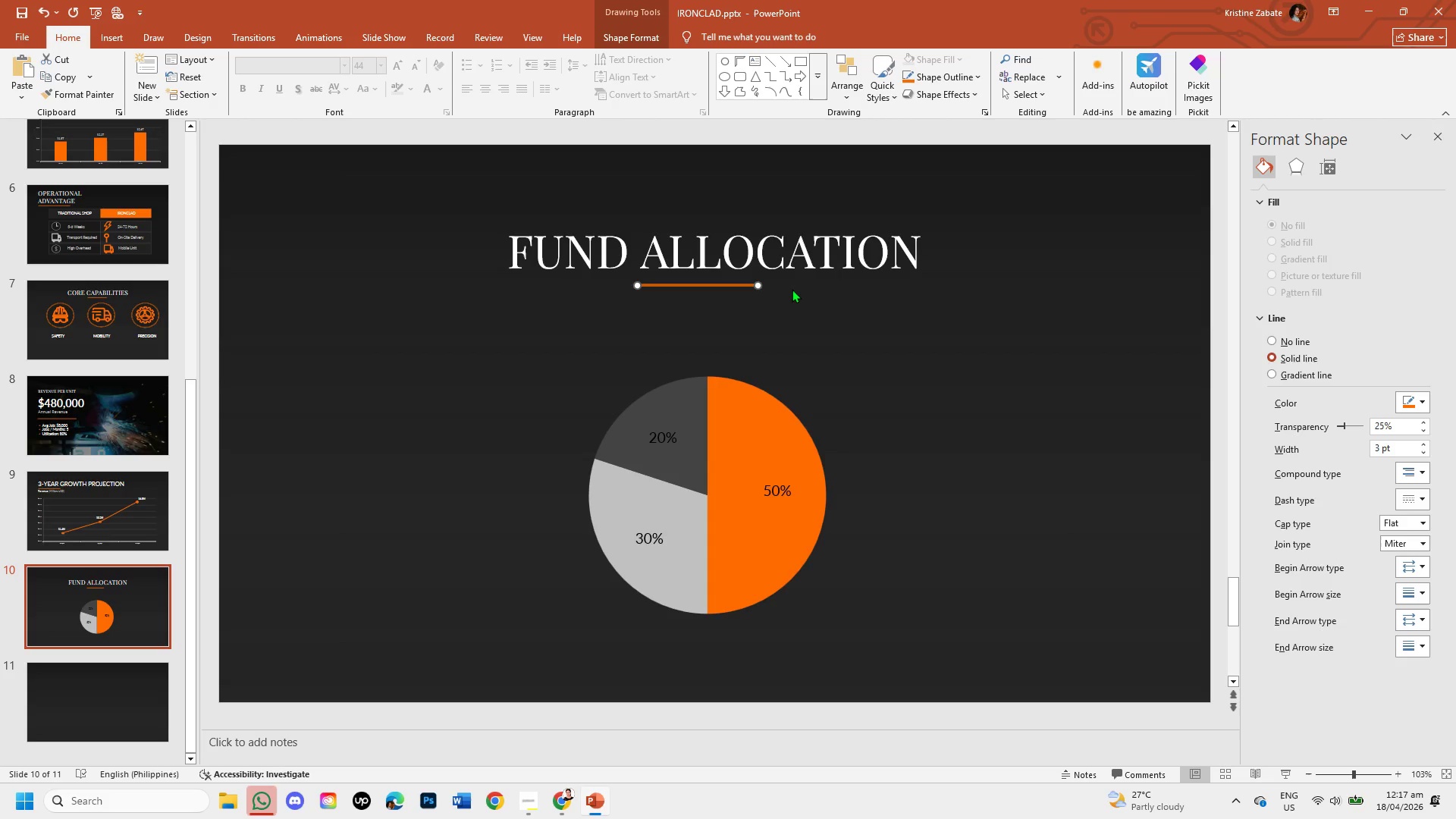 
key(ArrowUp)
 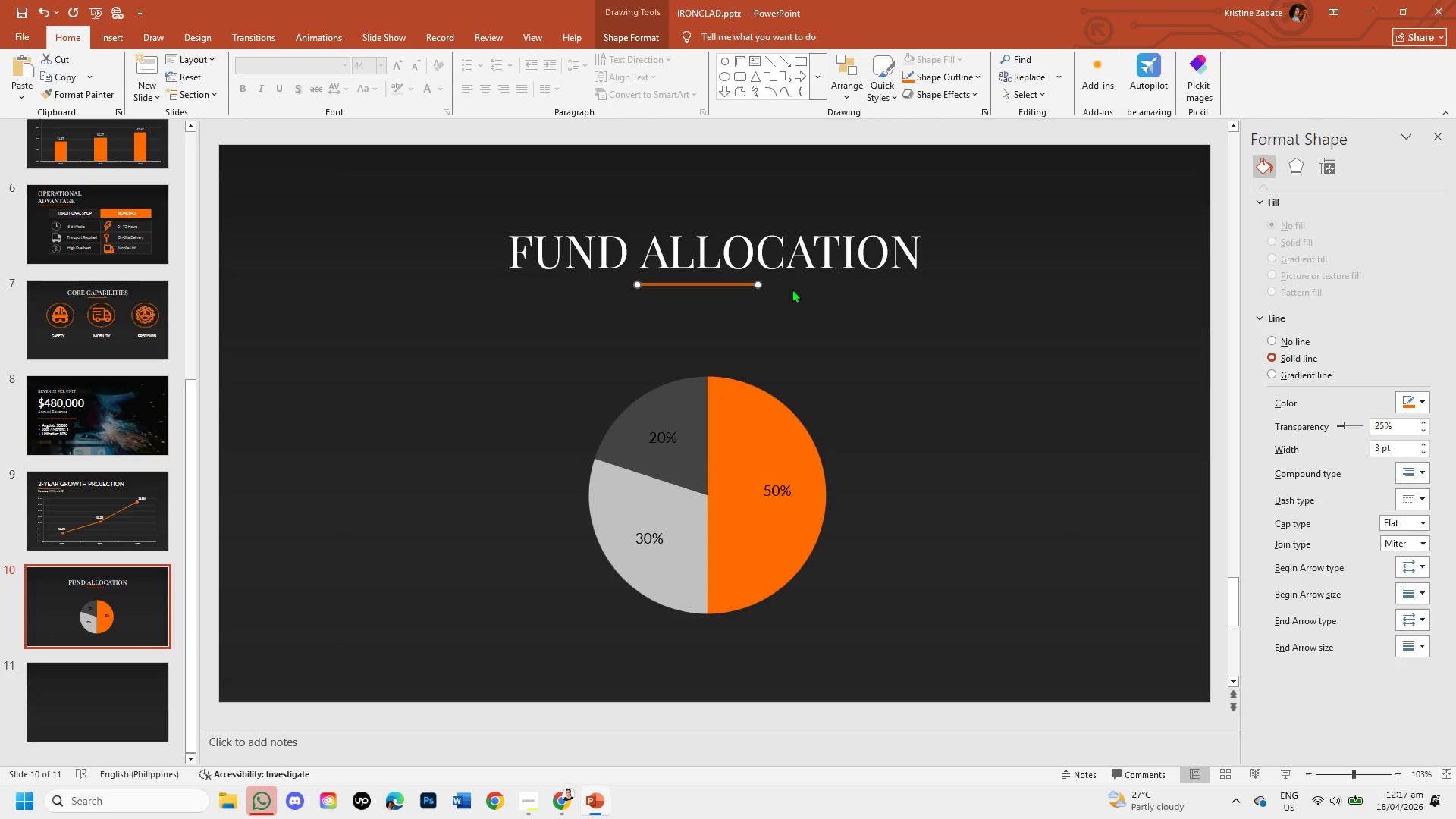 
key(ArrowUp)
 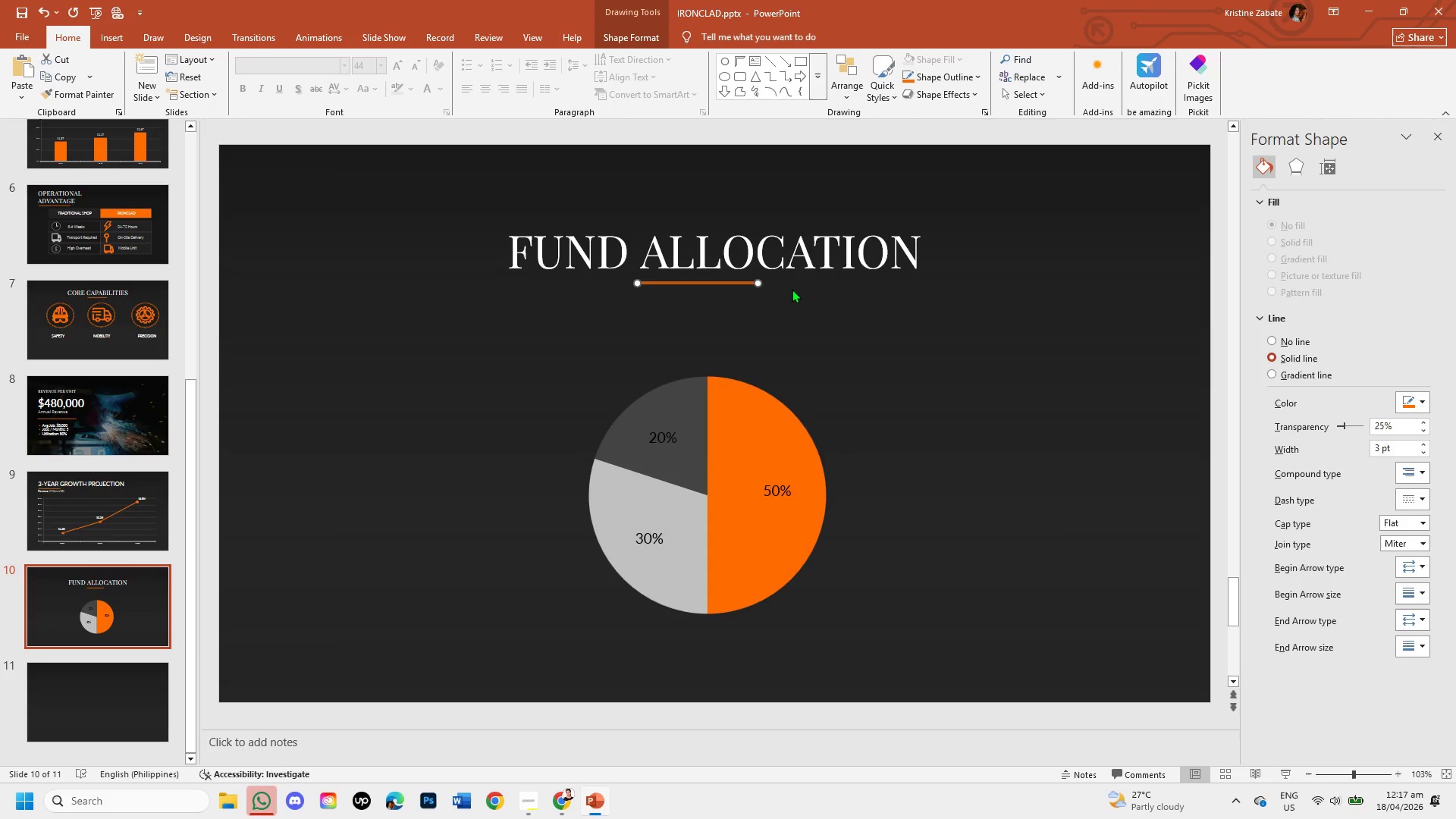 
key(ArrowUp)
 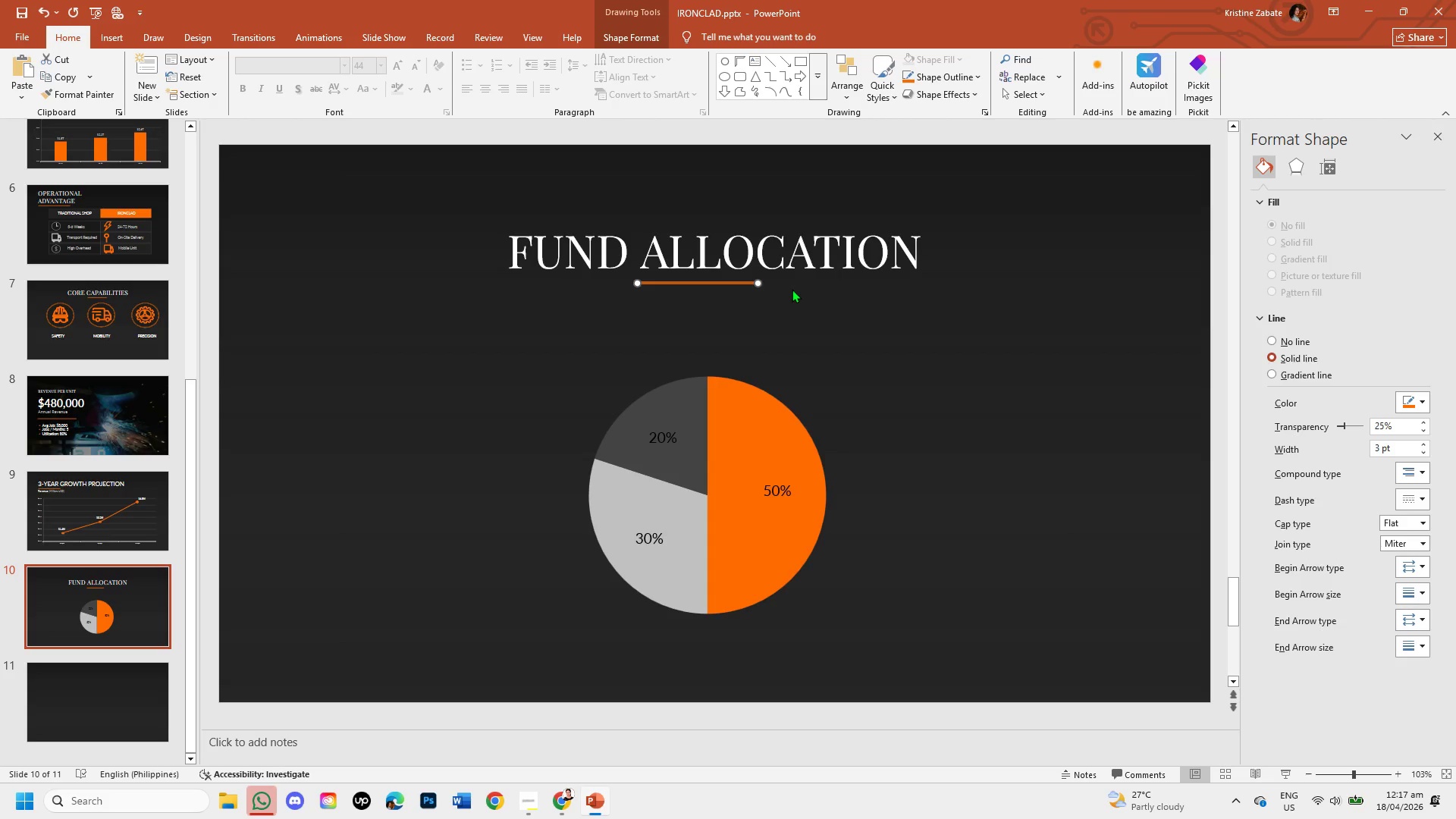 
key(ArrowUp)
 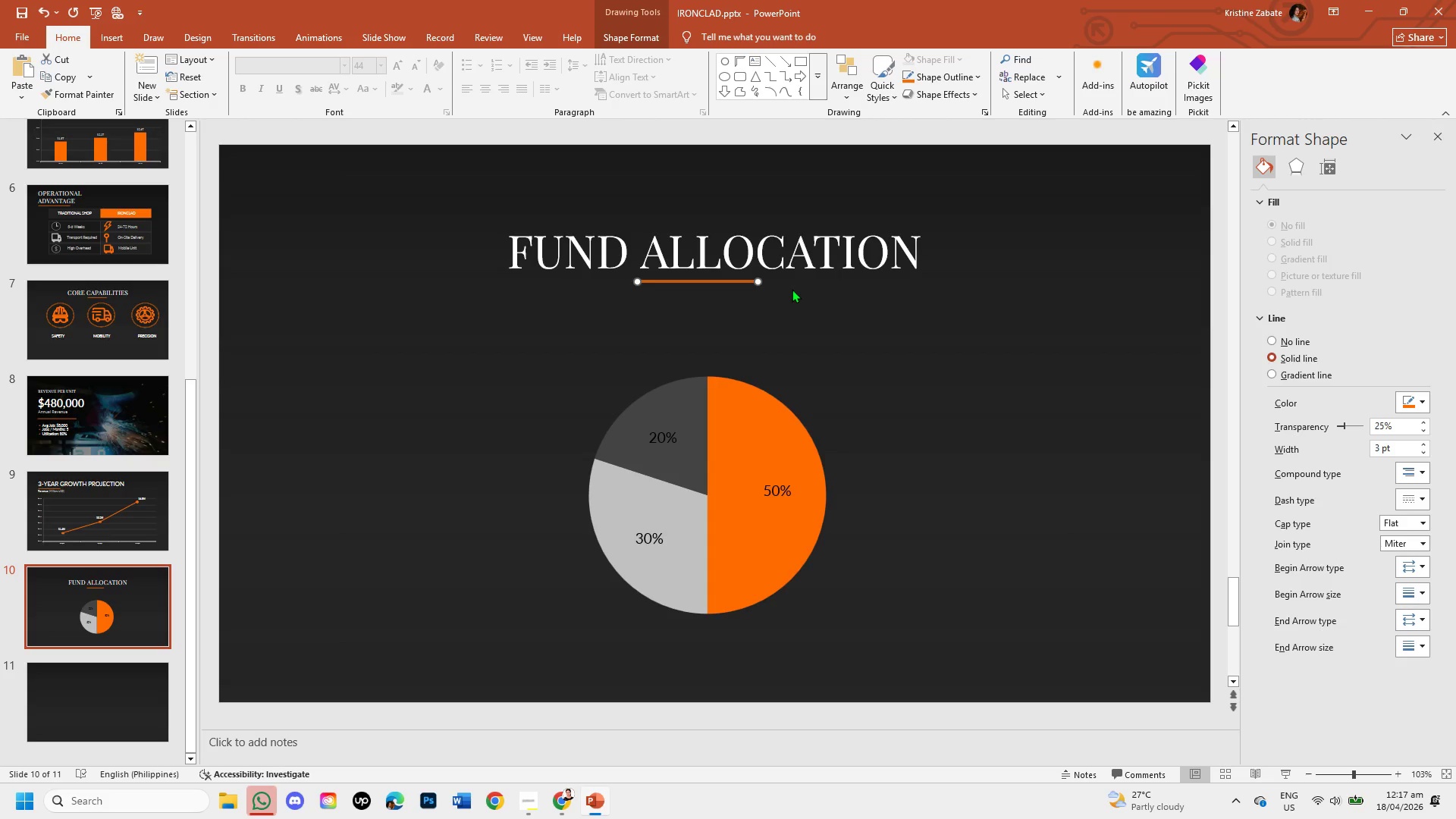 
key(ArrowUp)
 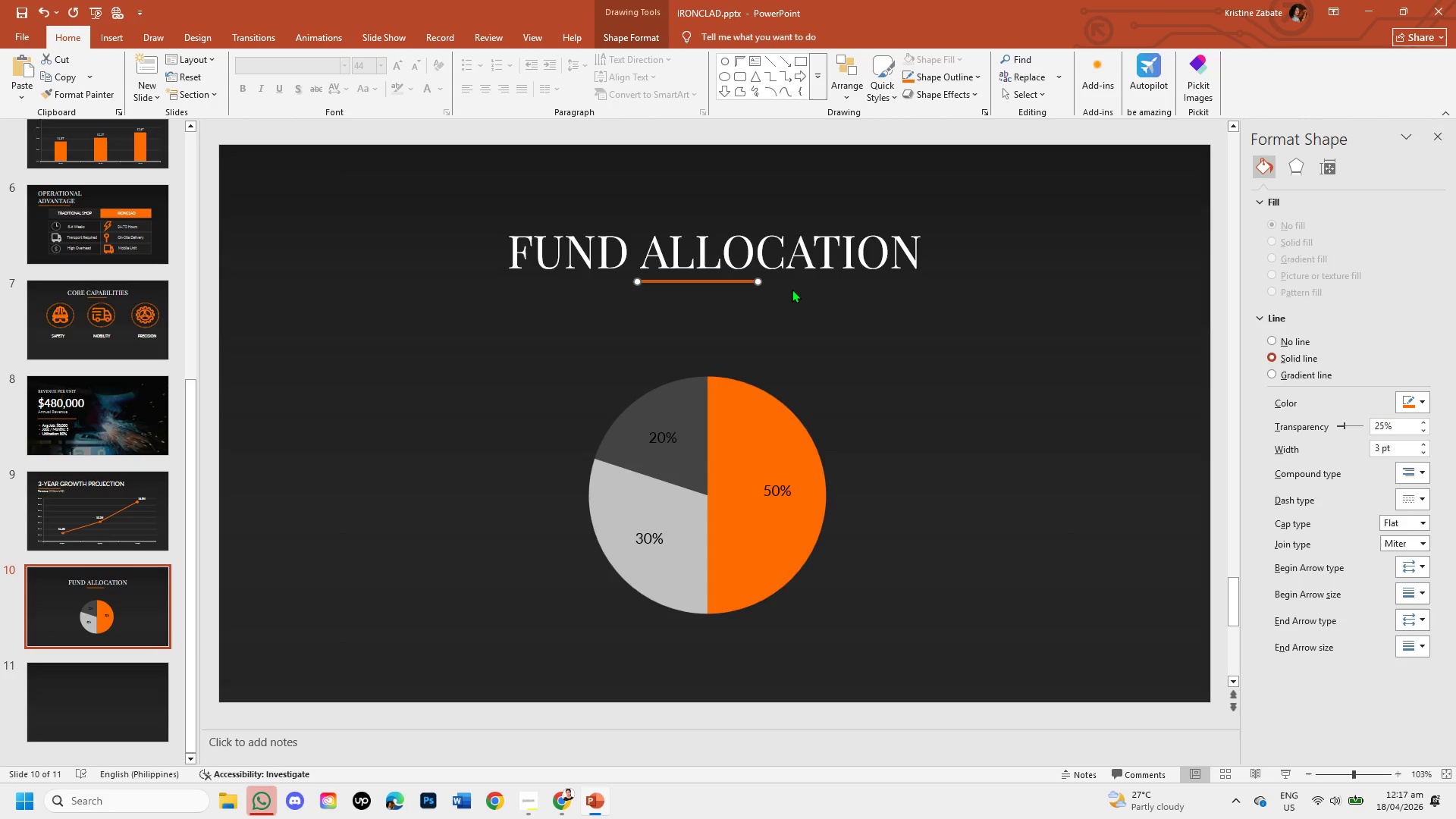 
key(ArrowUp)
 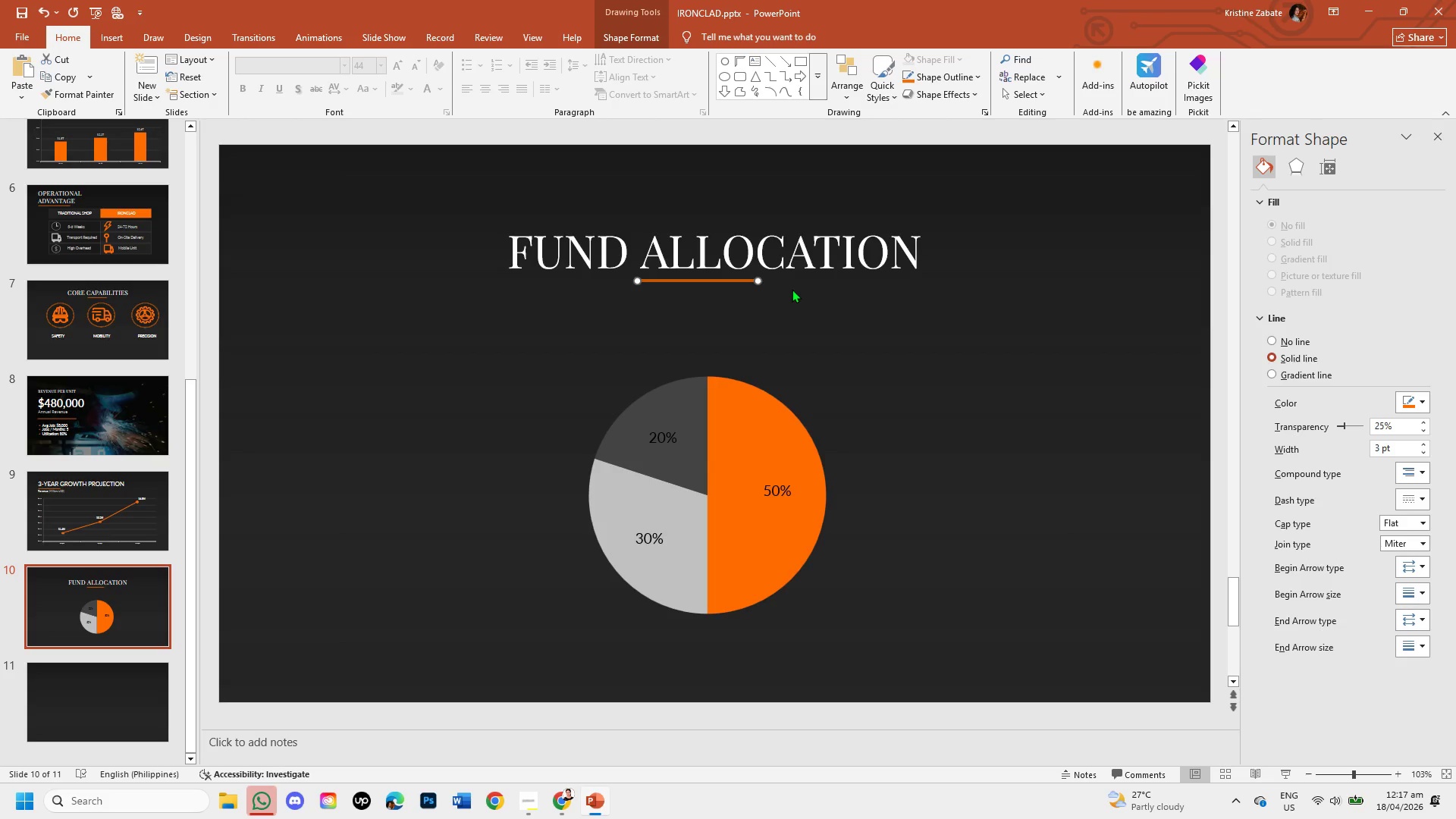 
left_click([802, 351])
 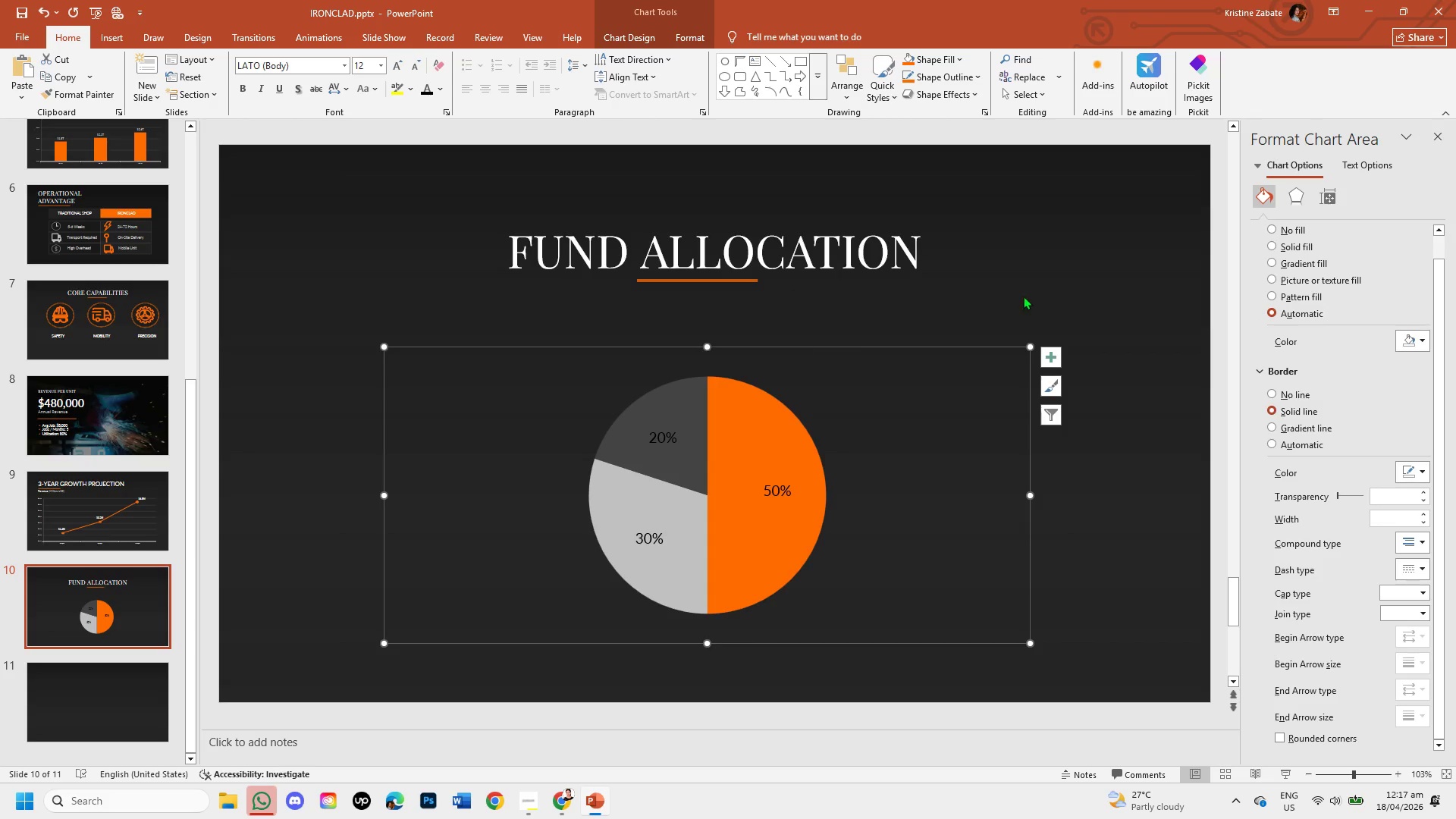 
left_click([1105, 247])
 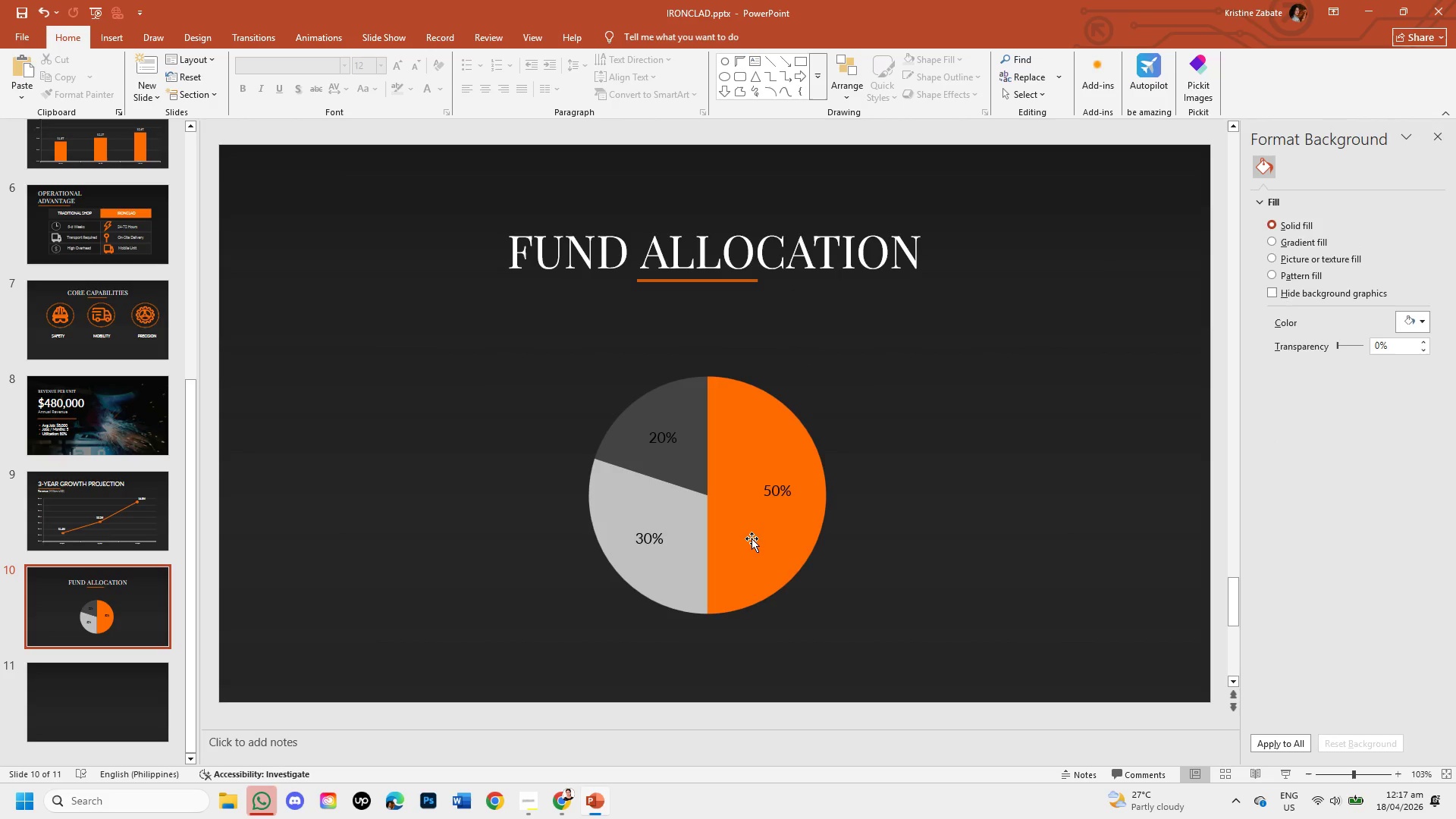 
left_click([752, 538])
 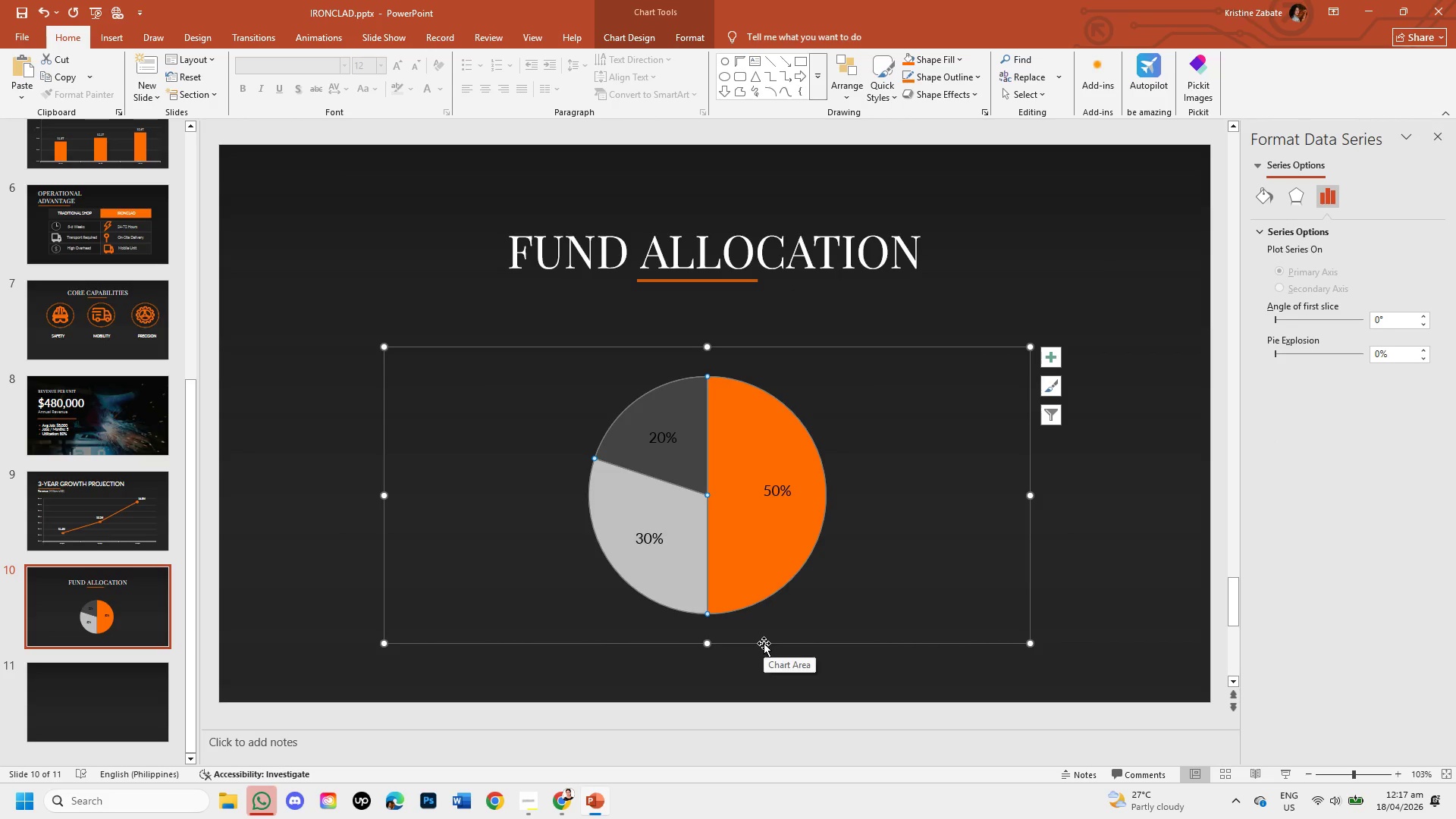 
left_click_drag(start_coordinate=[764, 643], to_coordinate=[551, 627])
 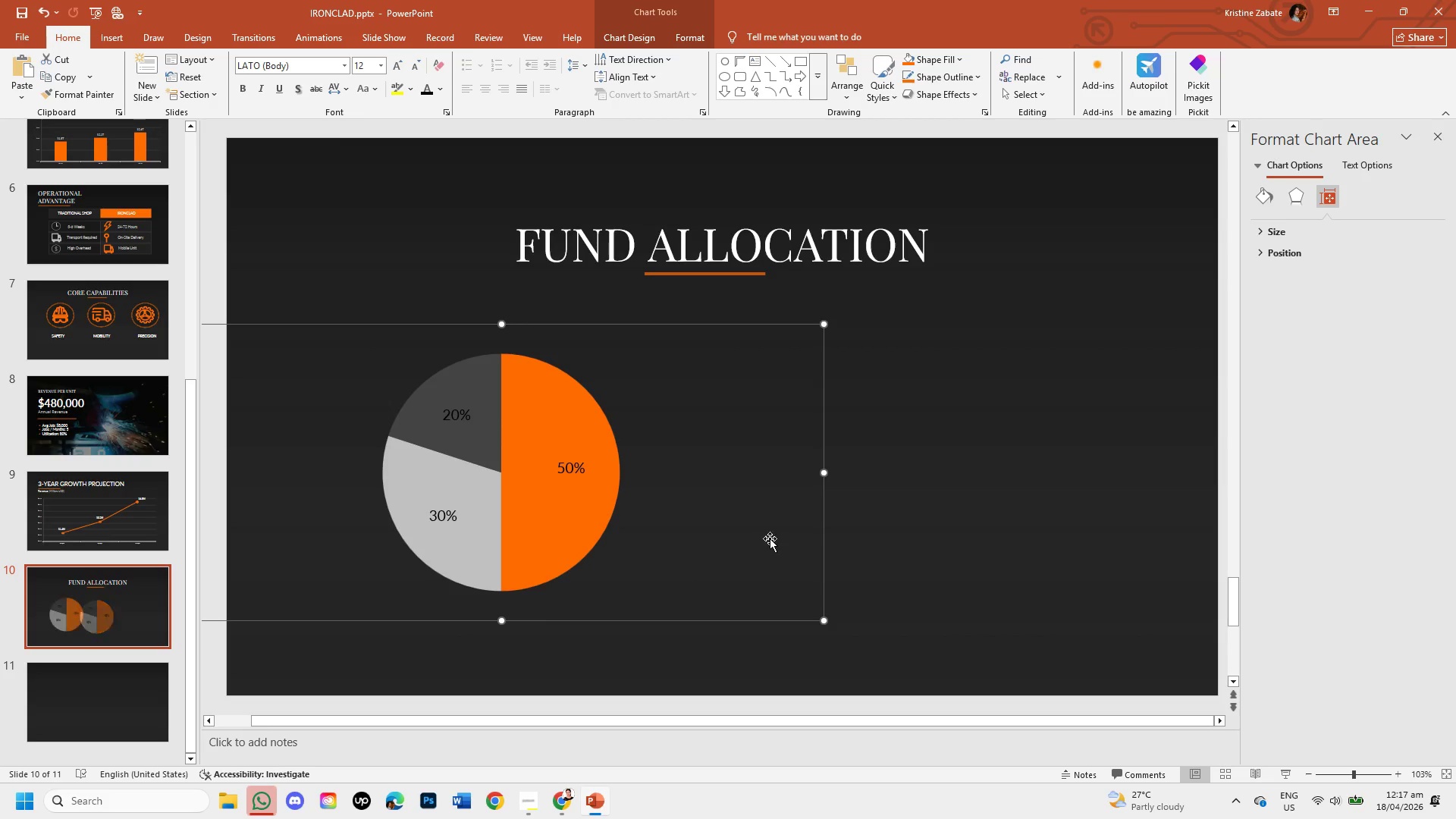 
mouse_move([849, 308])
 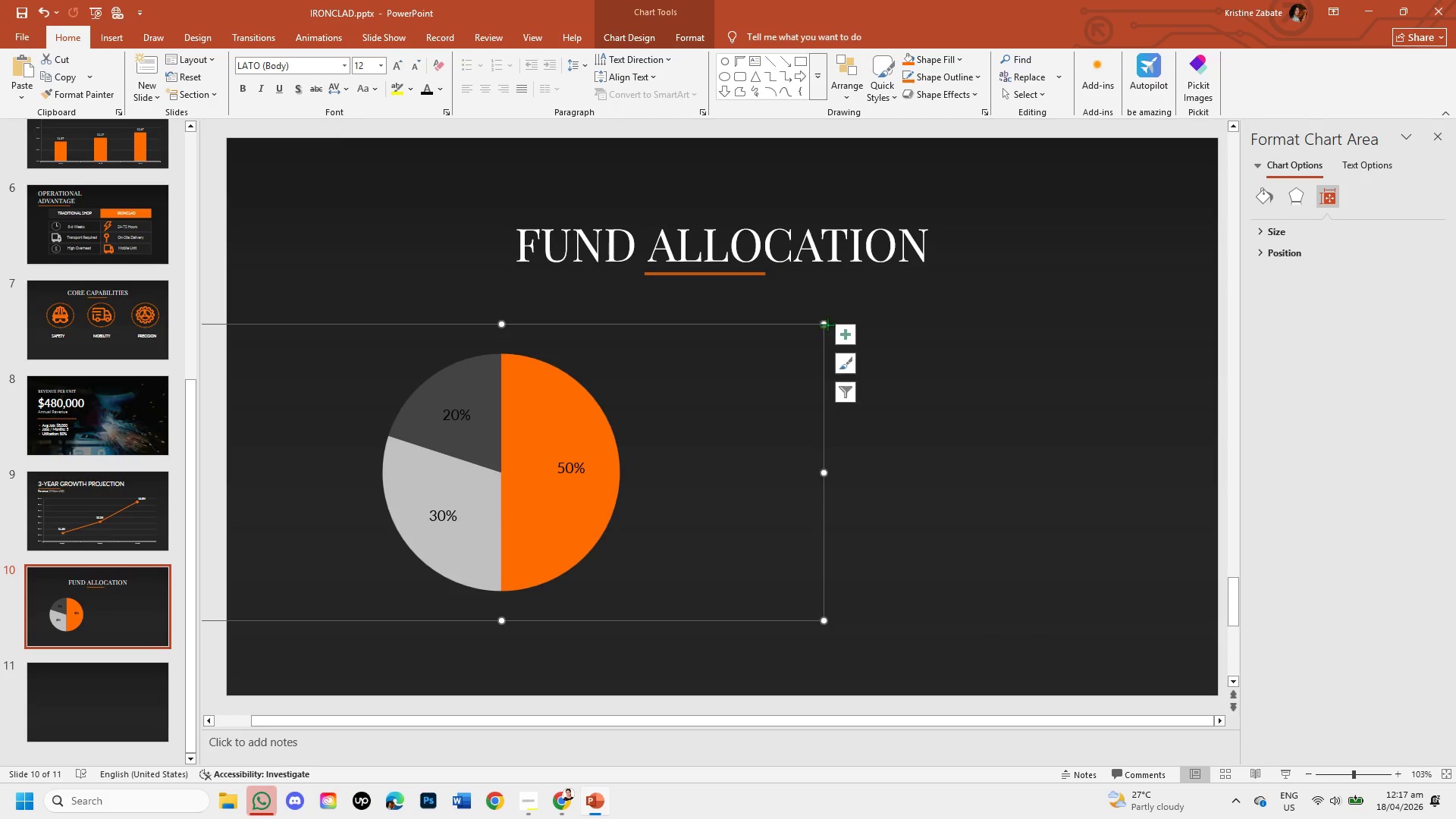 
left_click_drag(start_coordinate=[825, 328], to_coordinate=[887, 284])
 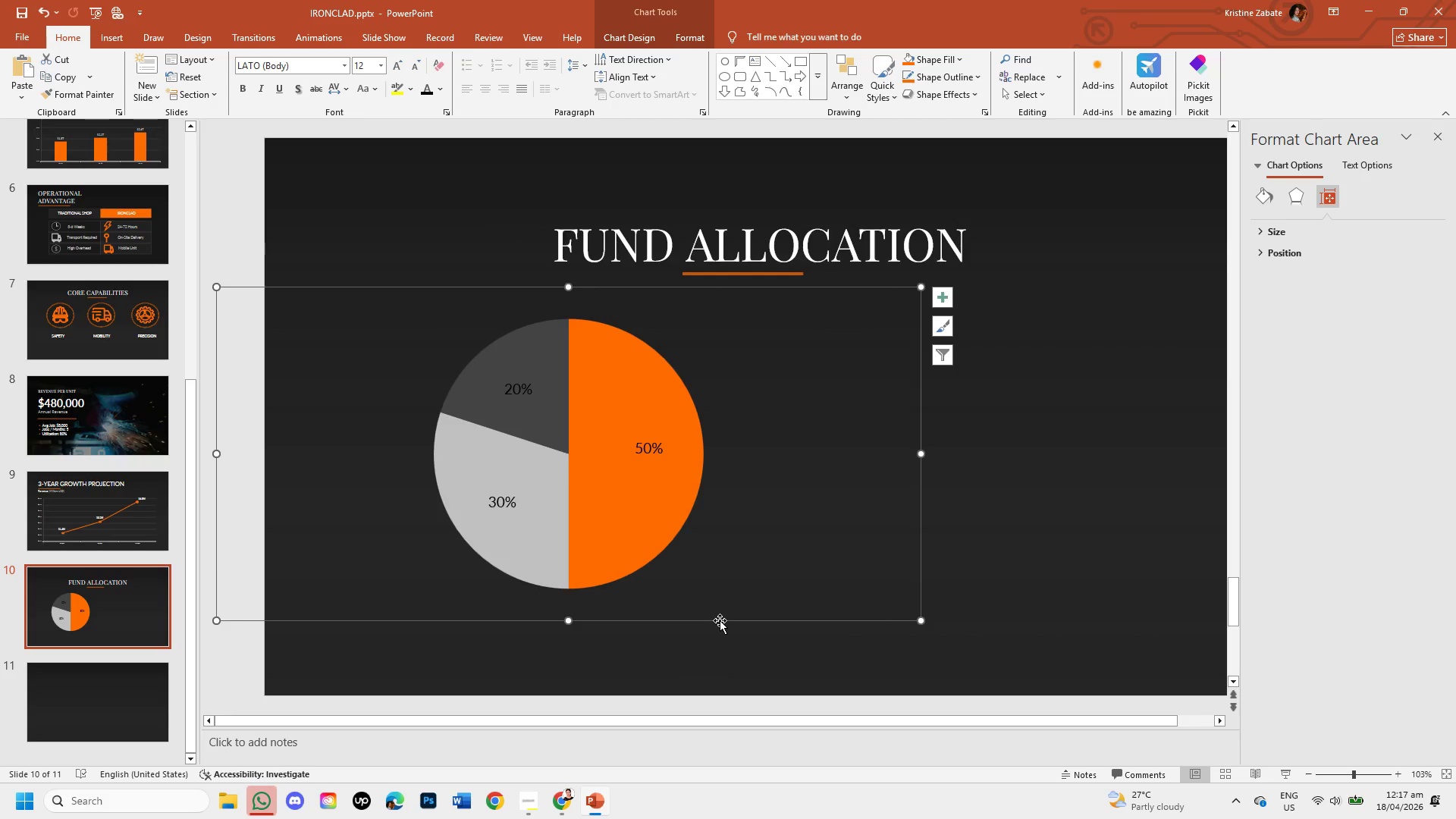 
left_click_drag(start_coordinate=[720, 620], to_coordinate=[727, 621])
 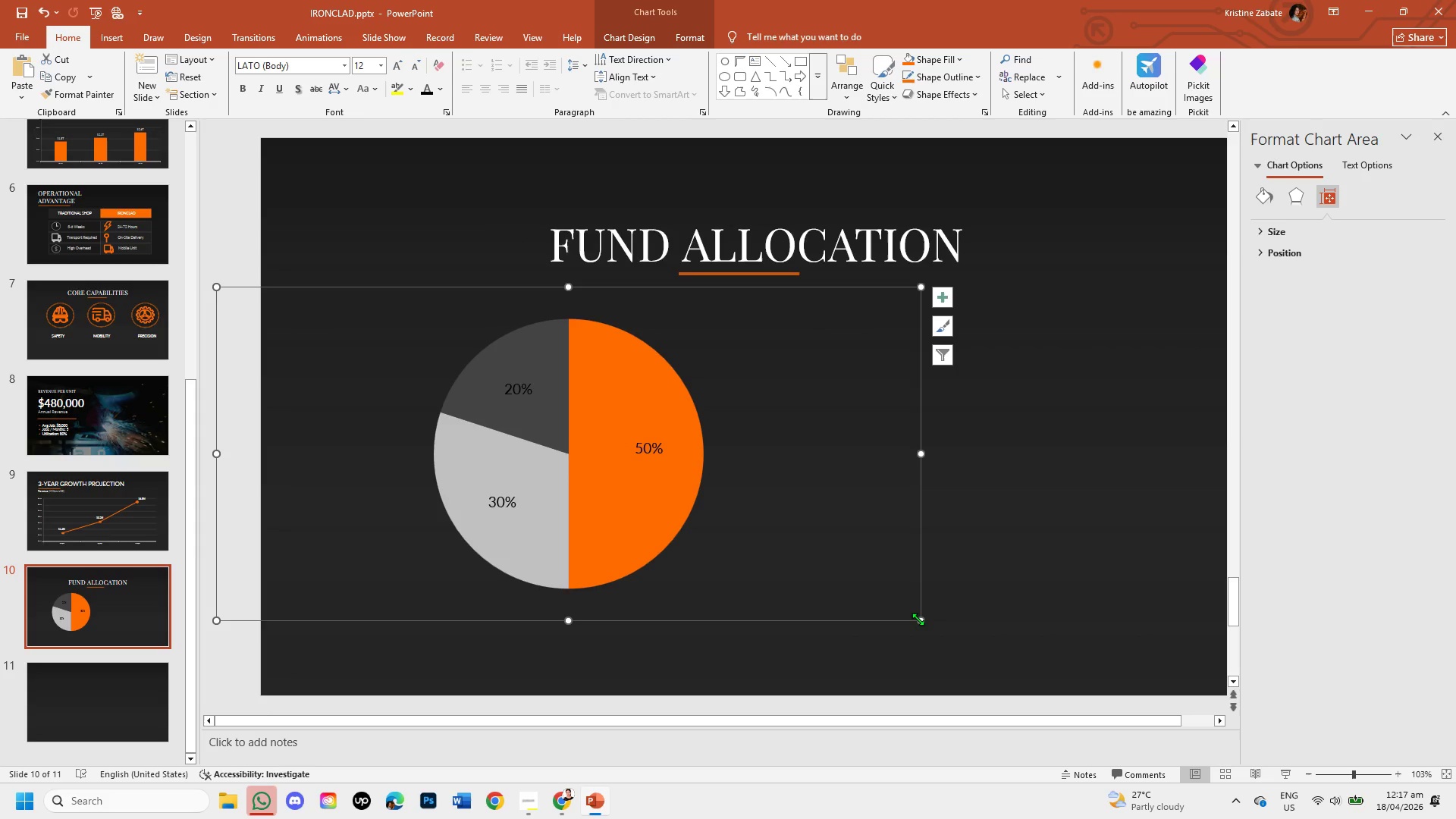 
left_click_drag(start_coordinate=[918, 619], to_coordinate=[975, 662])
 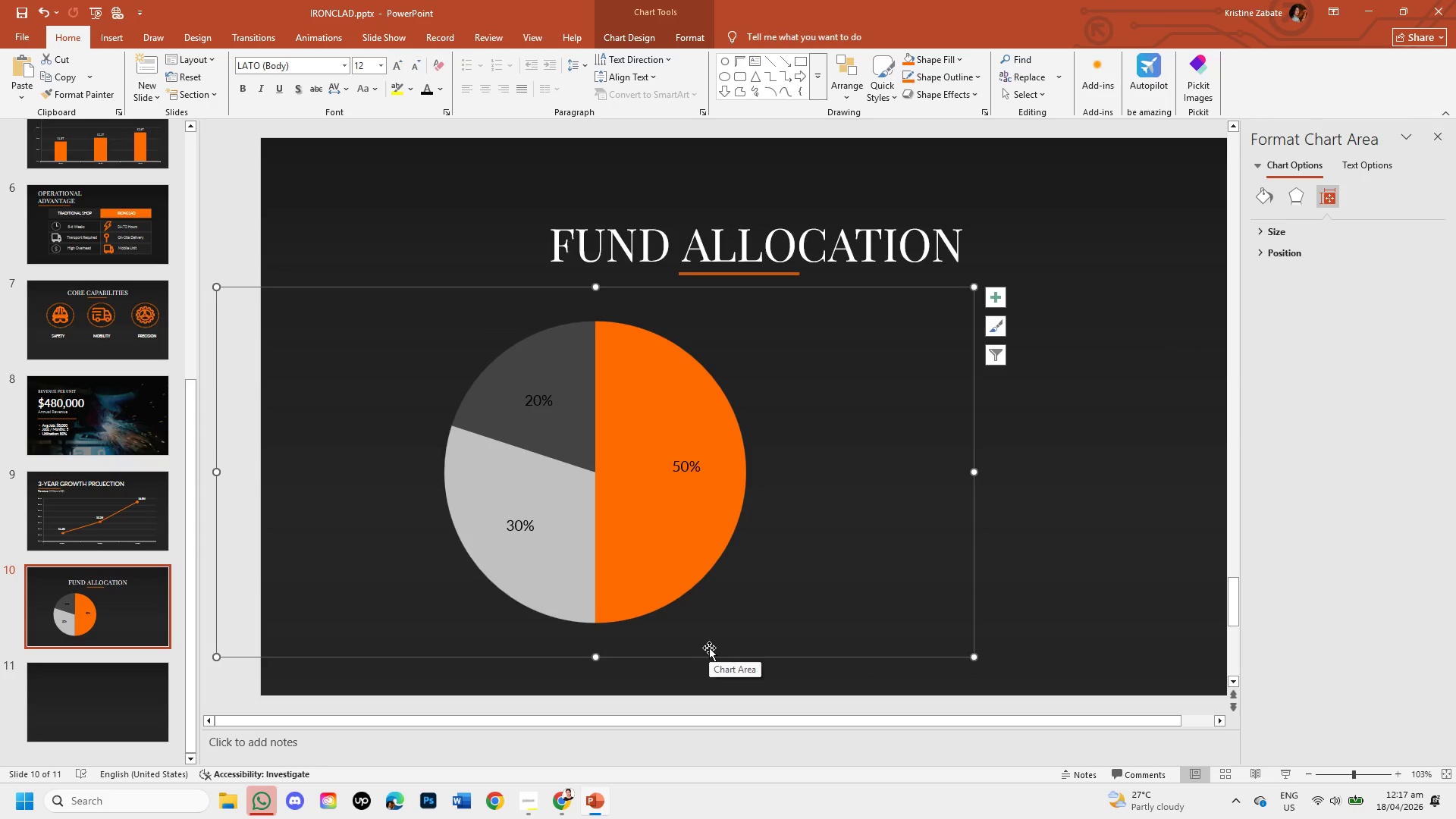 
wait(8.27)
 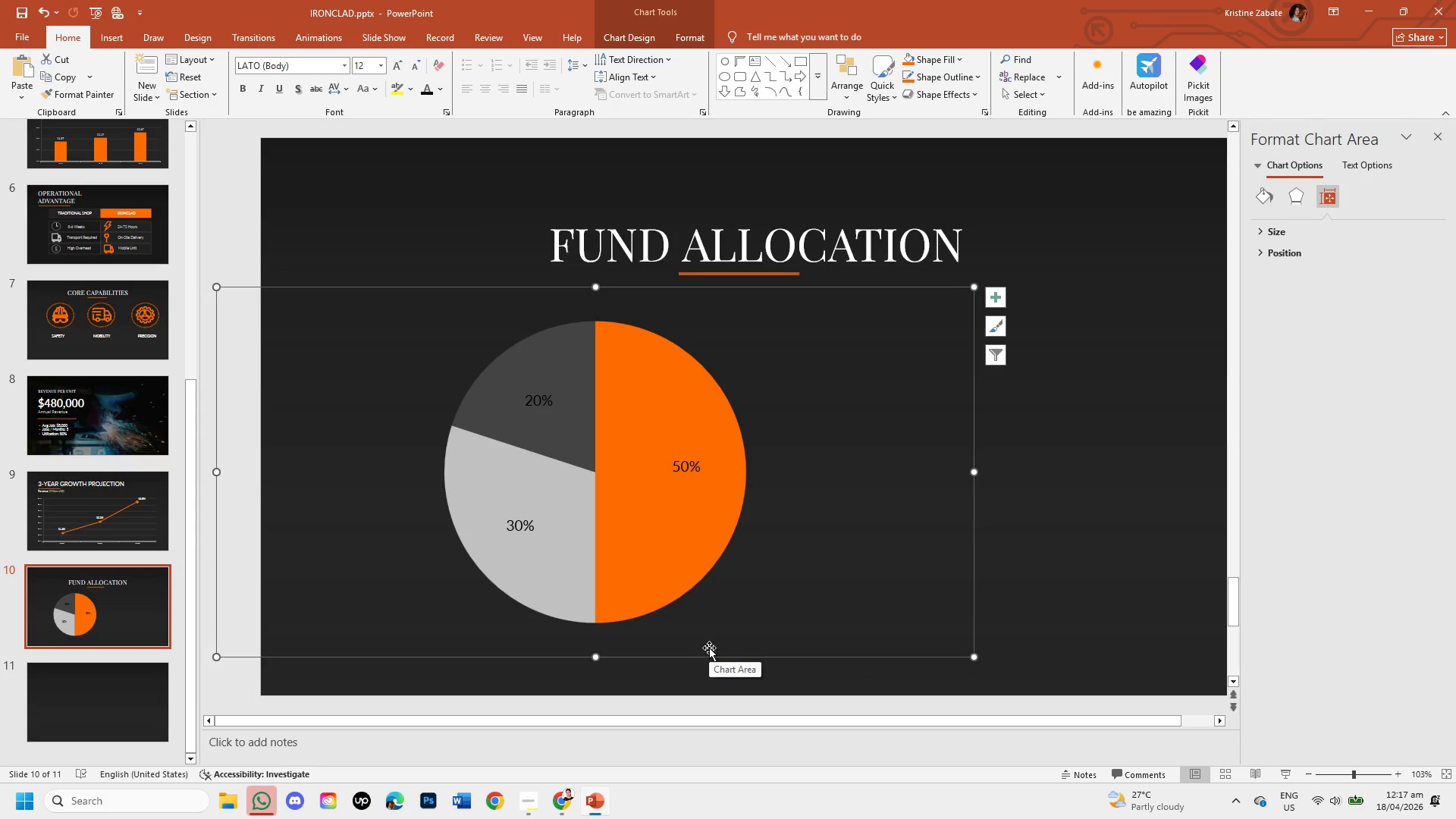 
left_click_drag(start_coordinate=[687, 658], to_coordinate=[691, 672])
 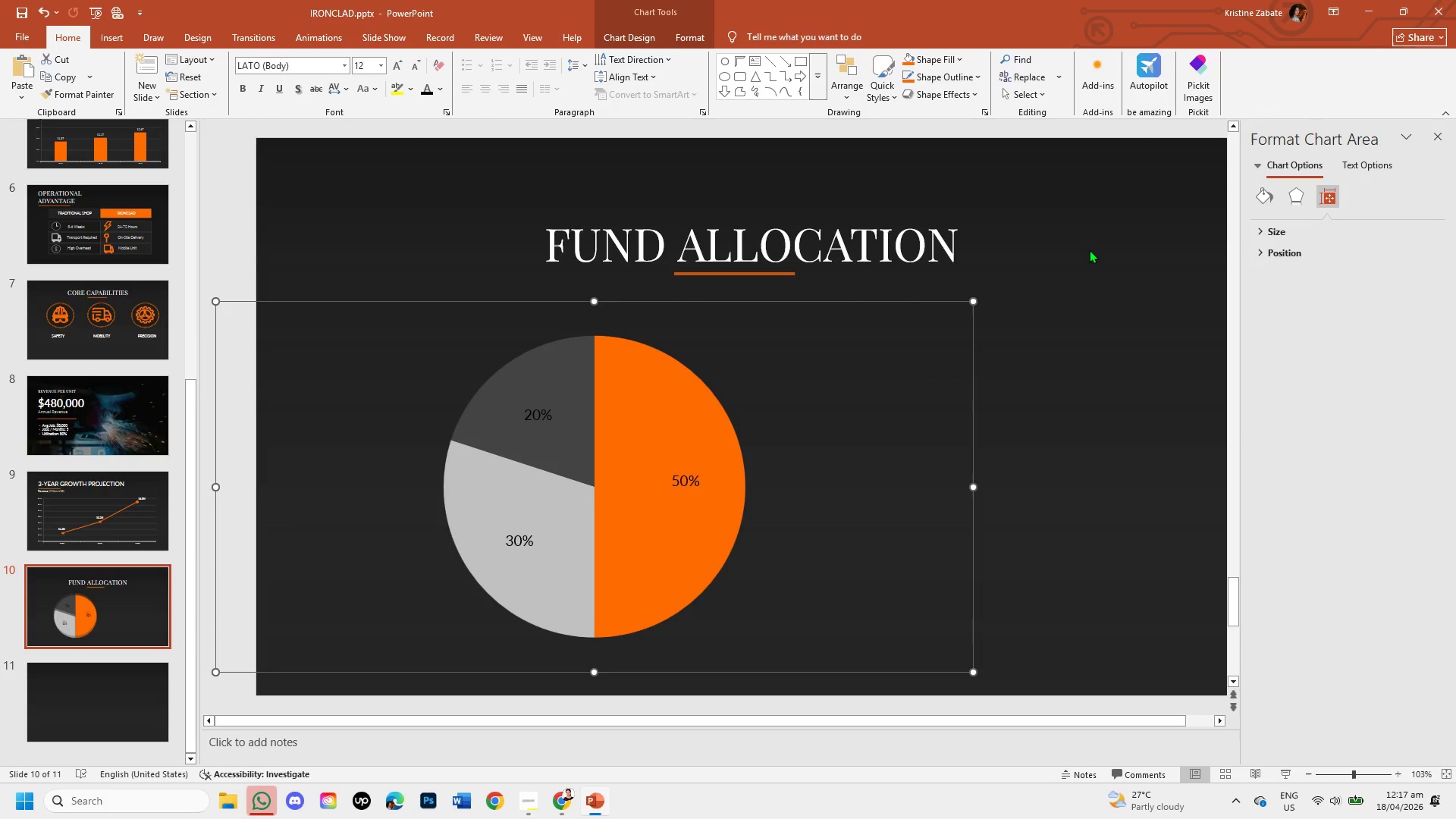 
left_click([1089, 249])
 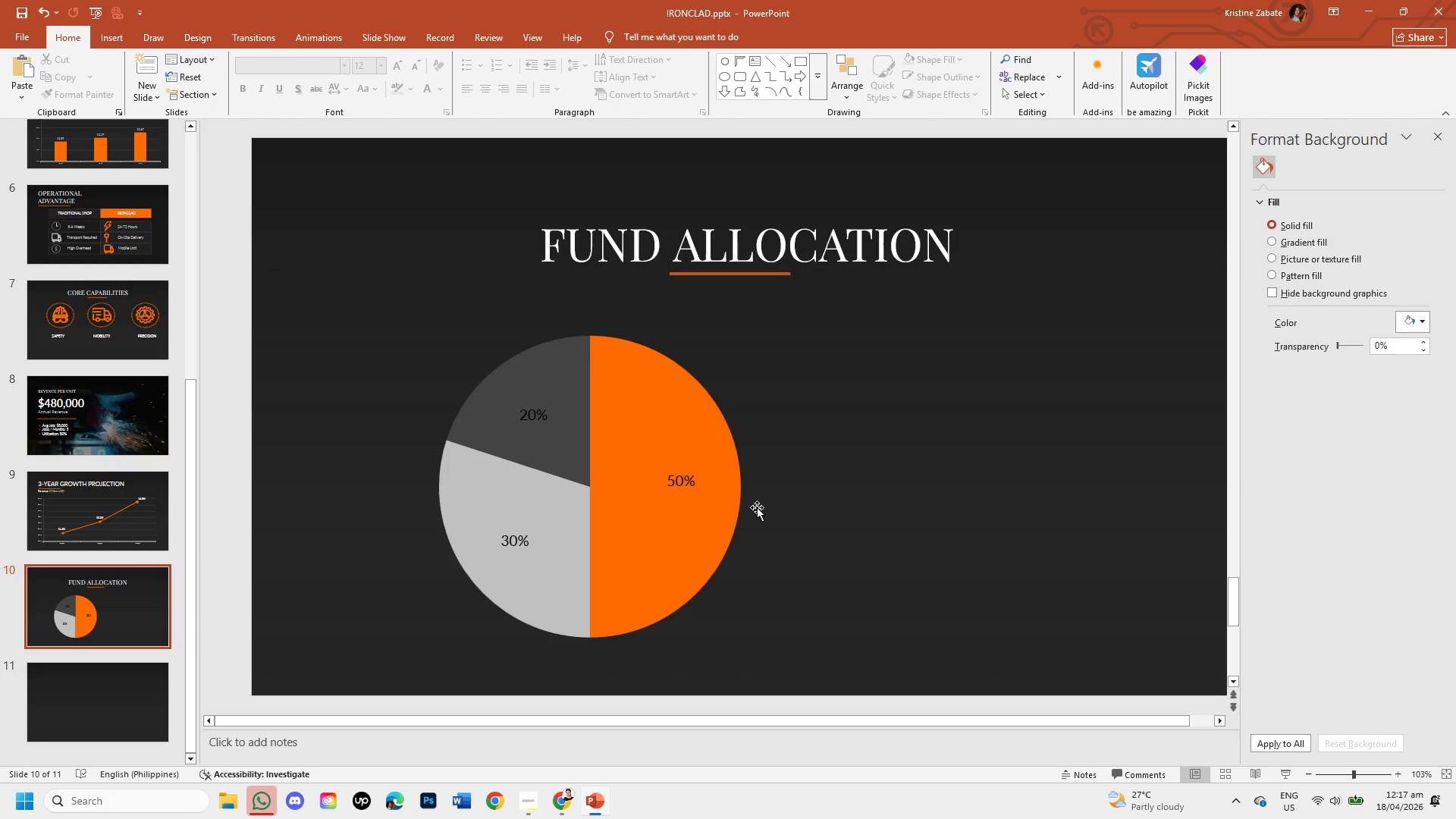 
left_click([674, 582])
 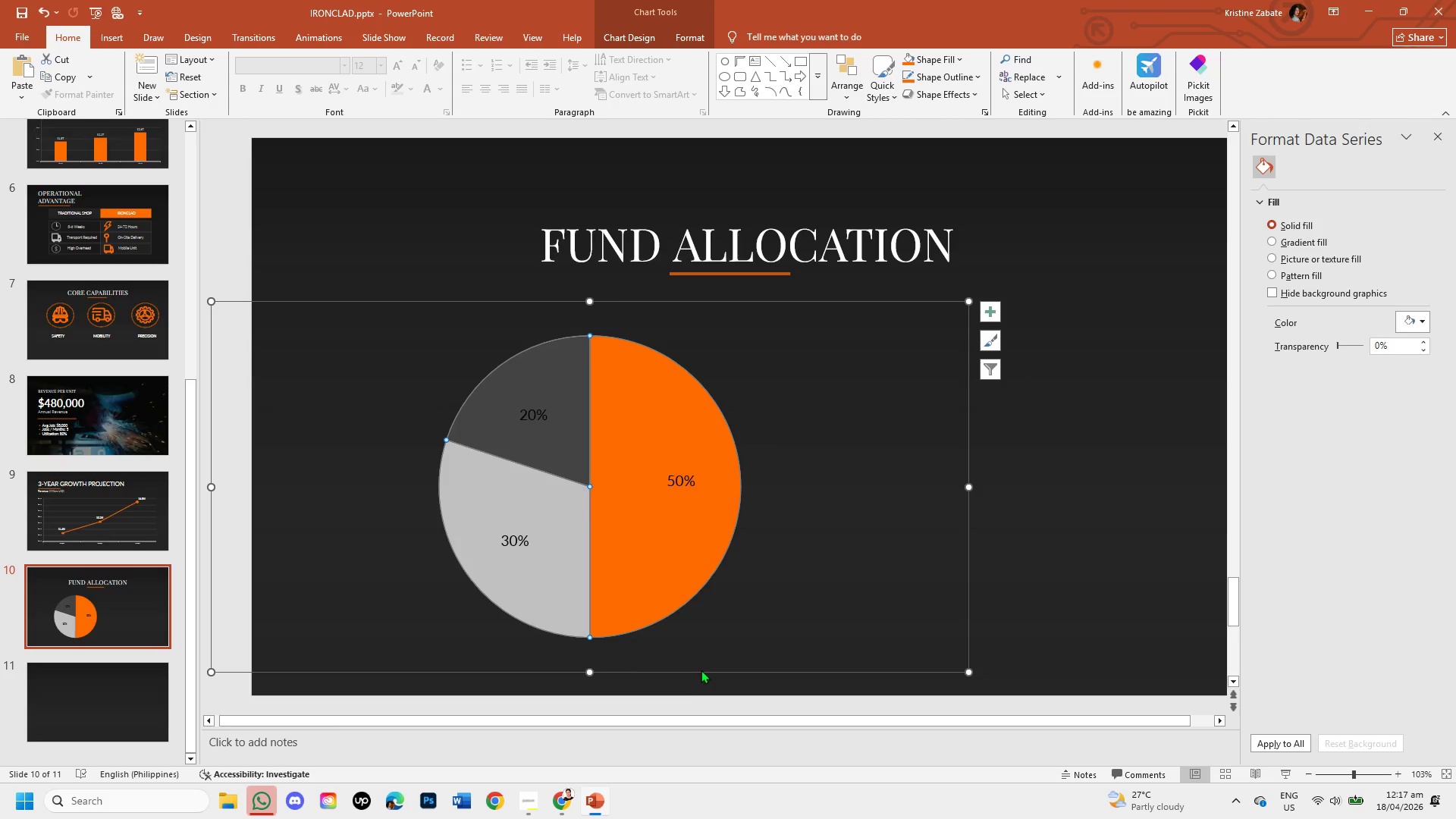 
left_click_drag(start_coordinate=[700, 669], to_coordinate=[679, 672])
 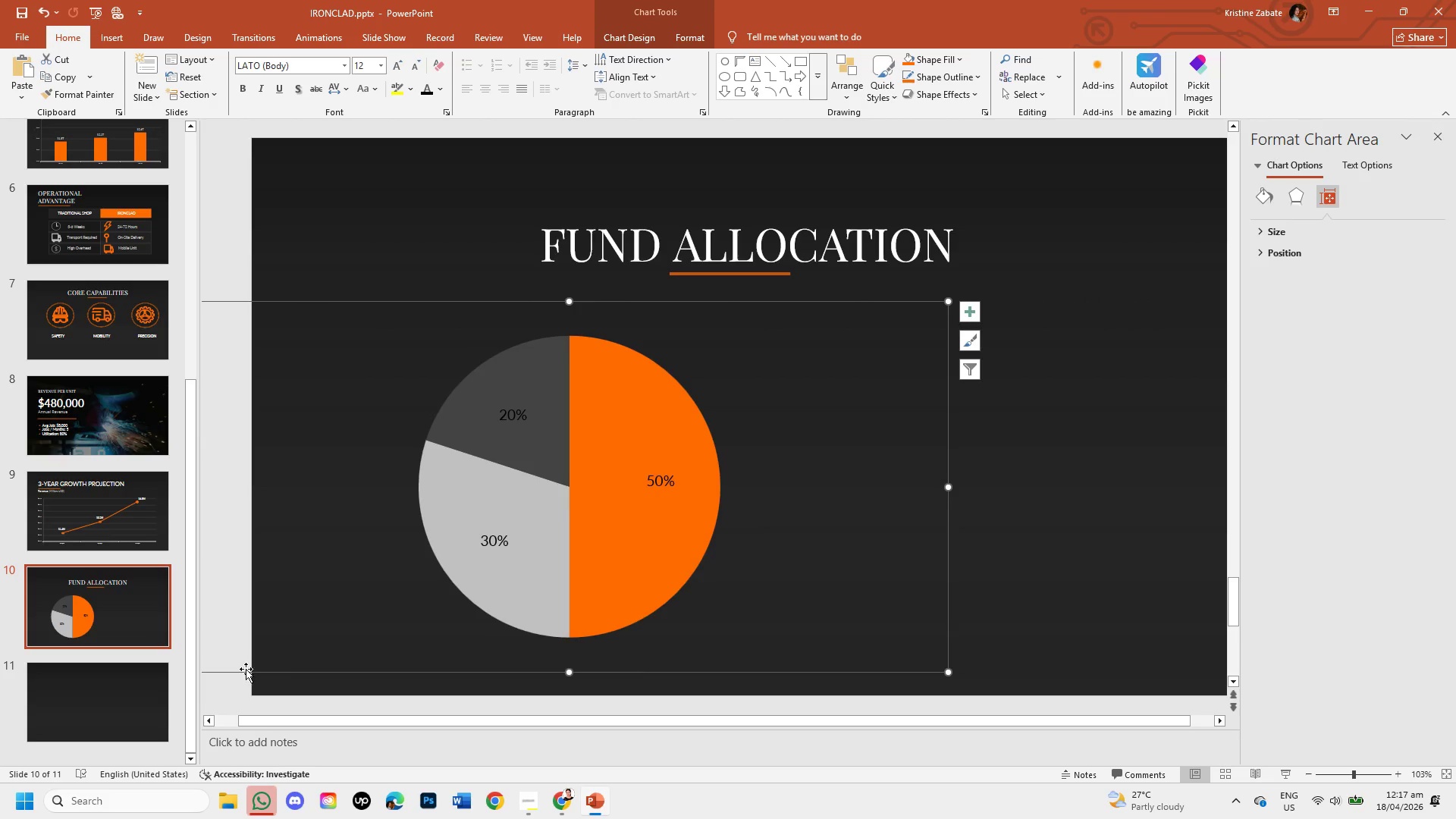 
left_click_drag(start_coordinate=[949, 489], to_coordinate=[769, 509])
 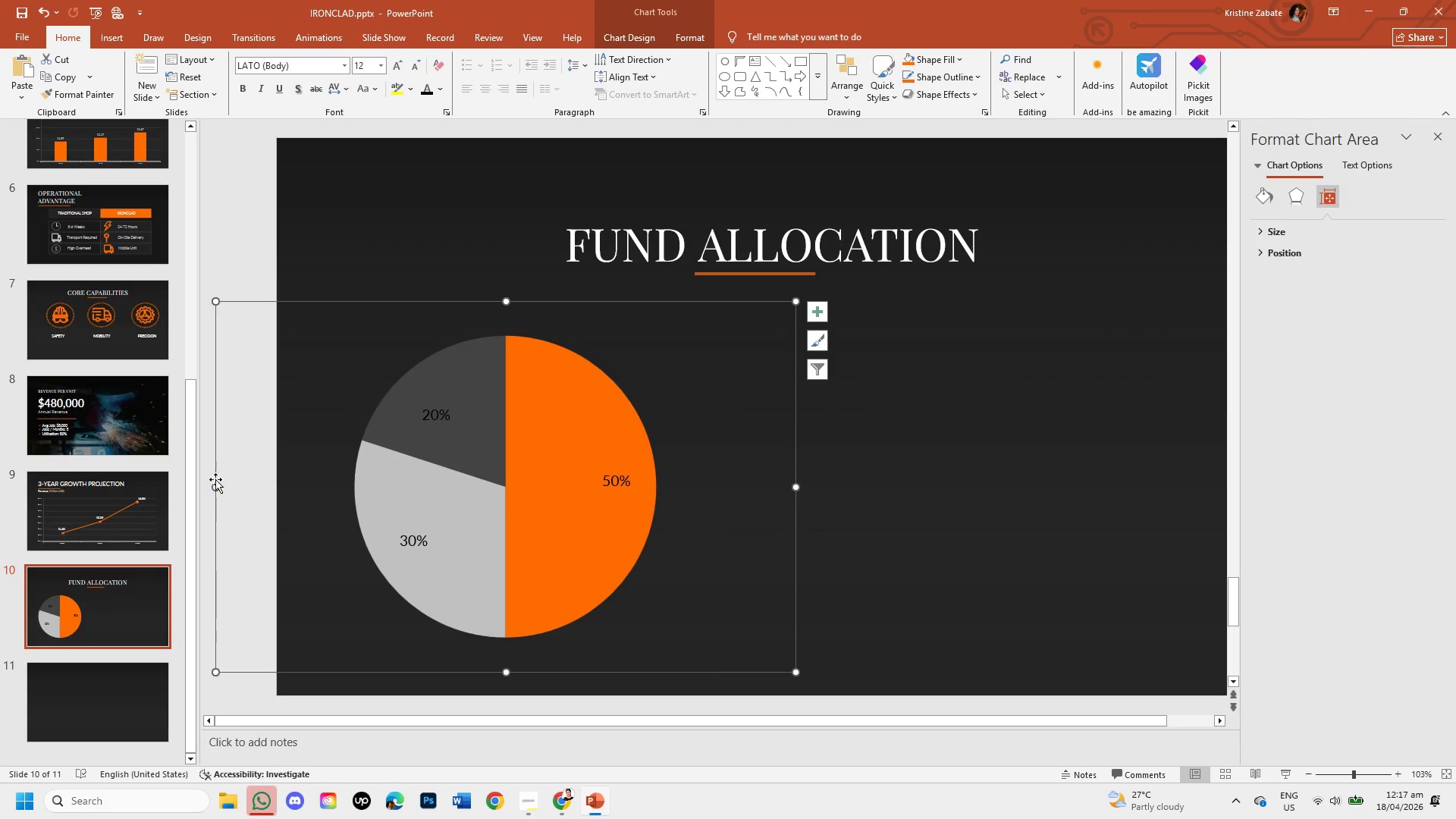 
left_click_drag(start_coordinate=[218, 486], to_coordinate=[318, 500])
 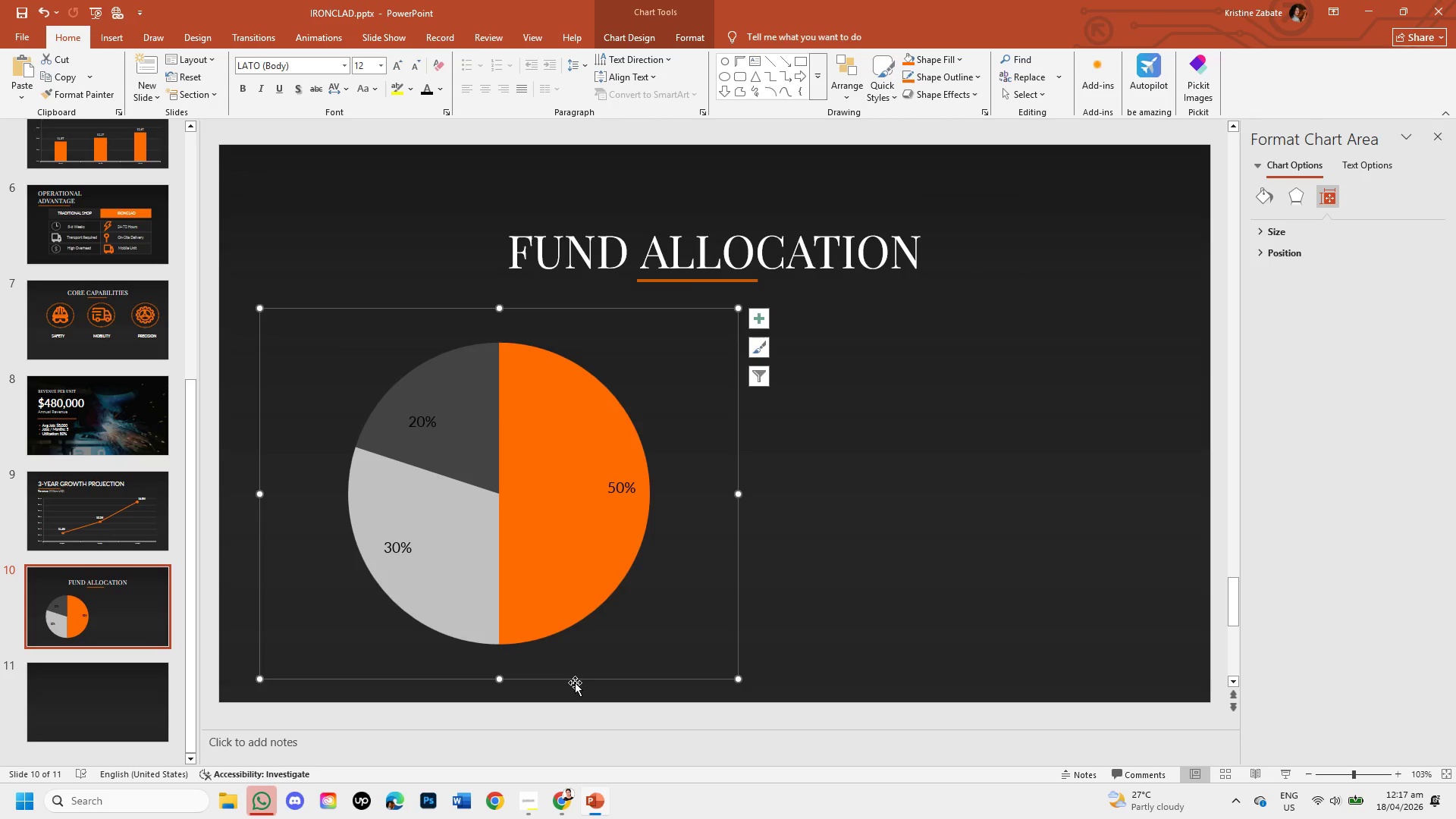 
left_click_drag(start_coordinate=[575, 682], to_coordinate=[613, 676])
 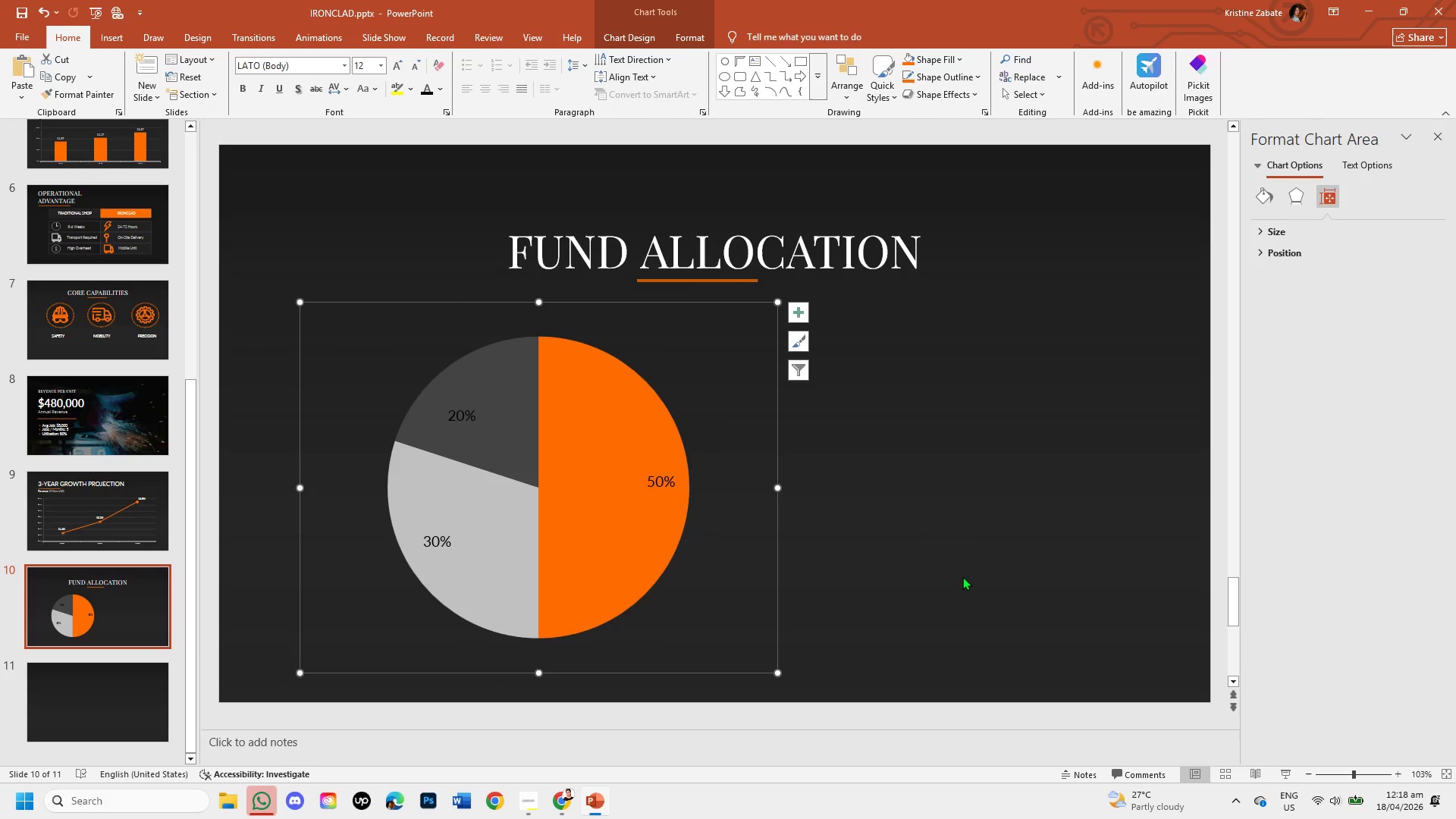 
left_click([960, 576])
 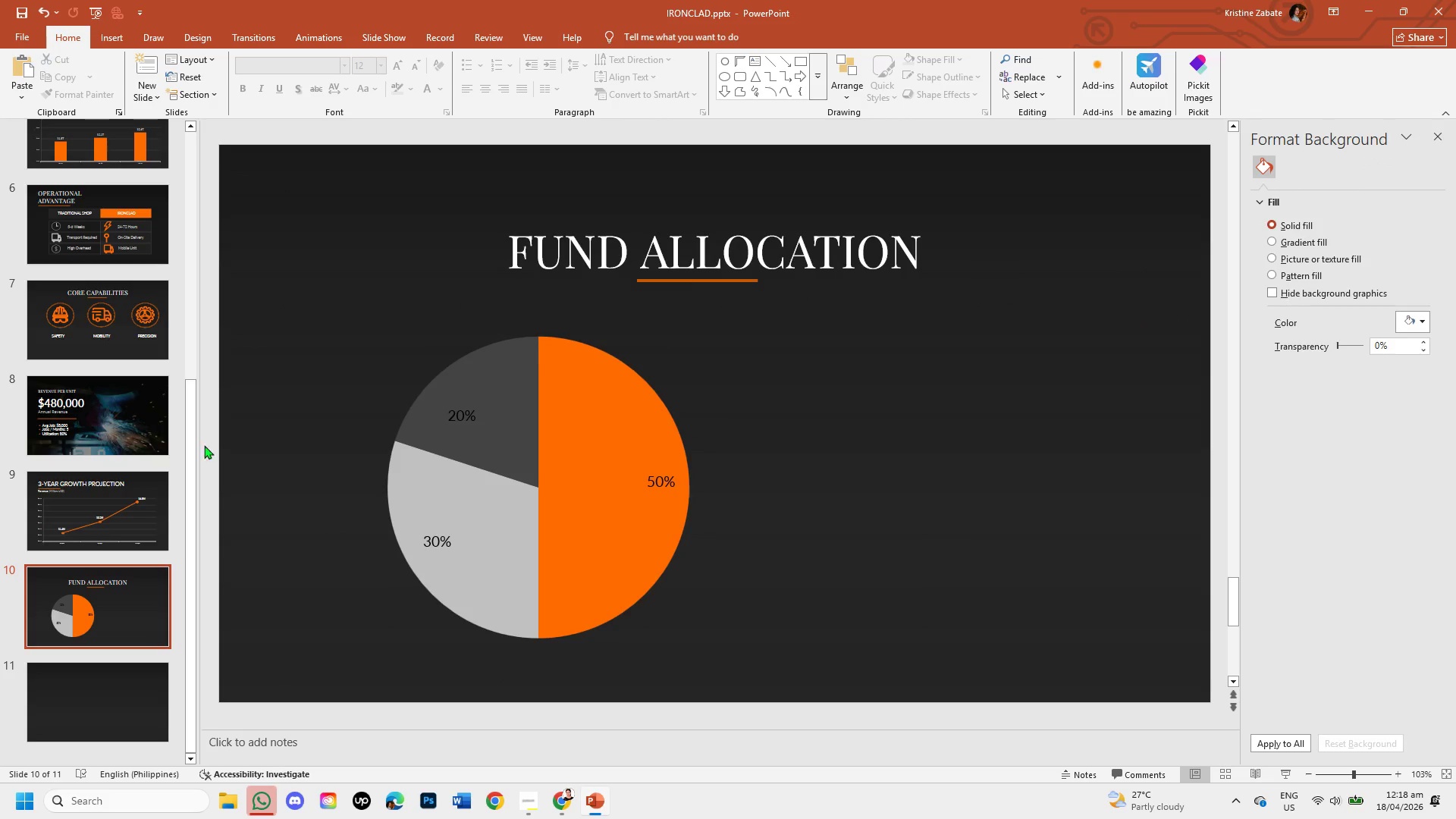 
left_click([95, 396])
 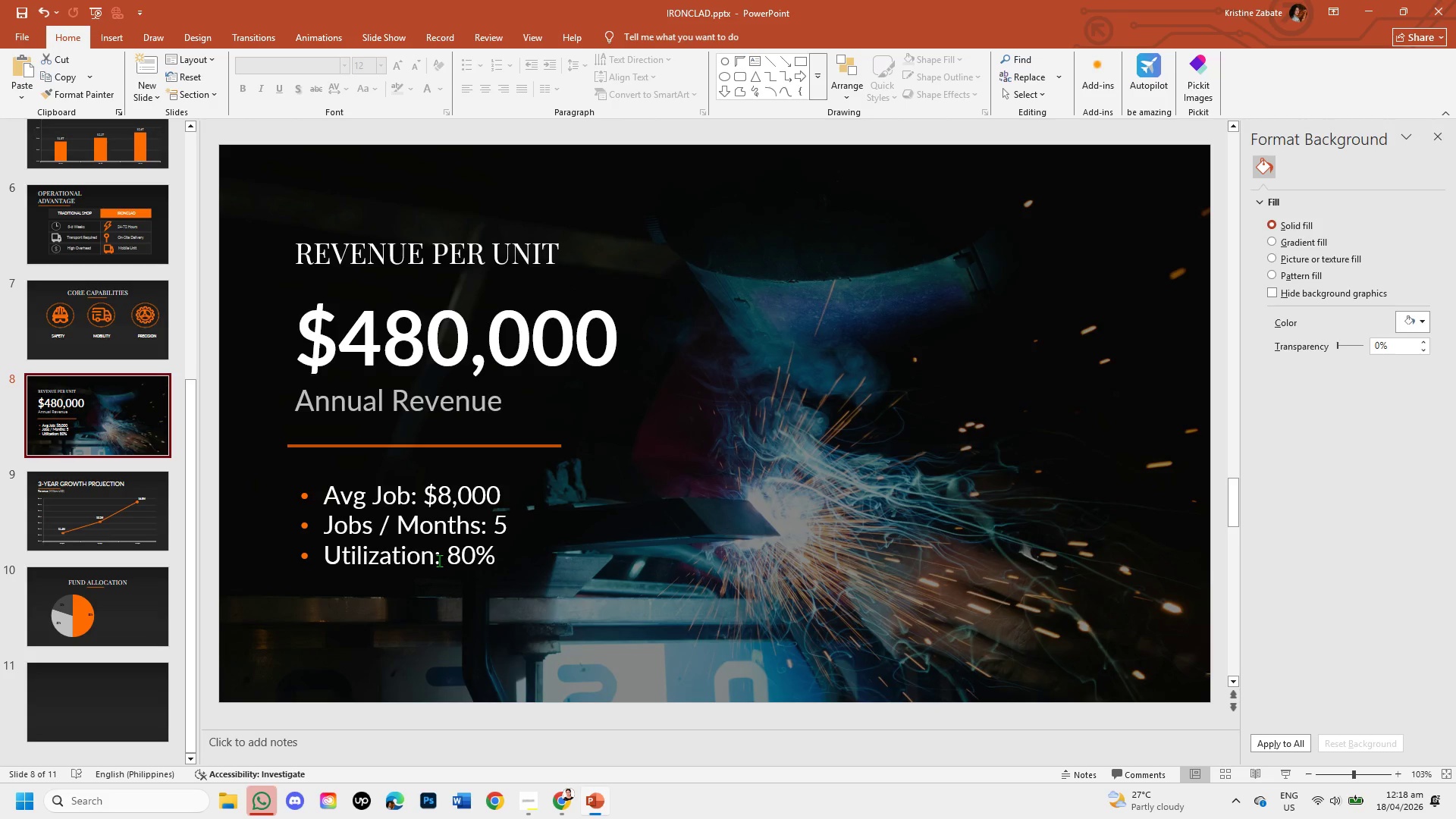 
left_click([439, 560])
 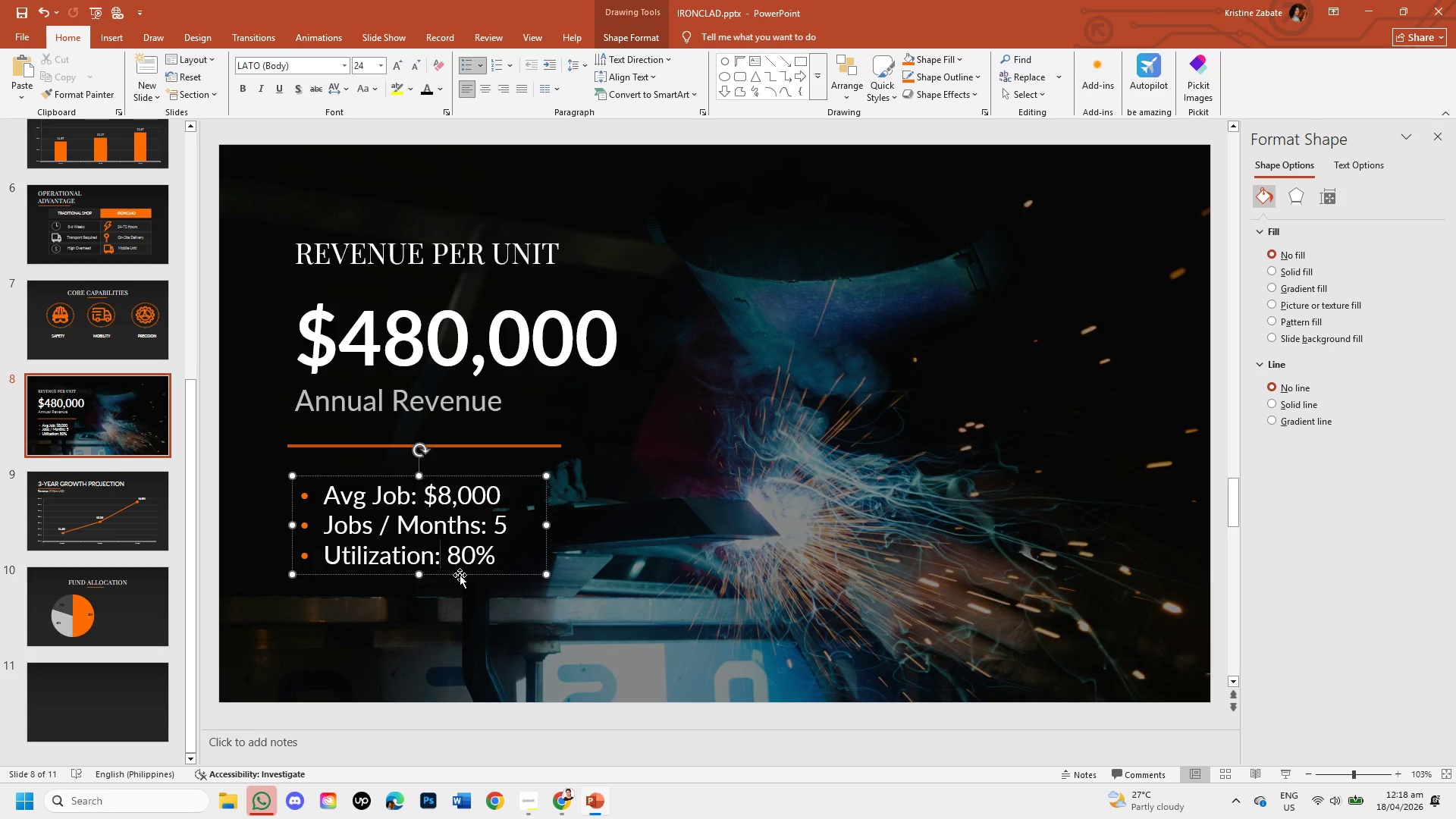 
left_click([460, 575])
 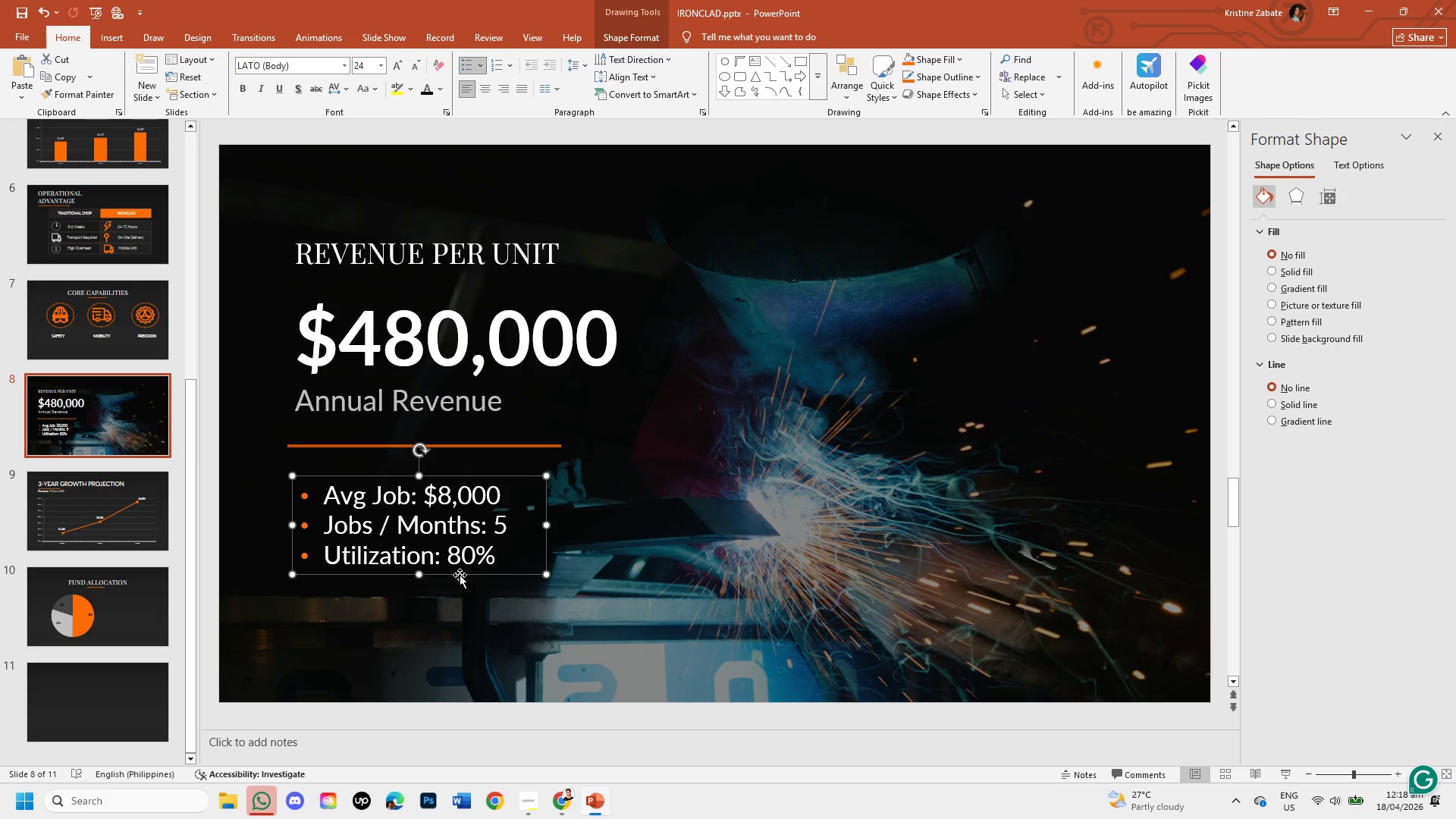 
key(Control+C)
 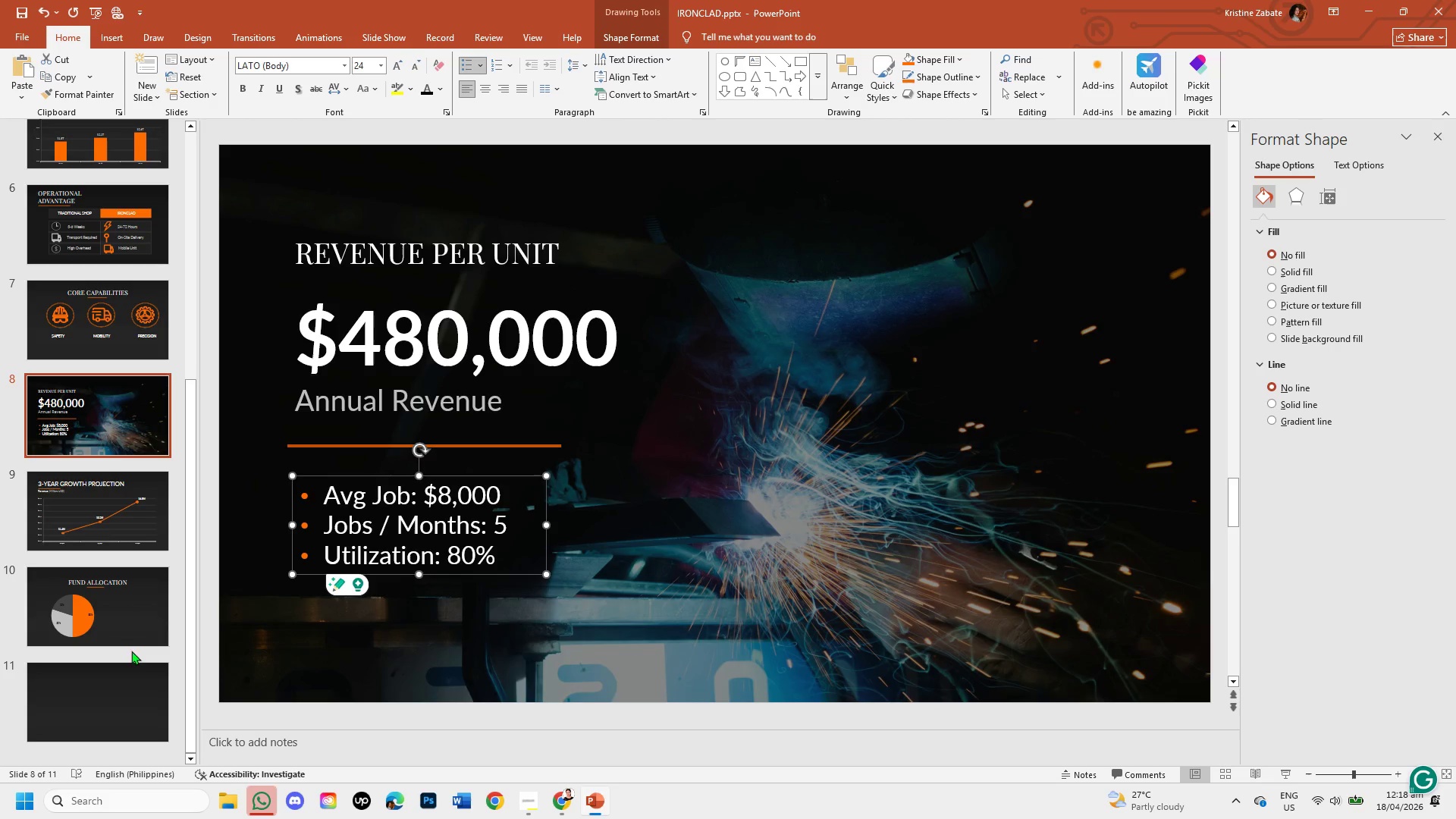 
left_click([102, 608])
 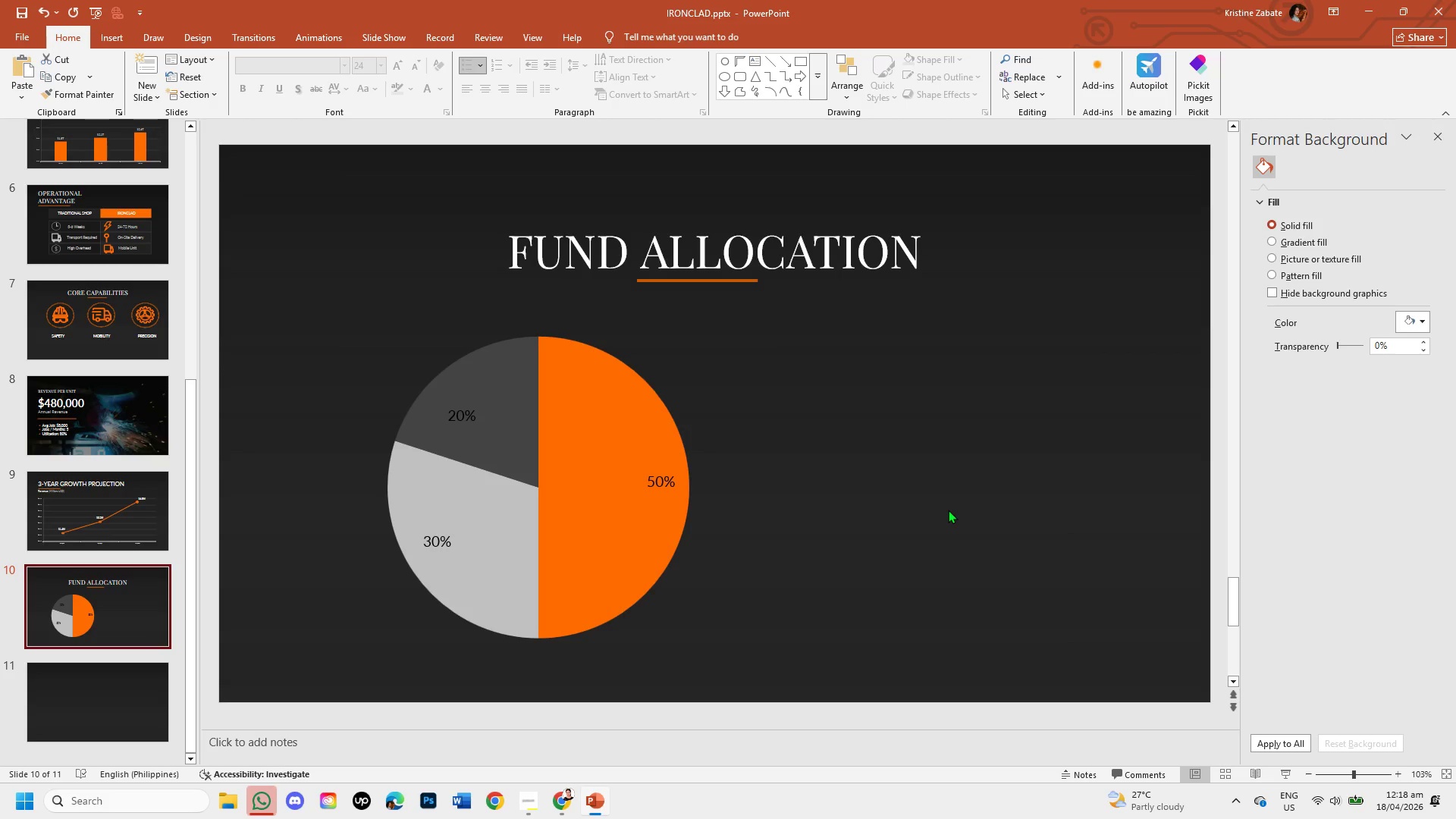 
key(Control+V)
 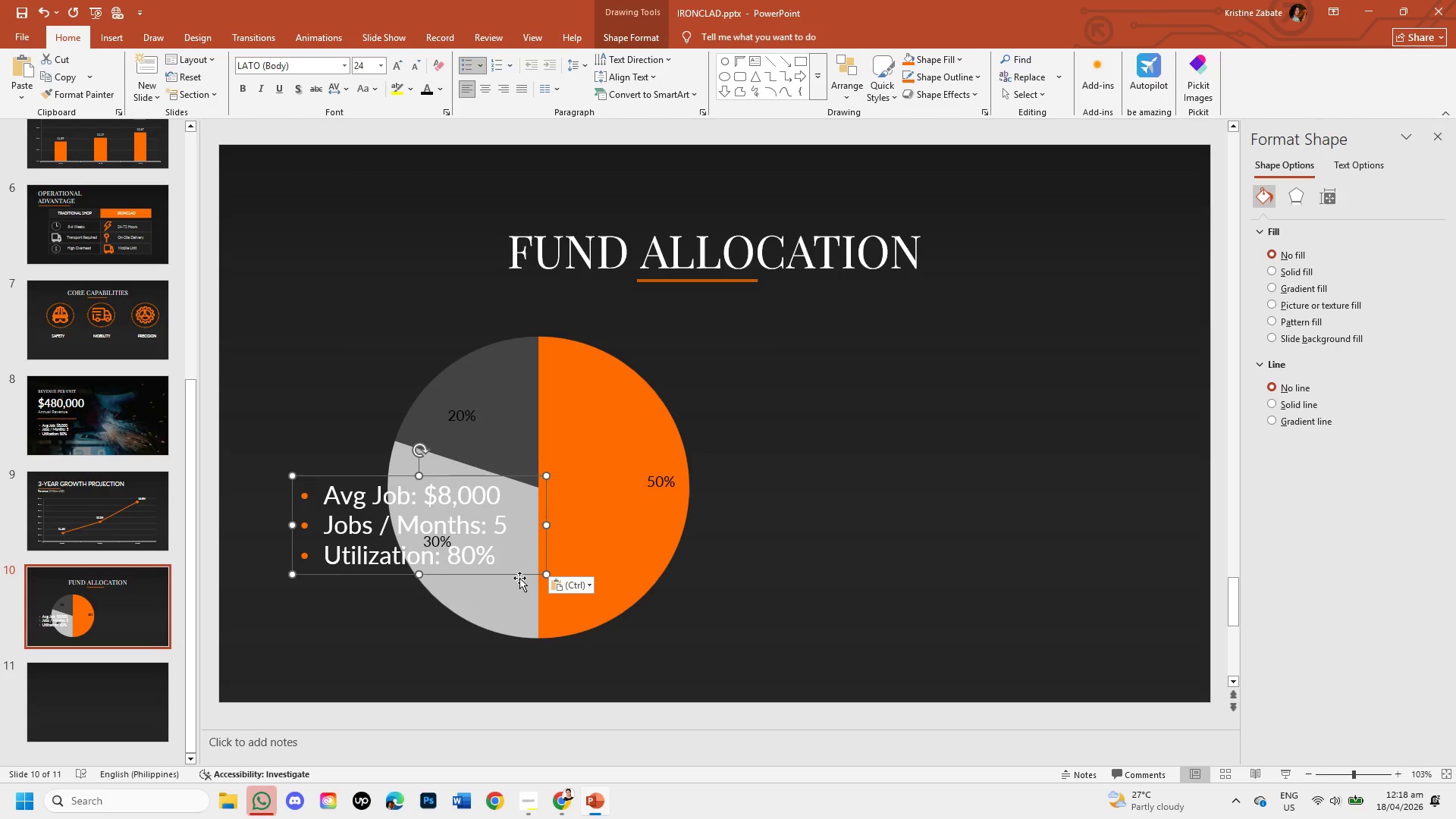 
left_click_drag(start_coordinate=[516, 574], to_coordinate=[976, 469])
 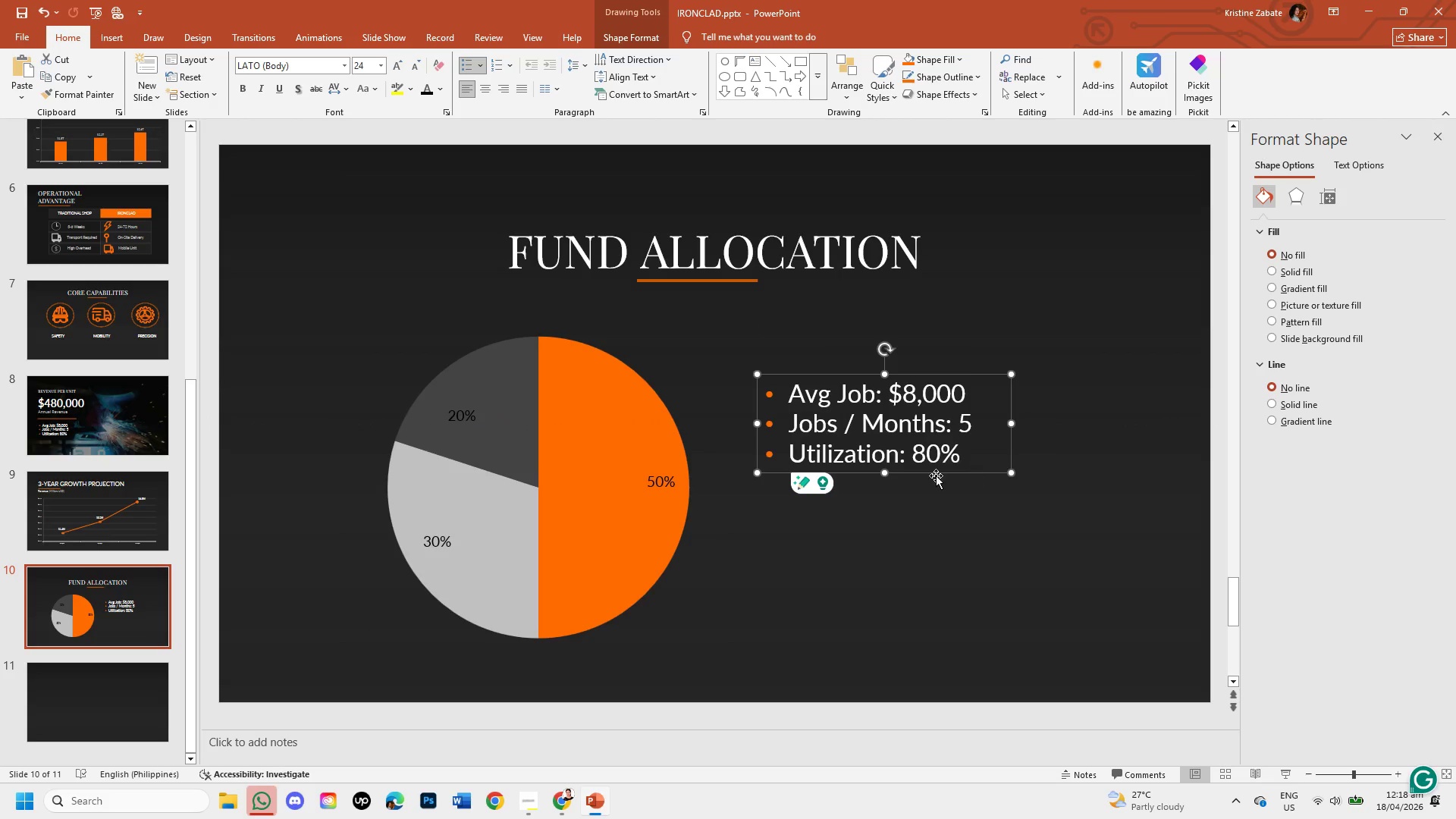 
left_click_drag(start_coordinate=[789, 388], to_coordinate=[989, 453])
 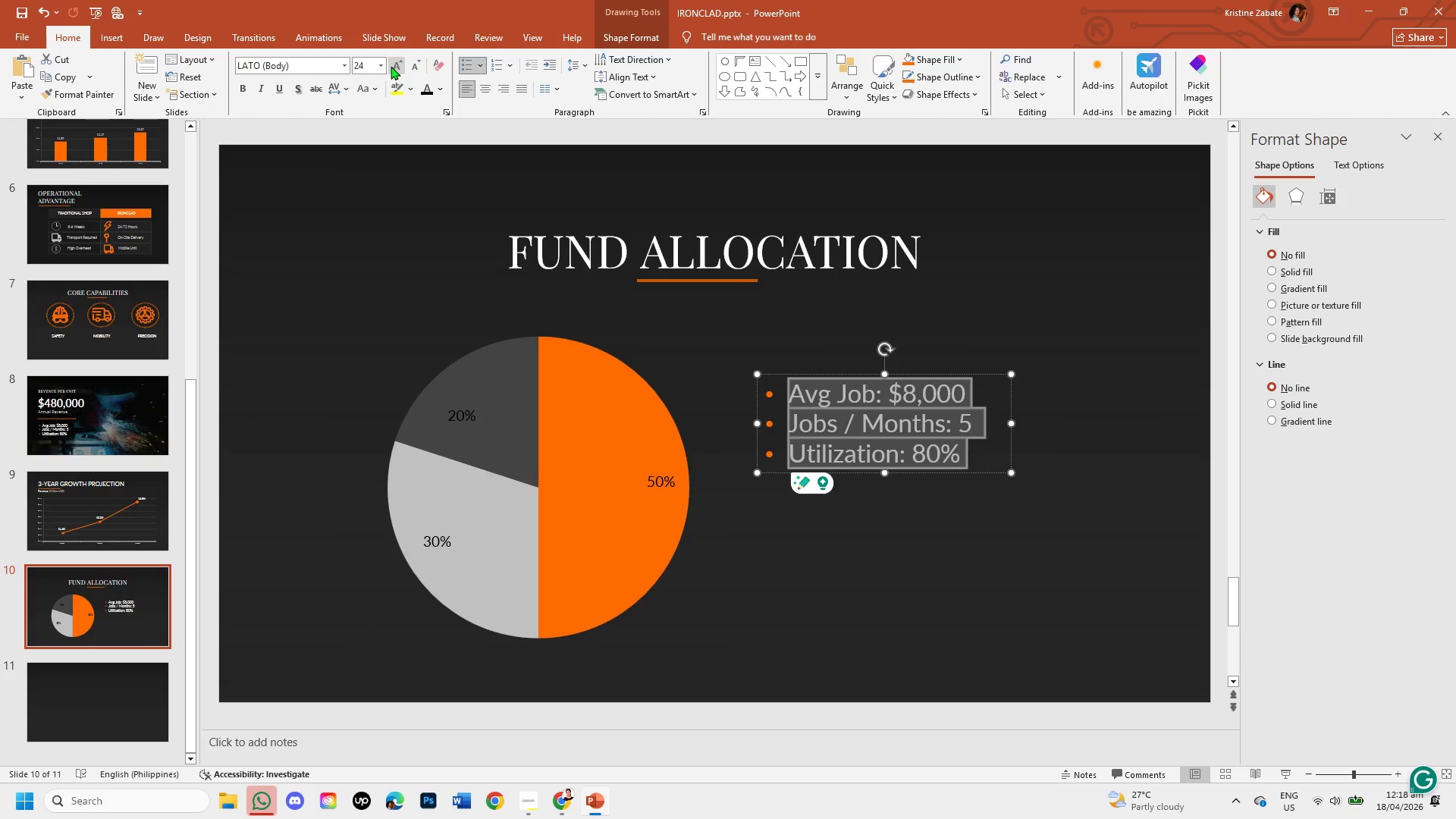 
left_click([391, 61])
 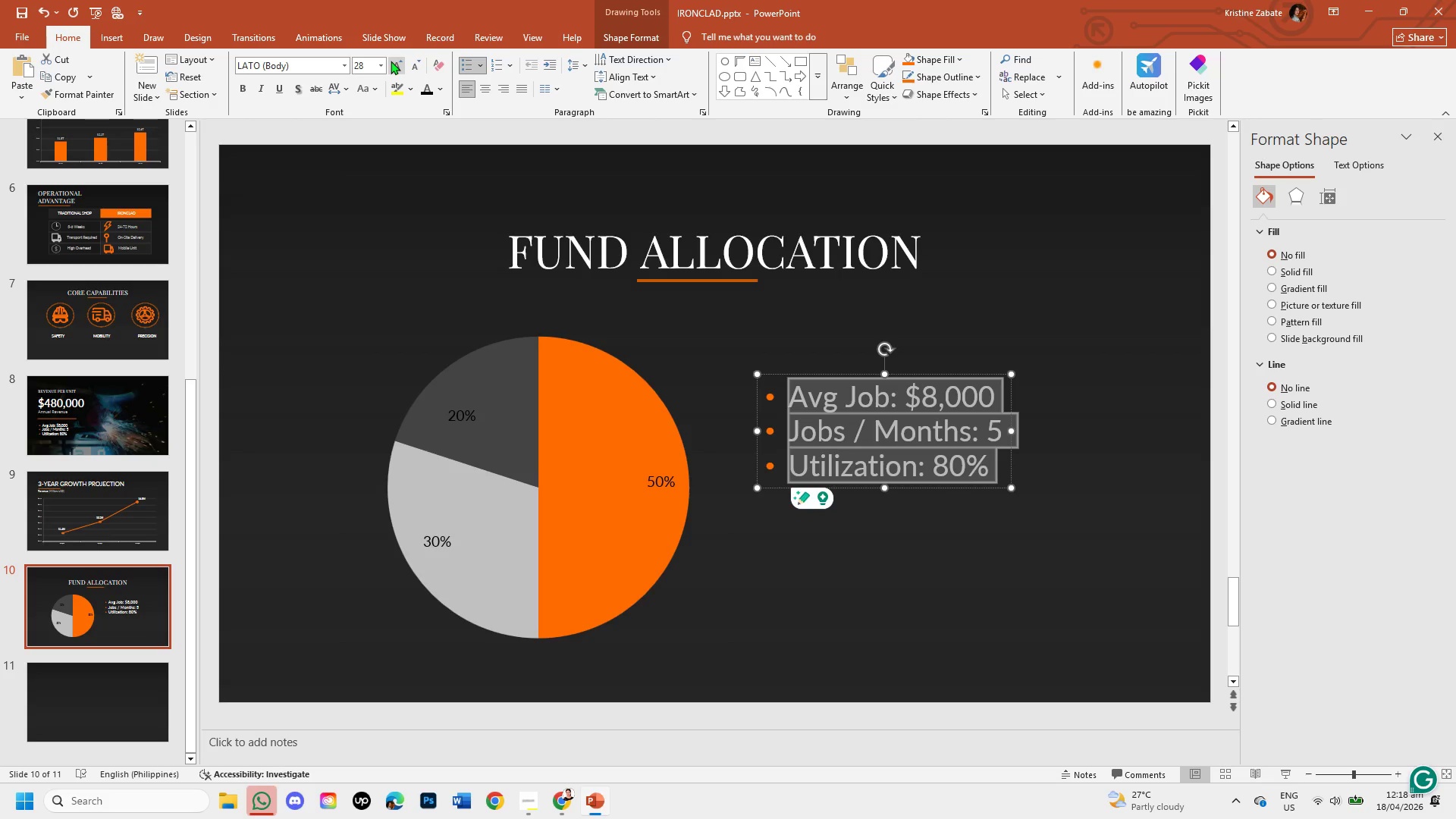 
left_click([391, 61])
 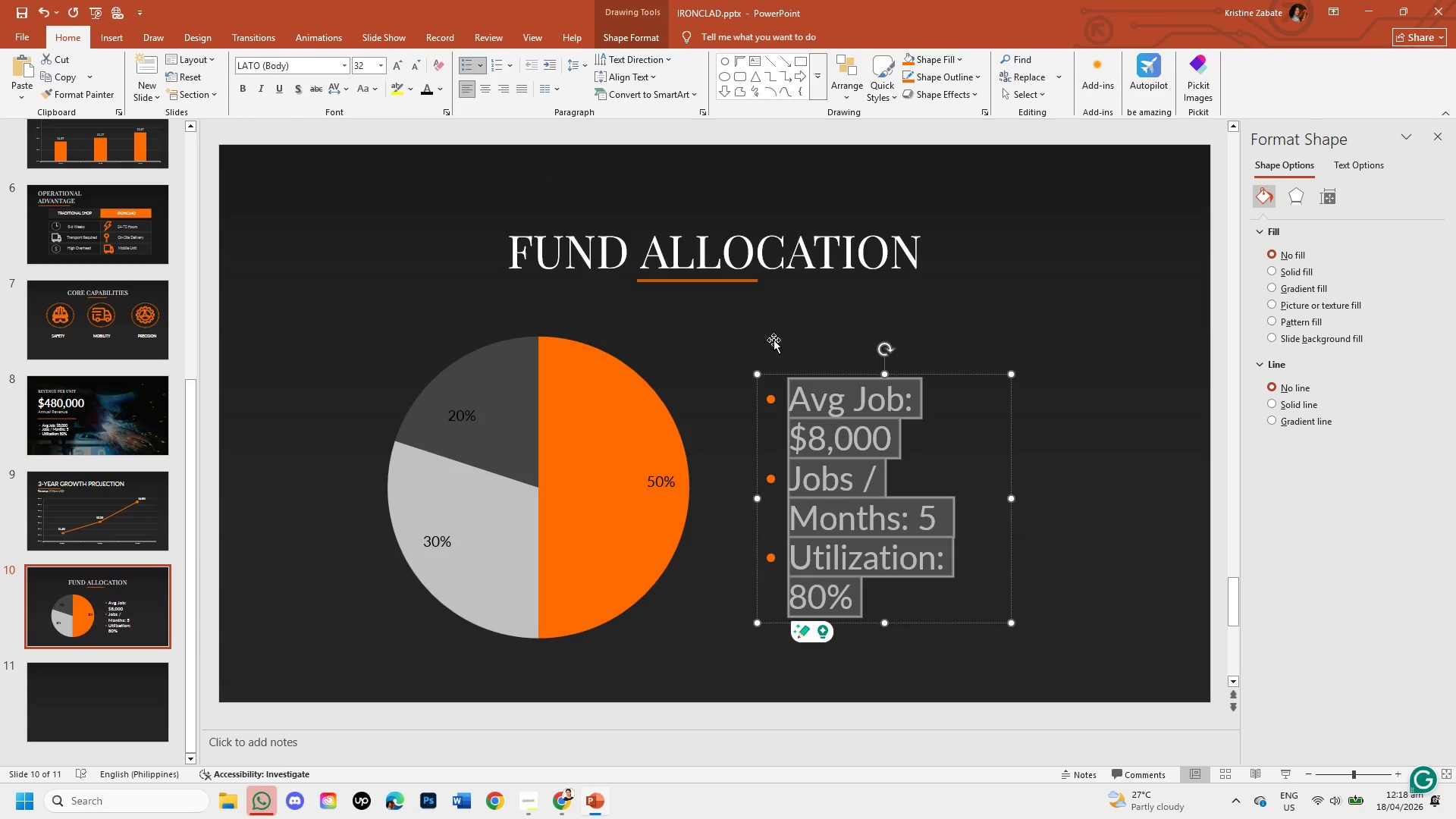 
left_click_drag(start_coordinate=[1015, 497], to_coordinate=[1112, 519])
 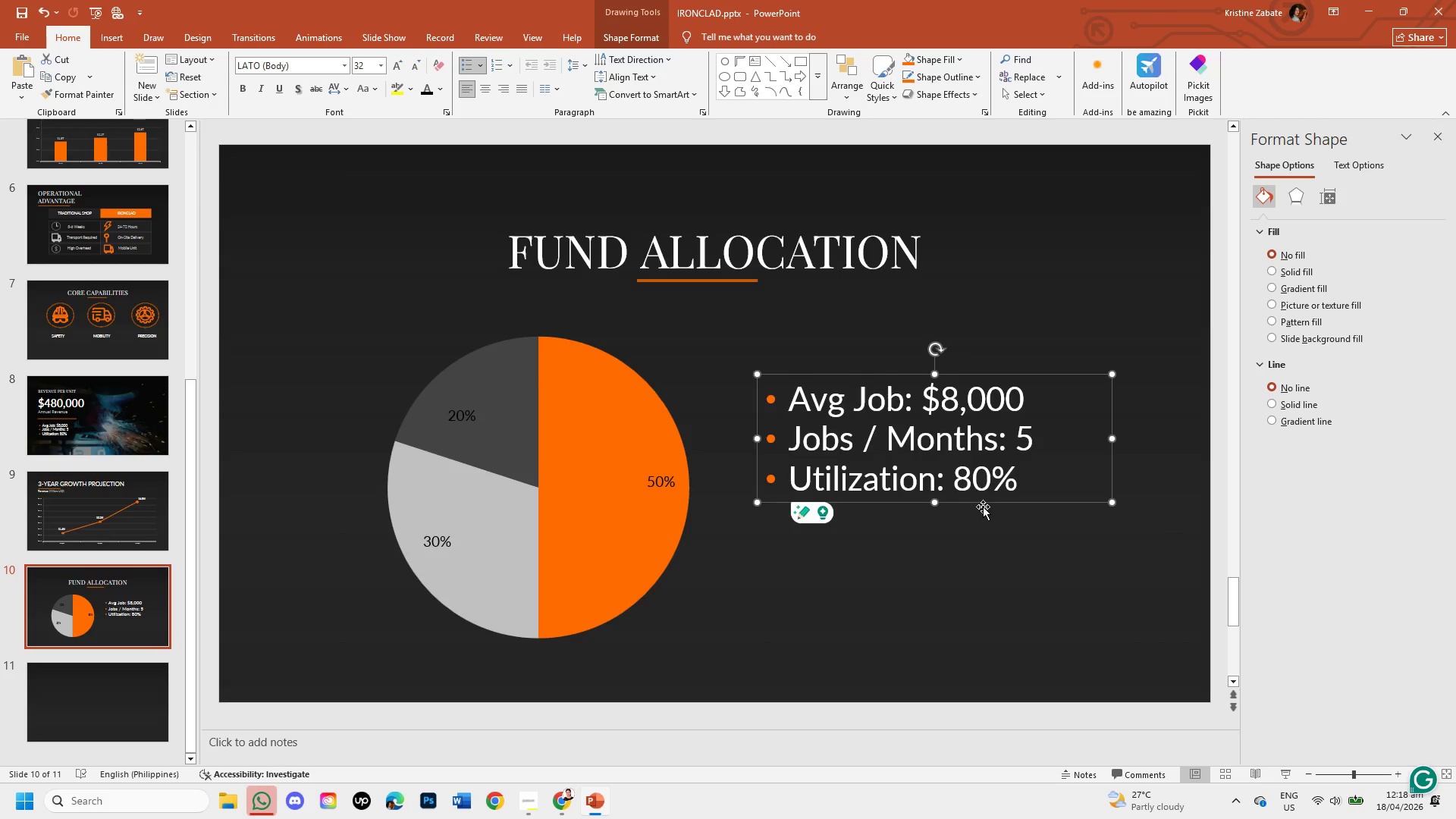 
left_click_drag(start_coordinate=[982, 504], to_coordinate=[952, 551])
 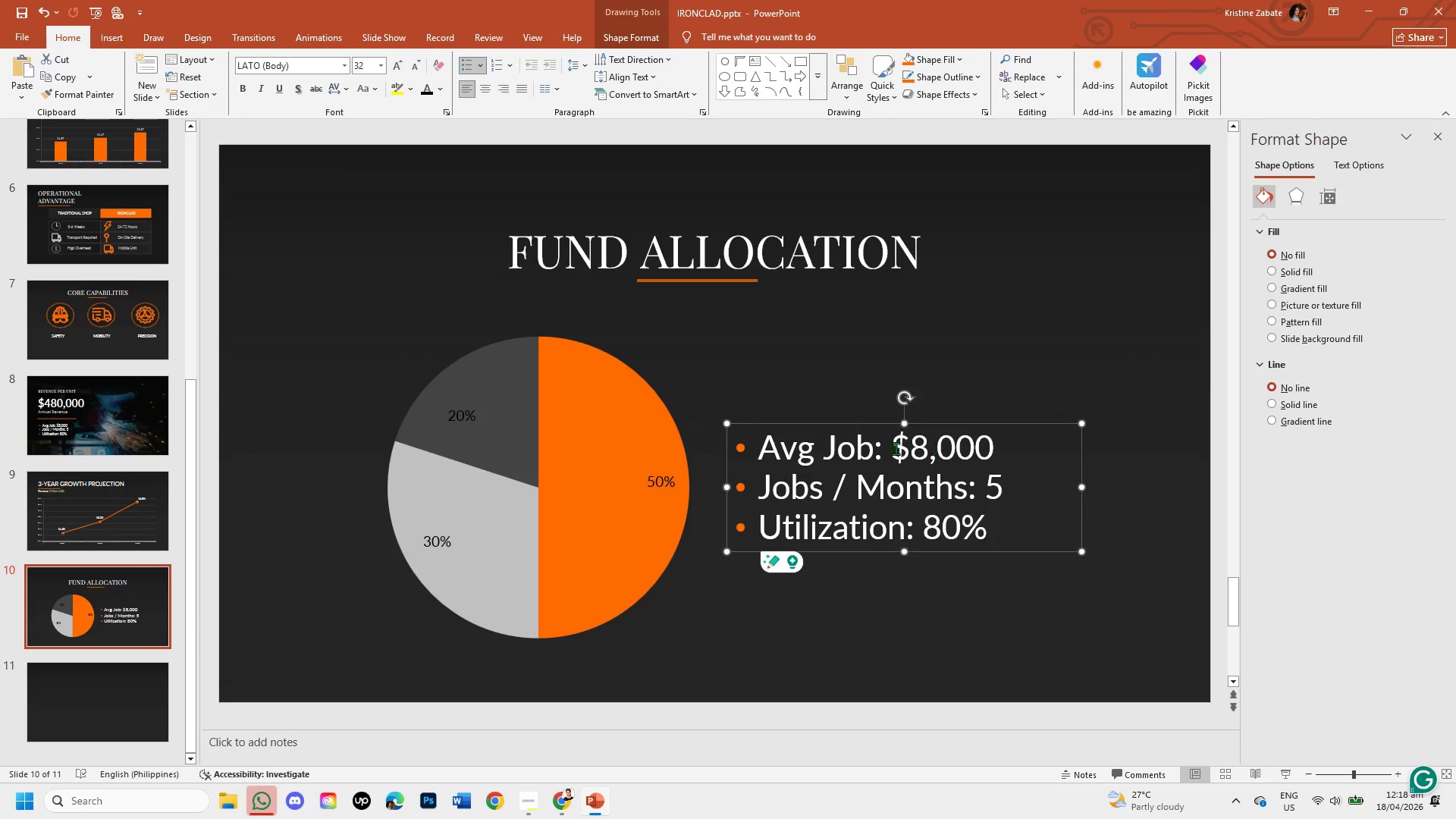 
wait(5.27)
 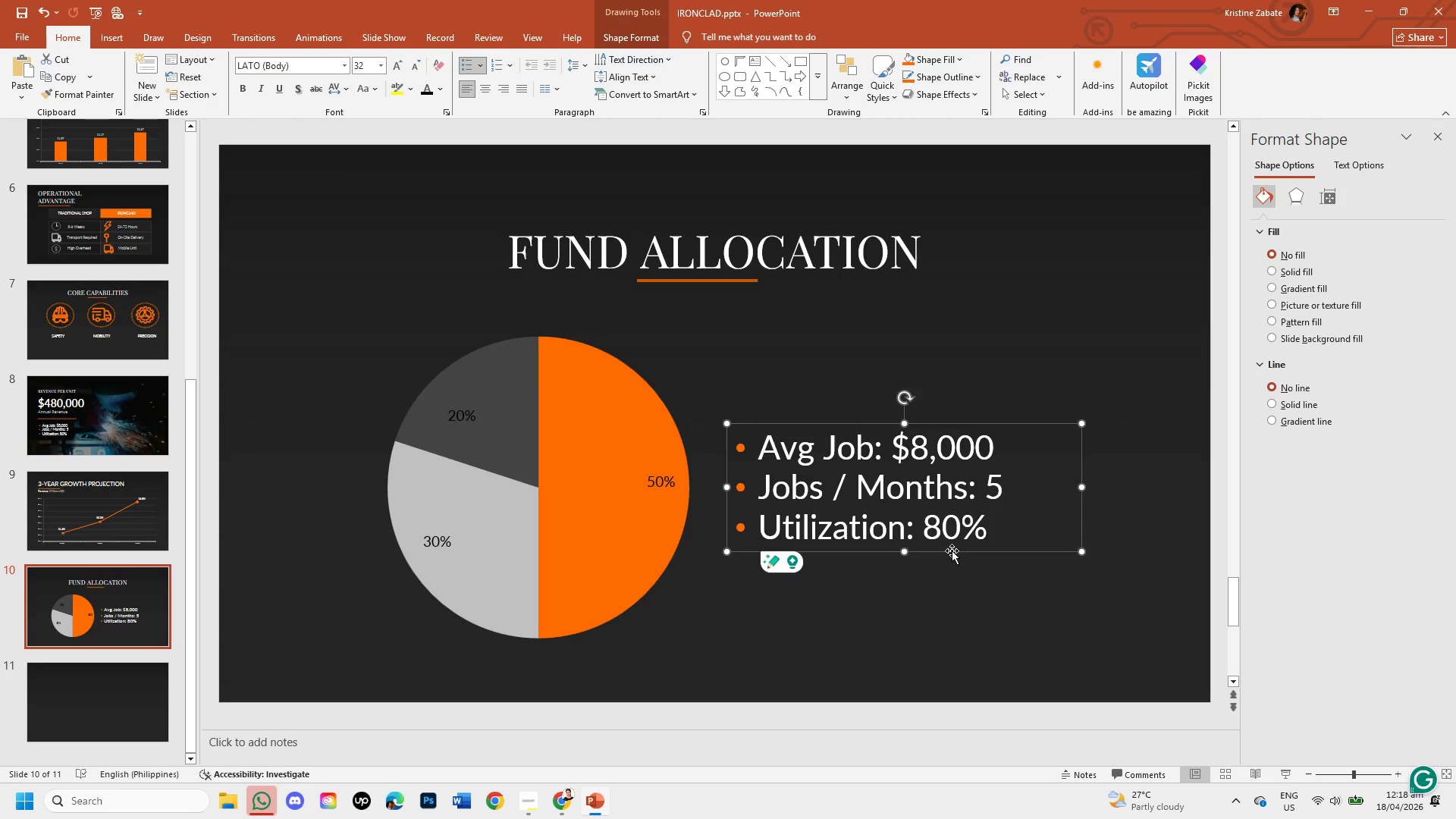 
left_click_drag(start_coordinate=[805, 426], to_coordinate=[799, 375])
 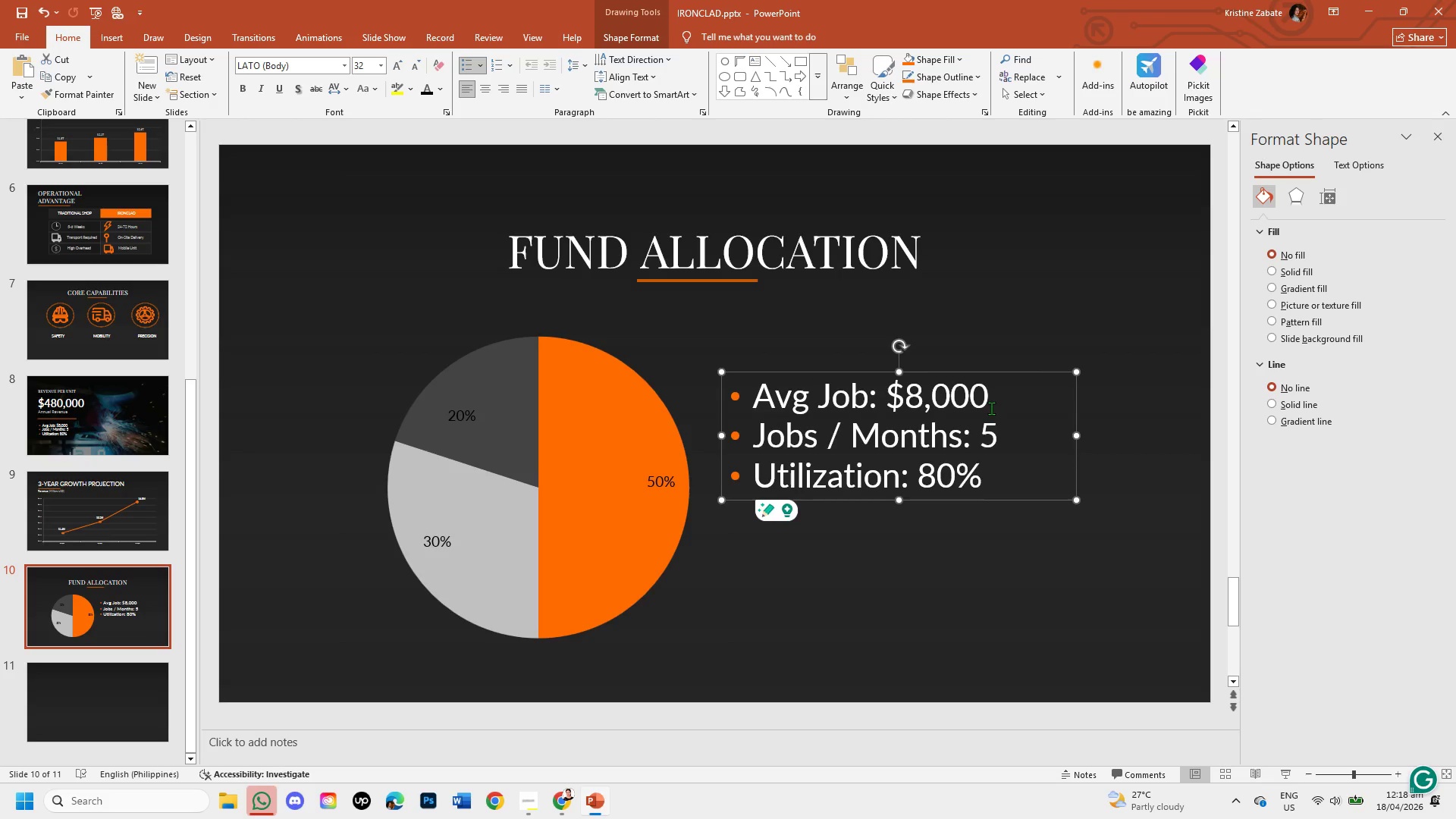 
left_click([991, 408])
 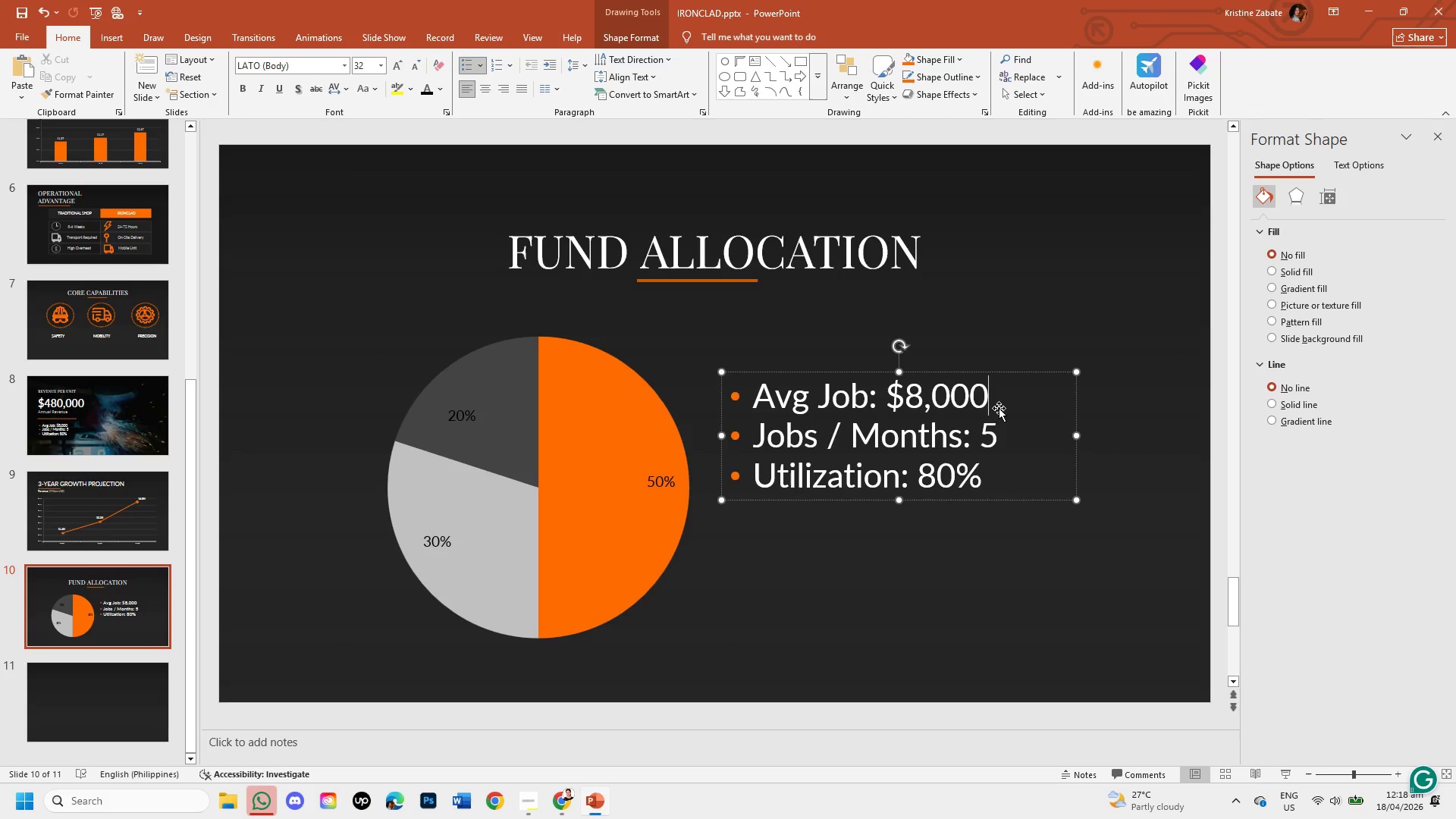 
hold_key(key=Backspace, duration=0.59)
 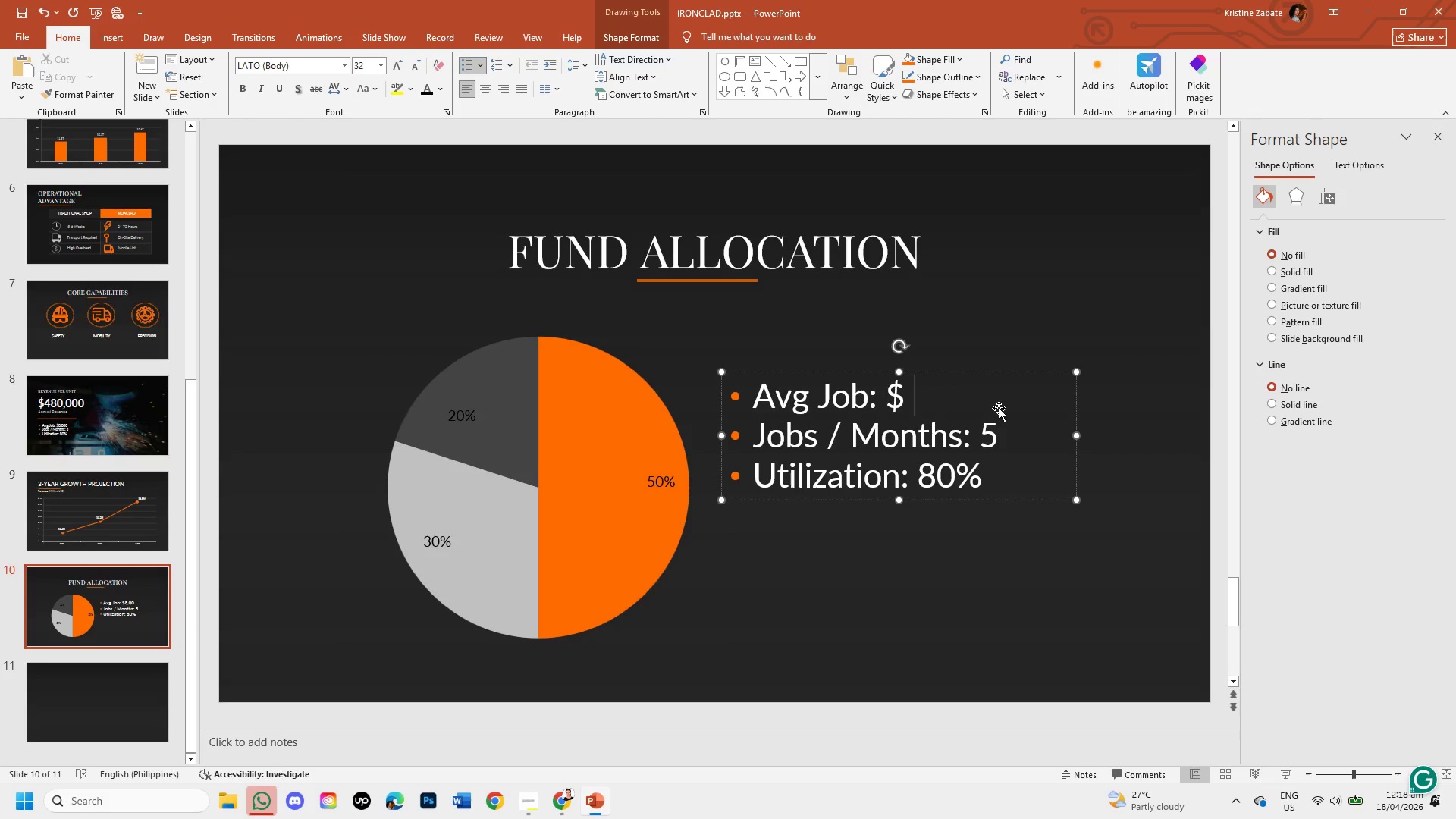 
key(Backspace)
 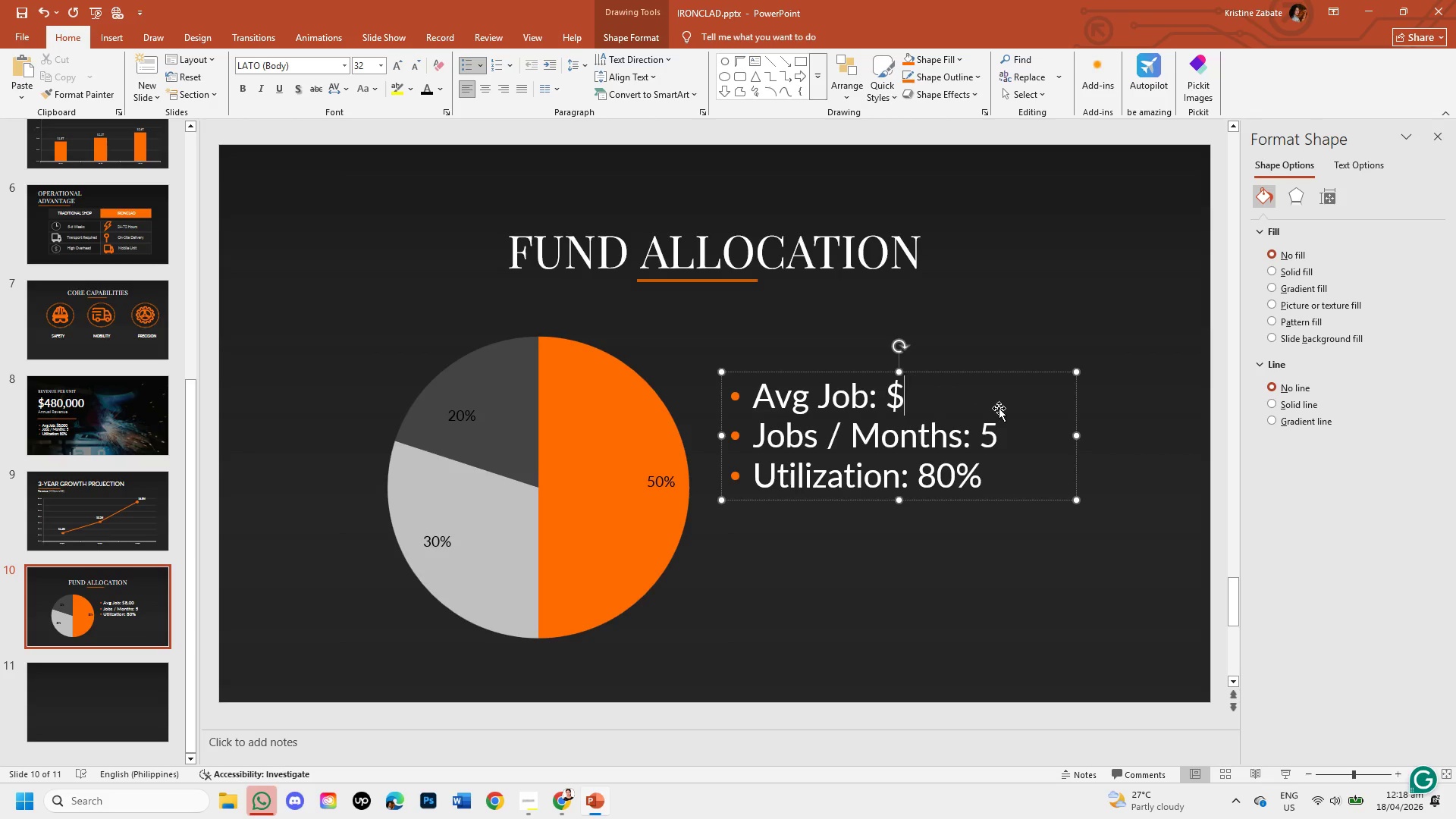 
key(Backspace)
 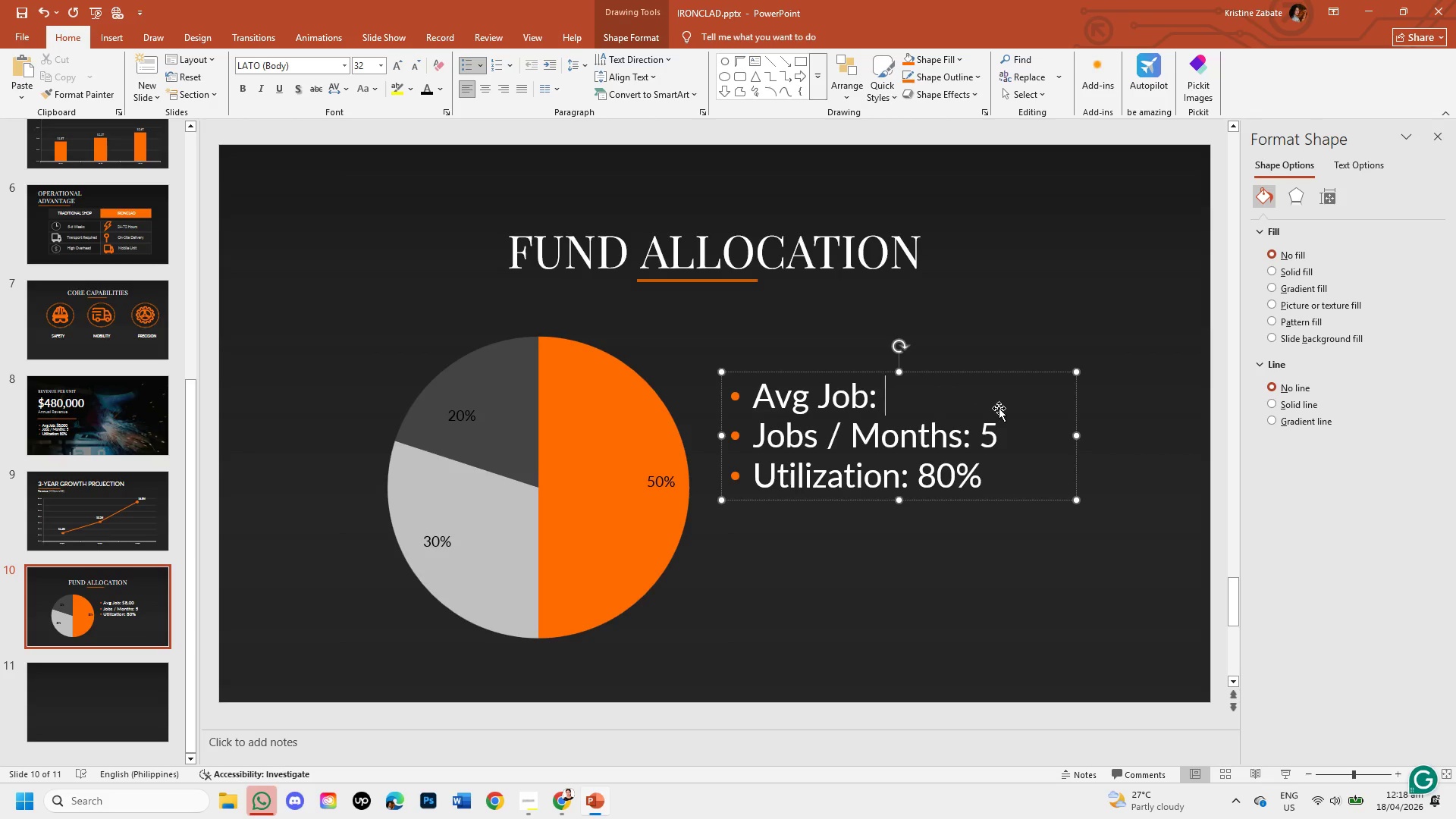 
key(Backspace)
 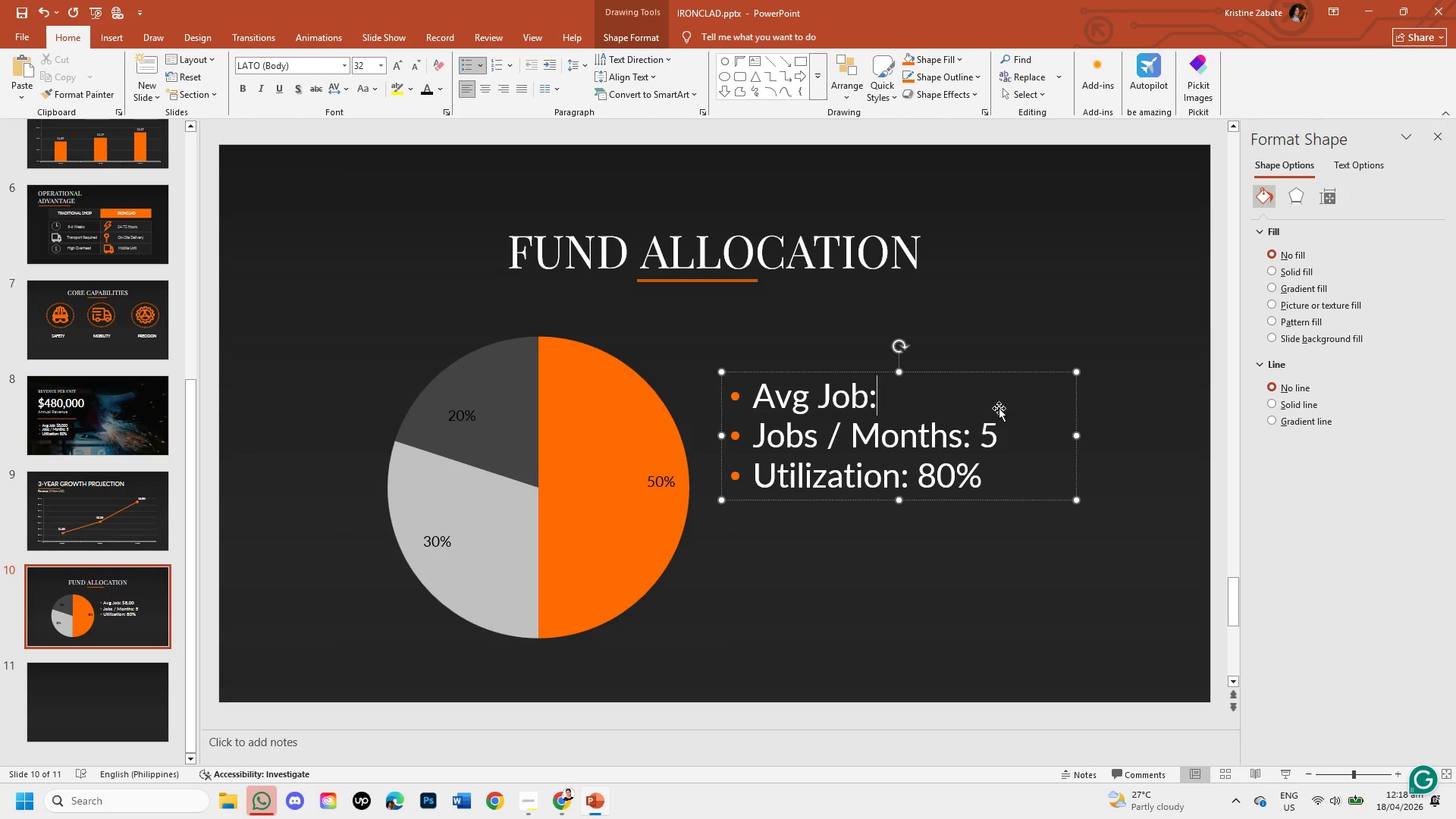 
key(Backspace)
 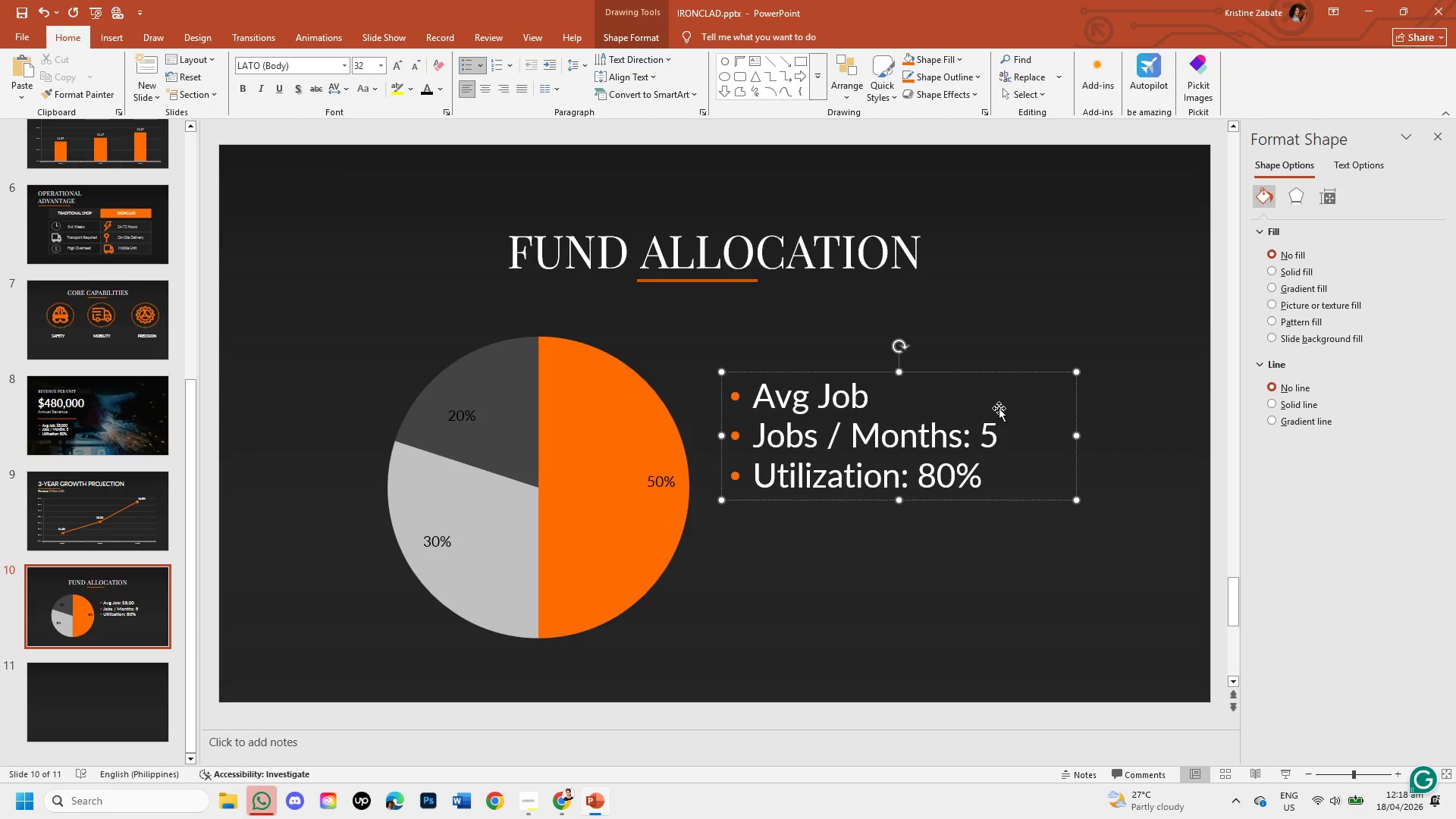 
key(Backspace)
 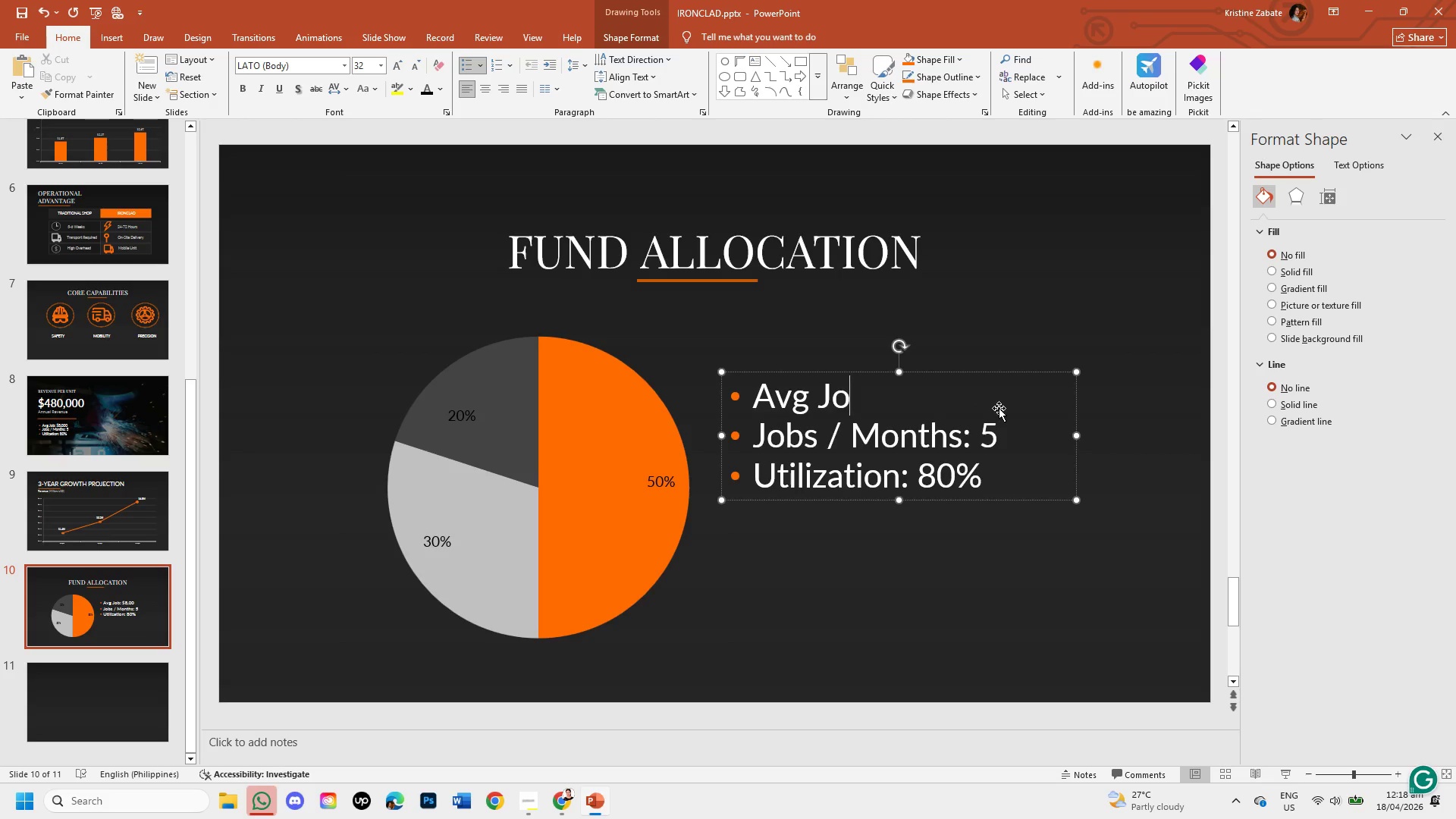 
key(Backspace)
 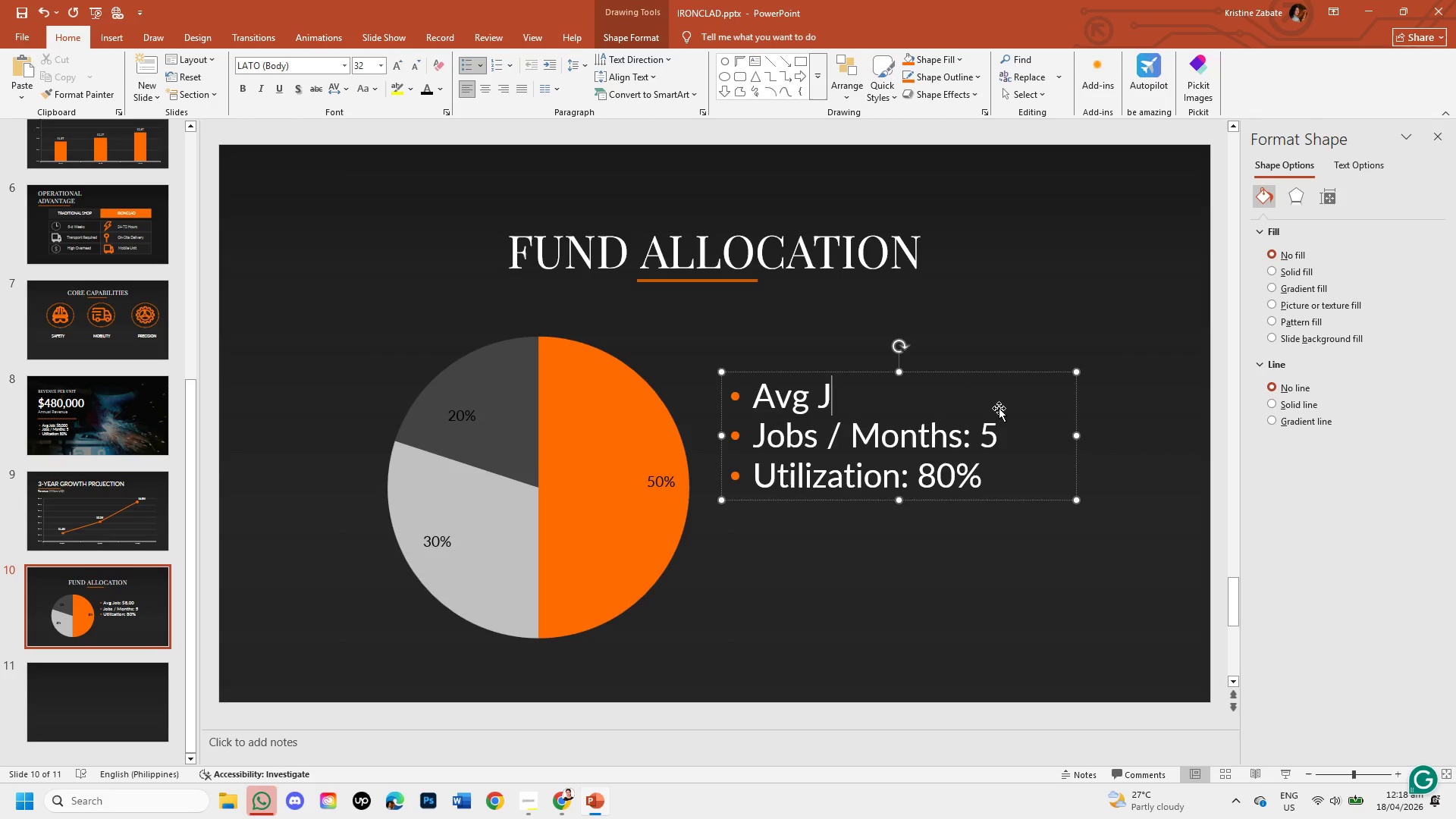 
key(Backspace)
 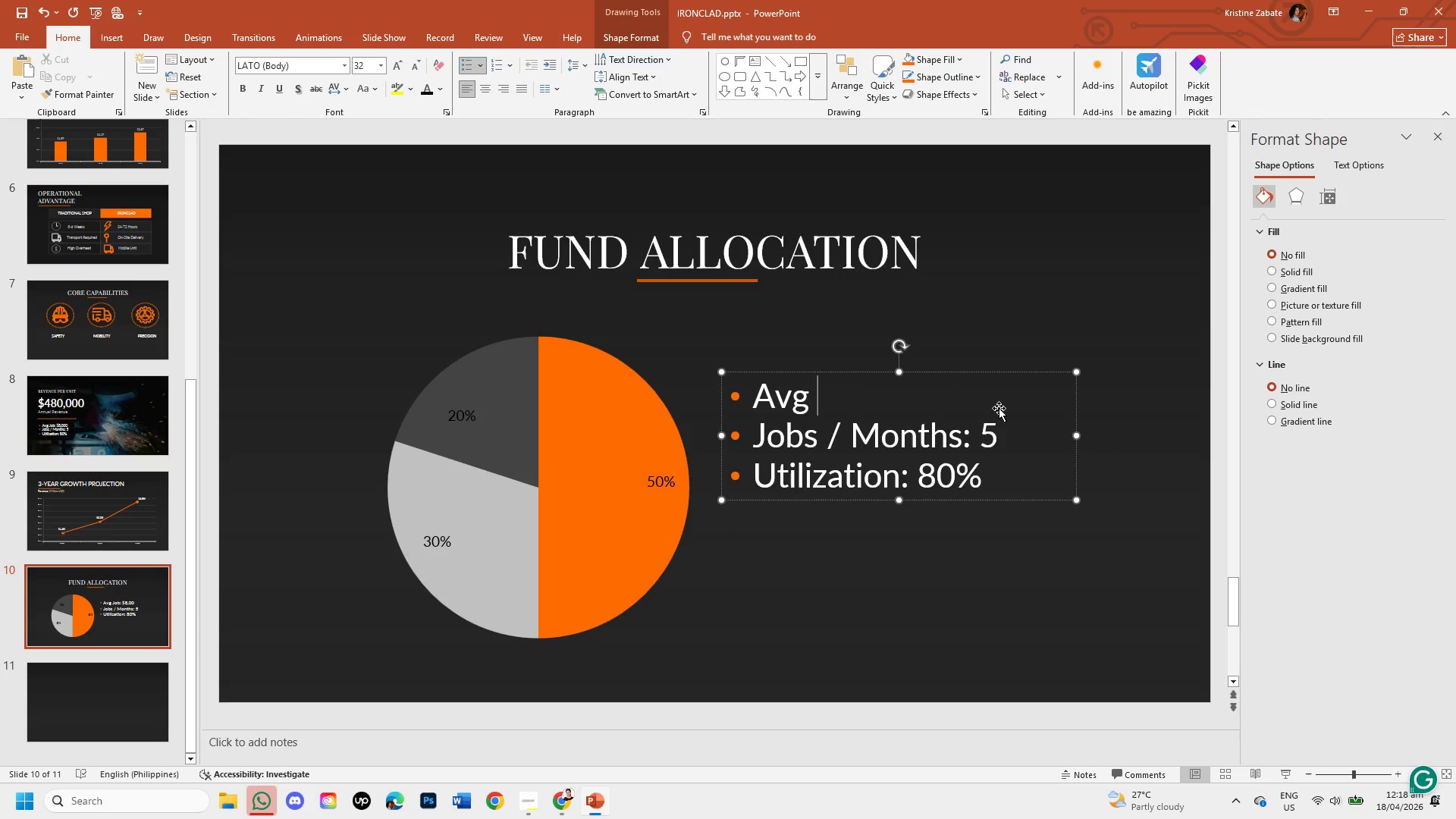 
key(Backspace)
 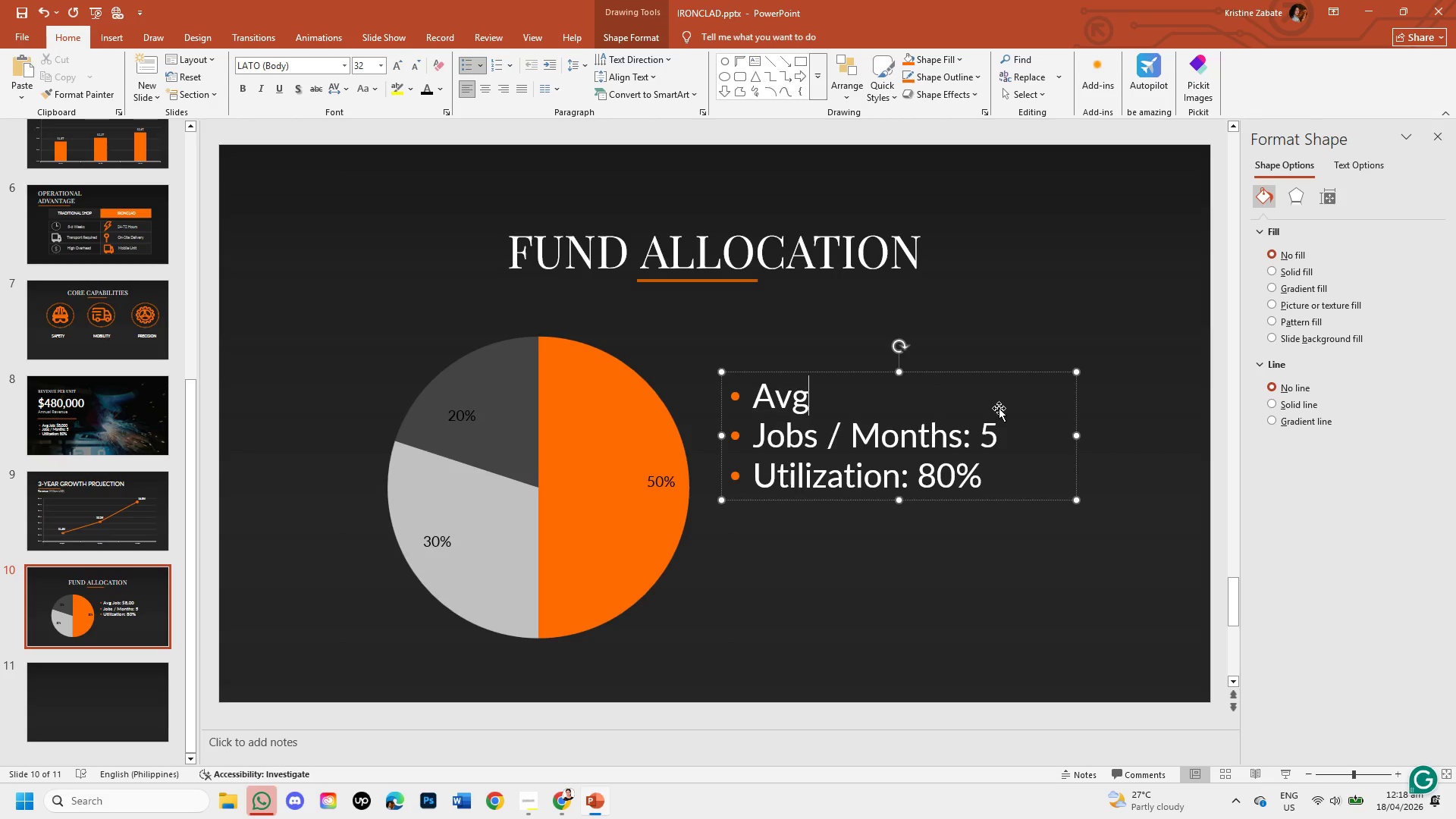 
key(Backspace)
 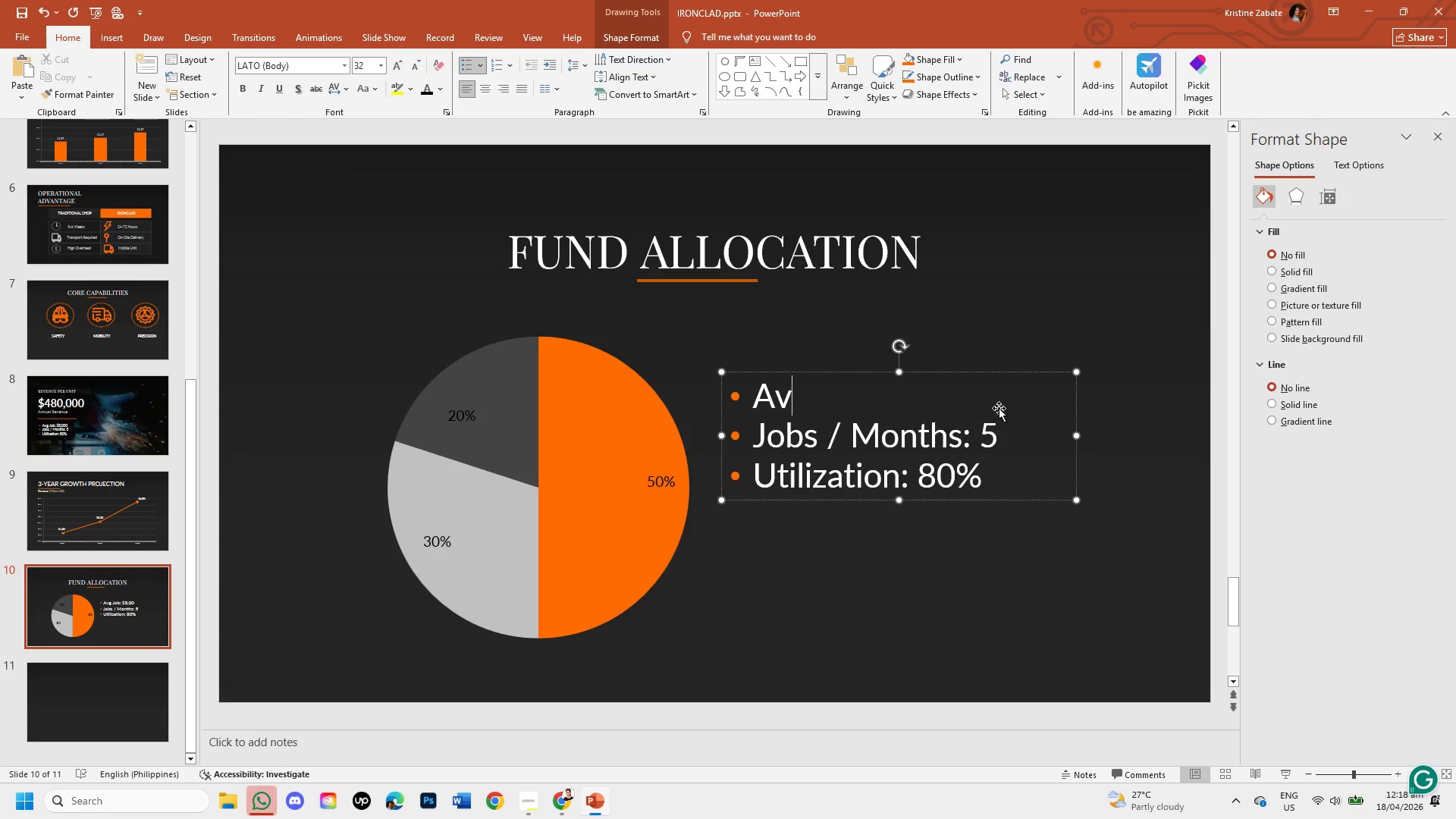 
key(Backspace)
 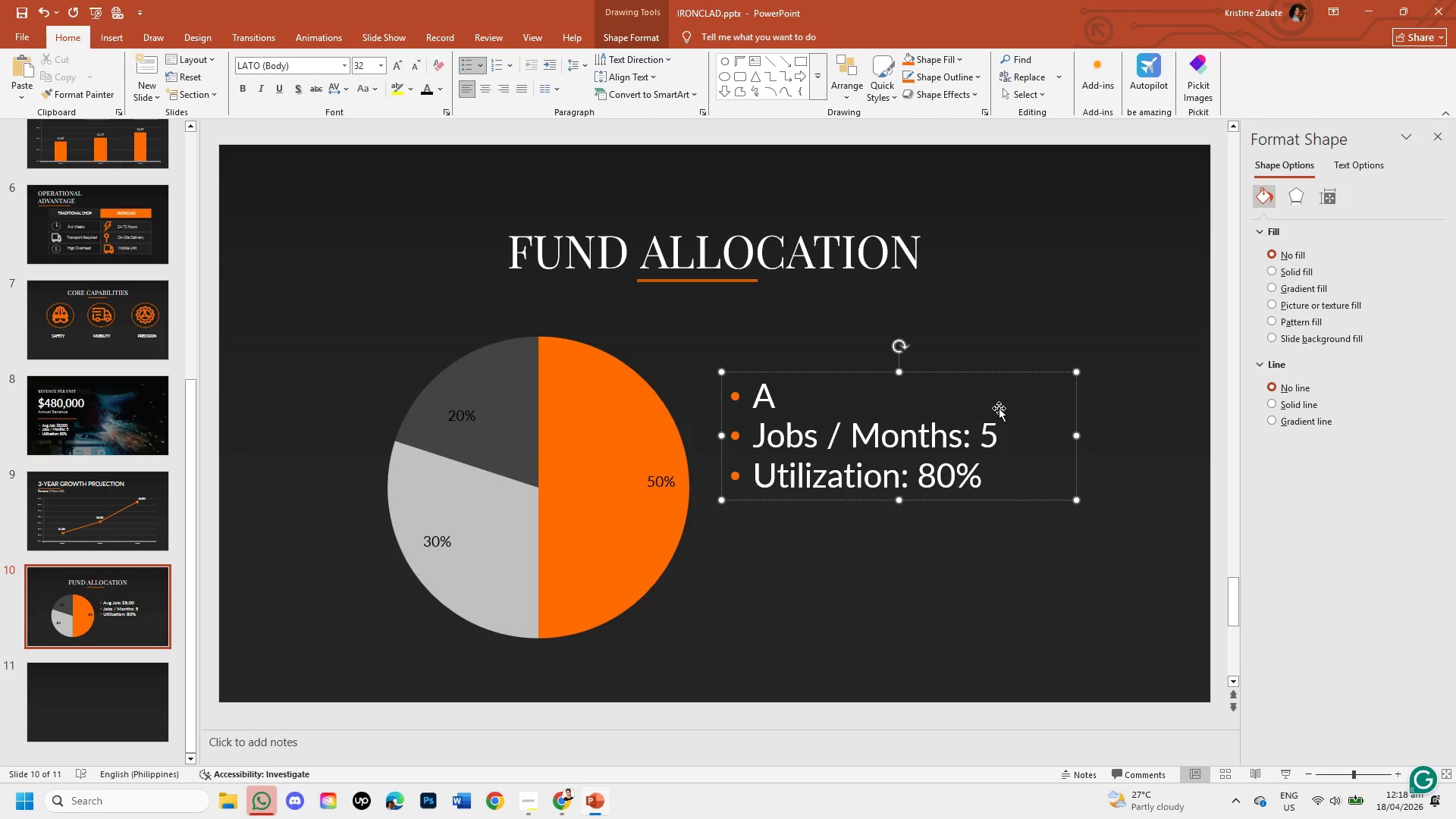 
key(Backspace)
 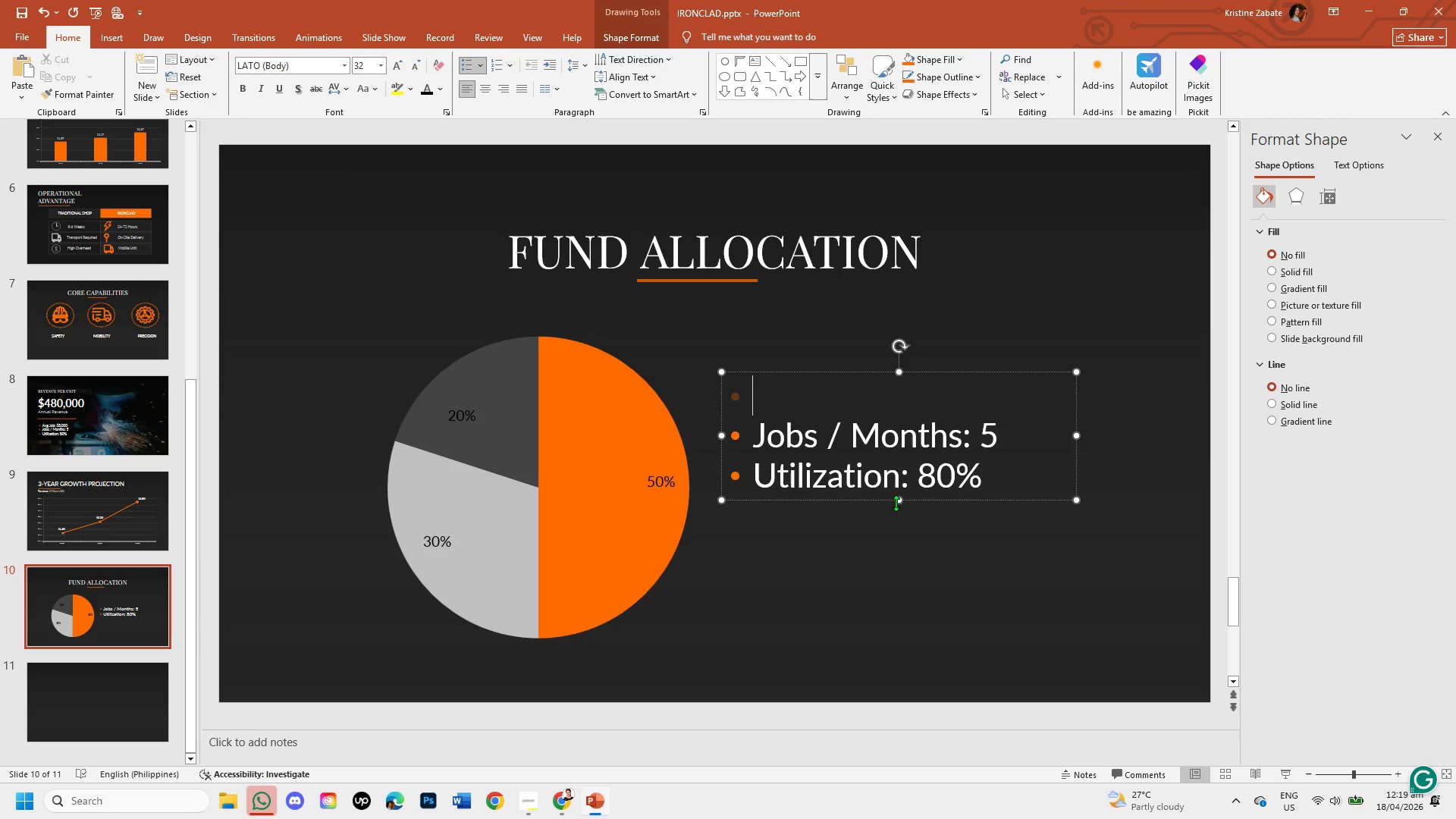 
wait(7.22)
 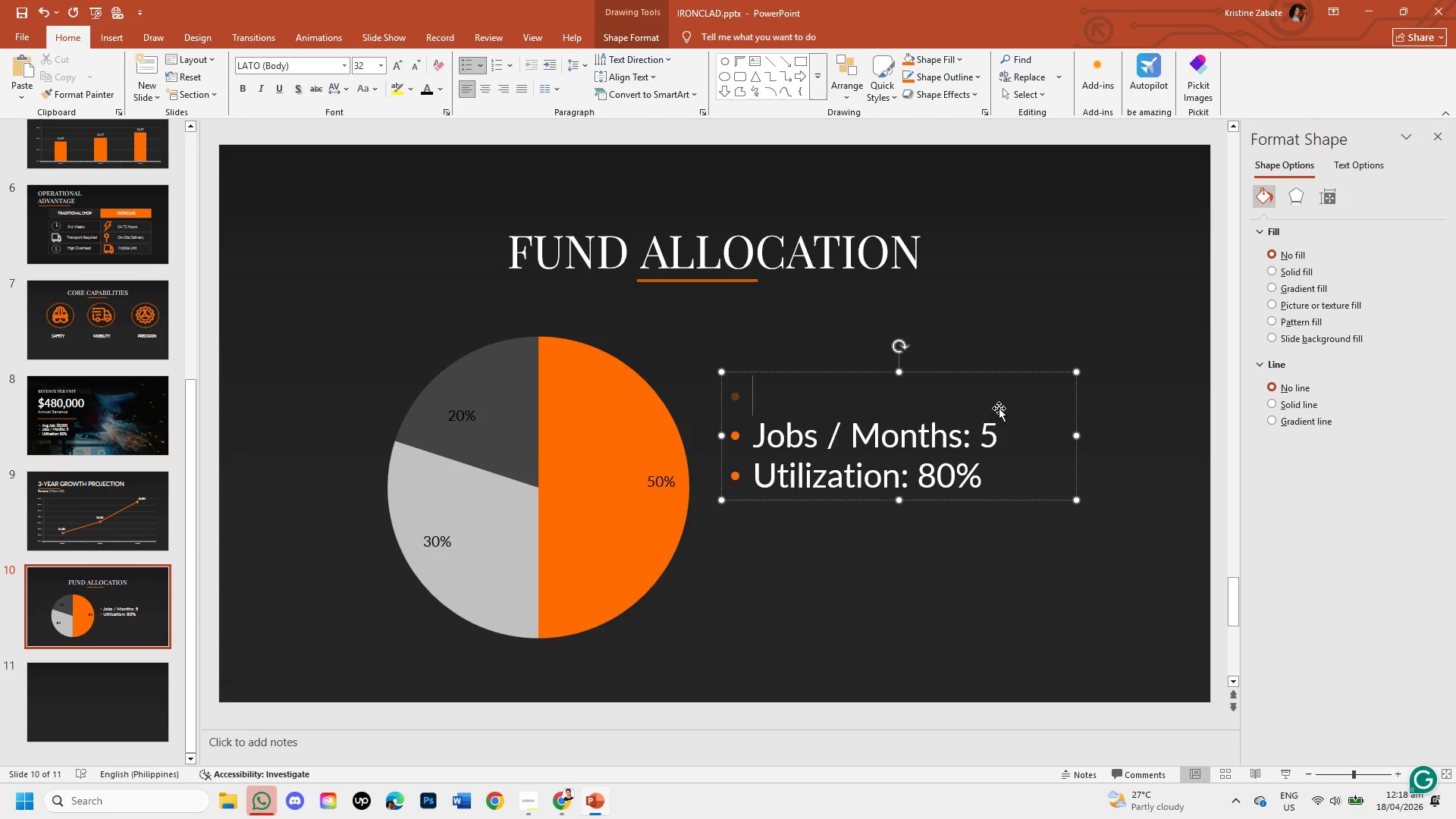 
left_click([995, 436])
 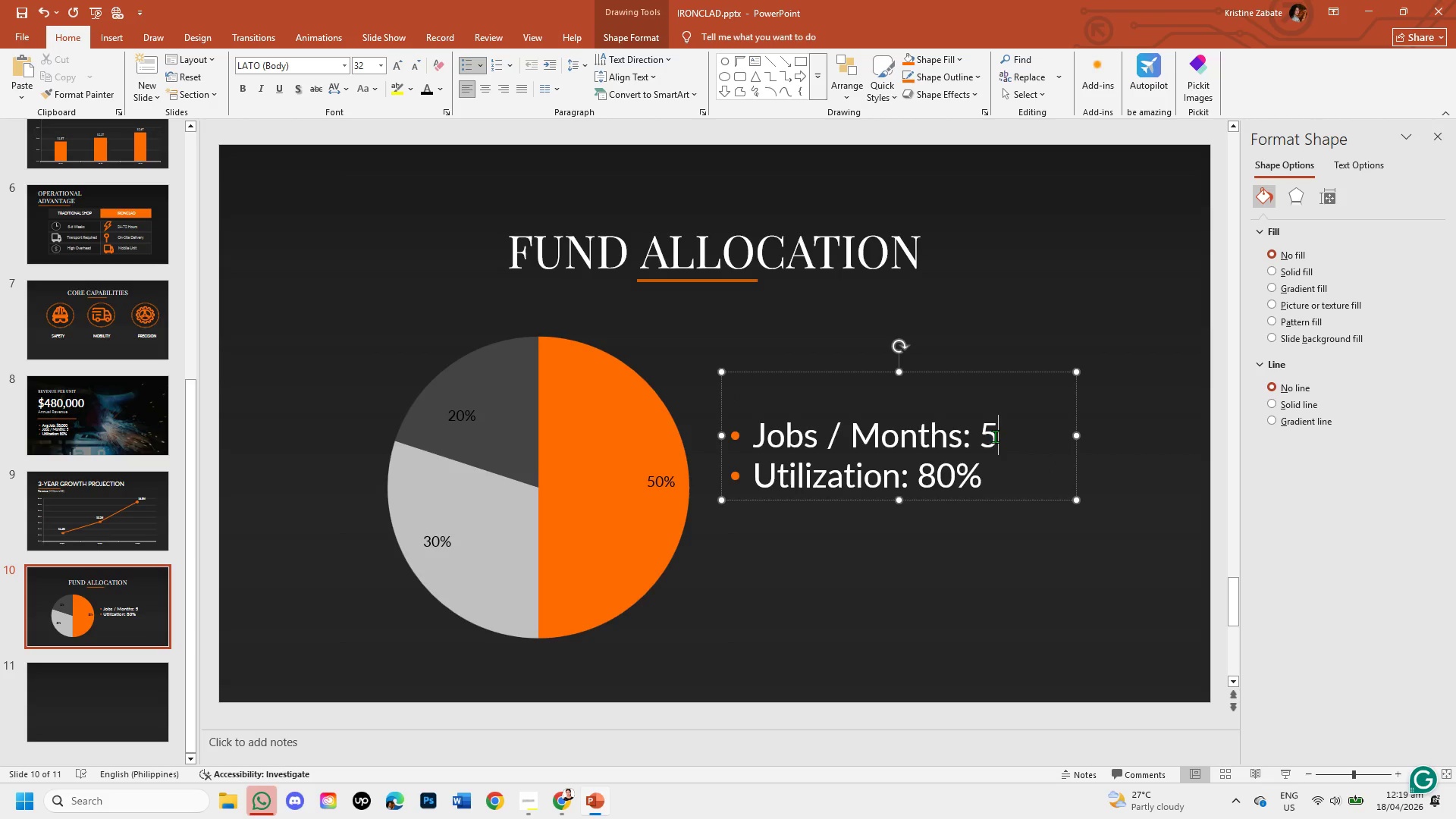 
hold_key(key=Backspace, duration=0.91)
 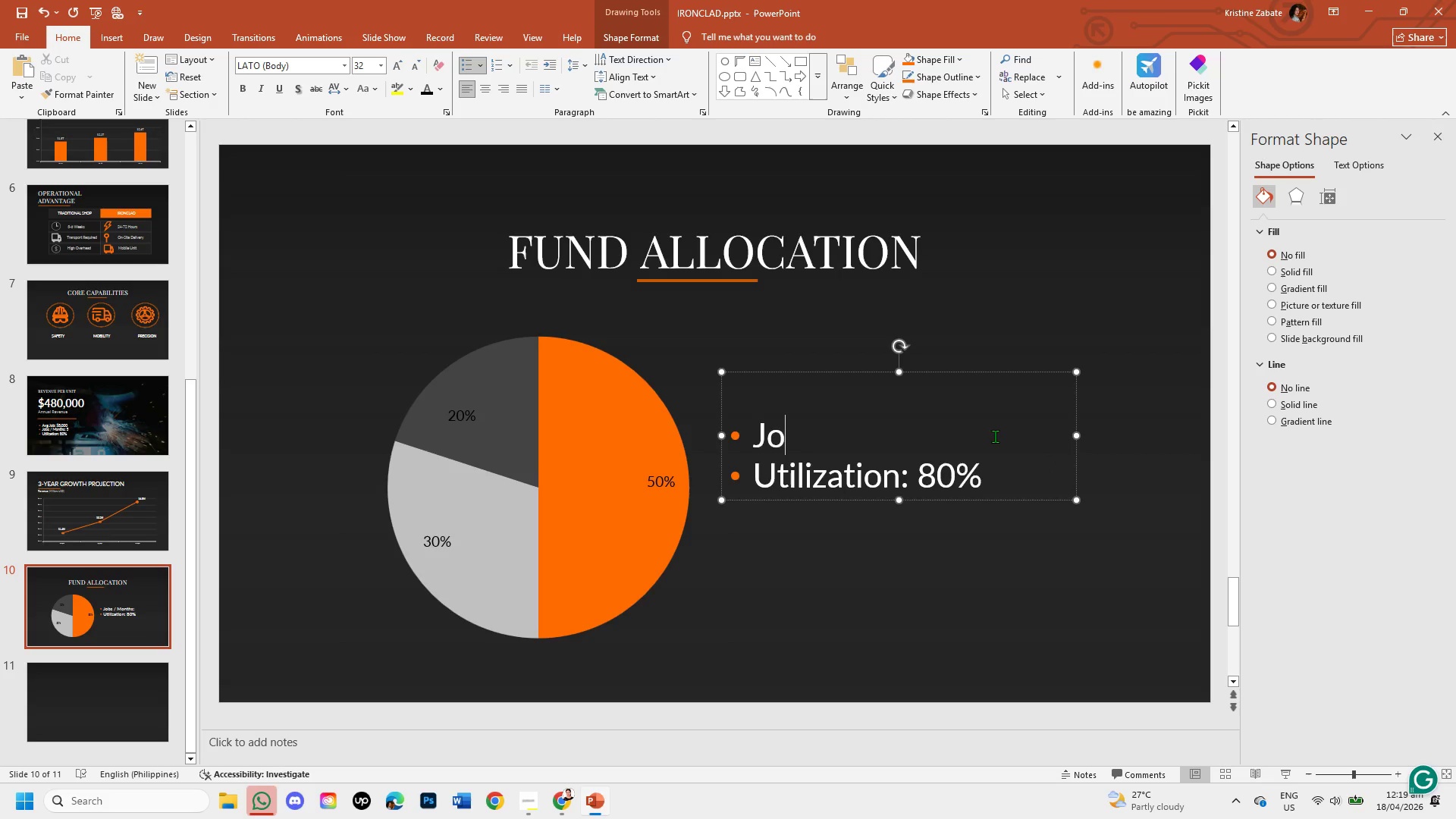 
key(Backspace)
 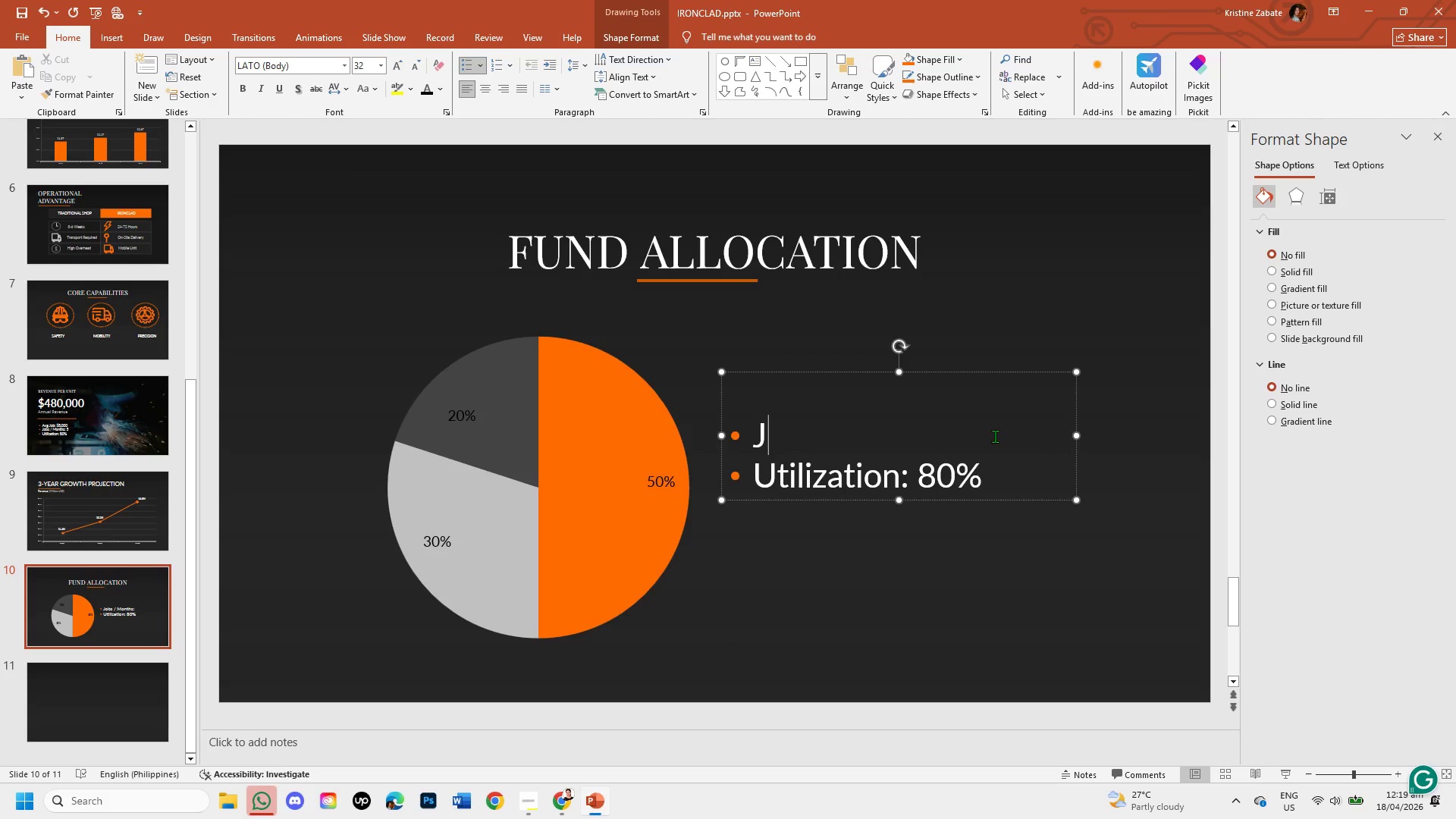 
key(Backspace)
 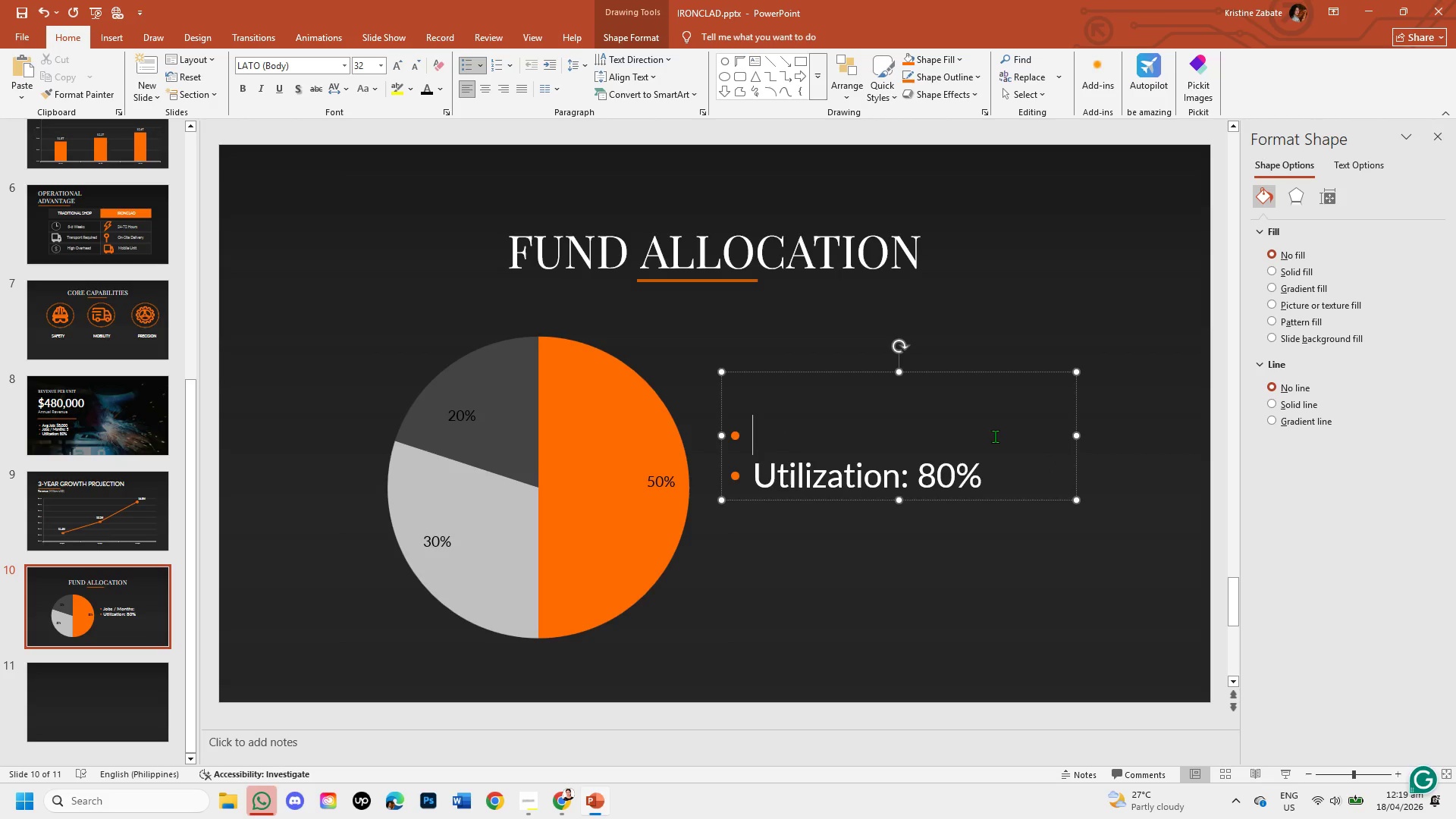 
key(Backspace)
 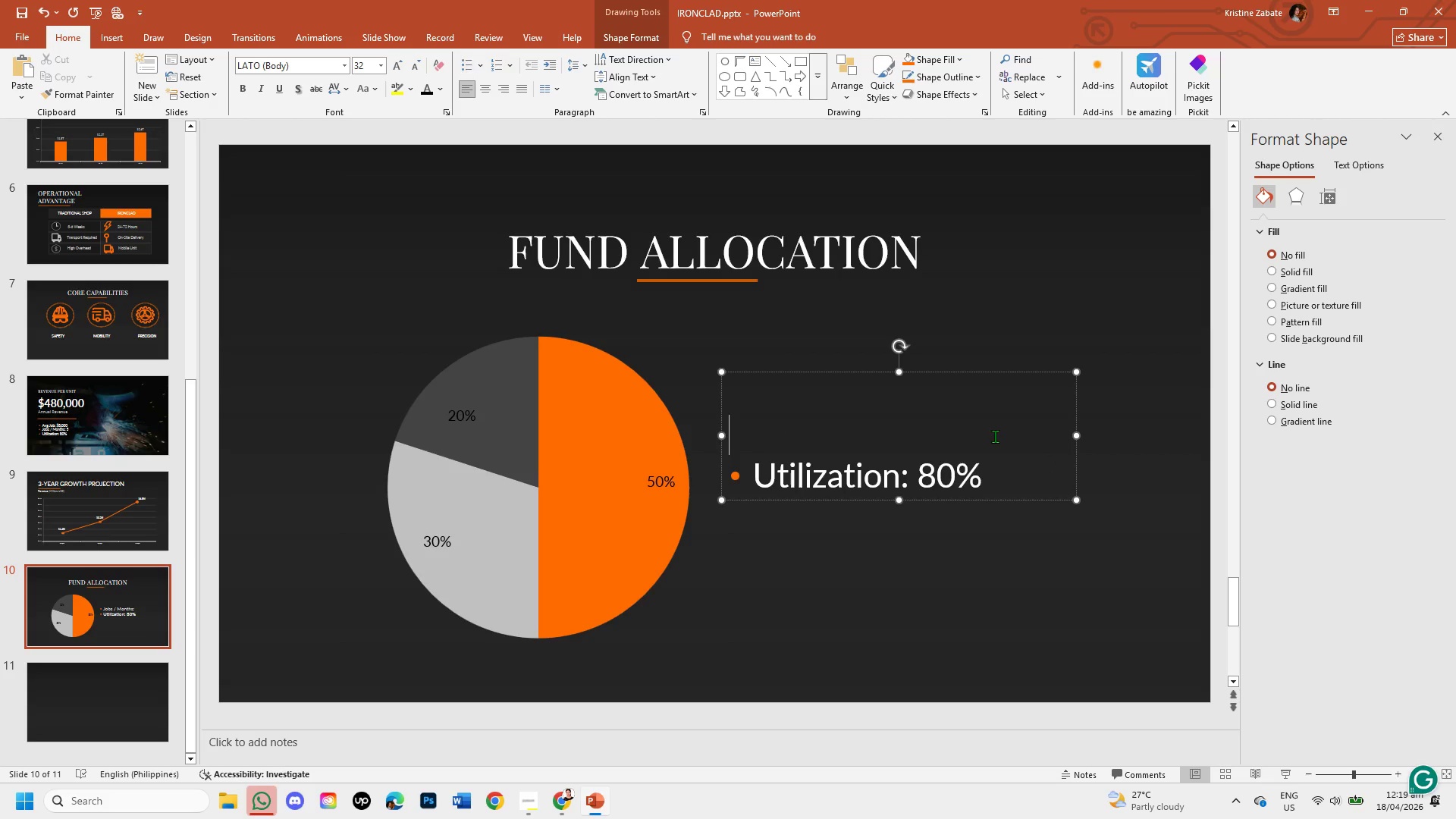 
key(Backspace)
 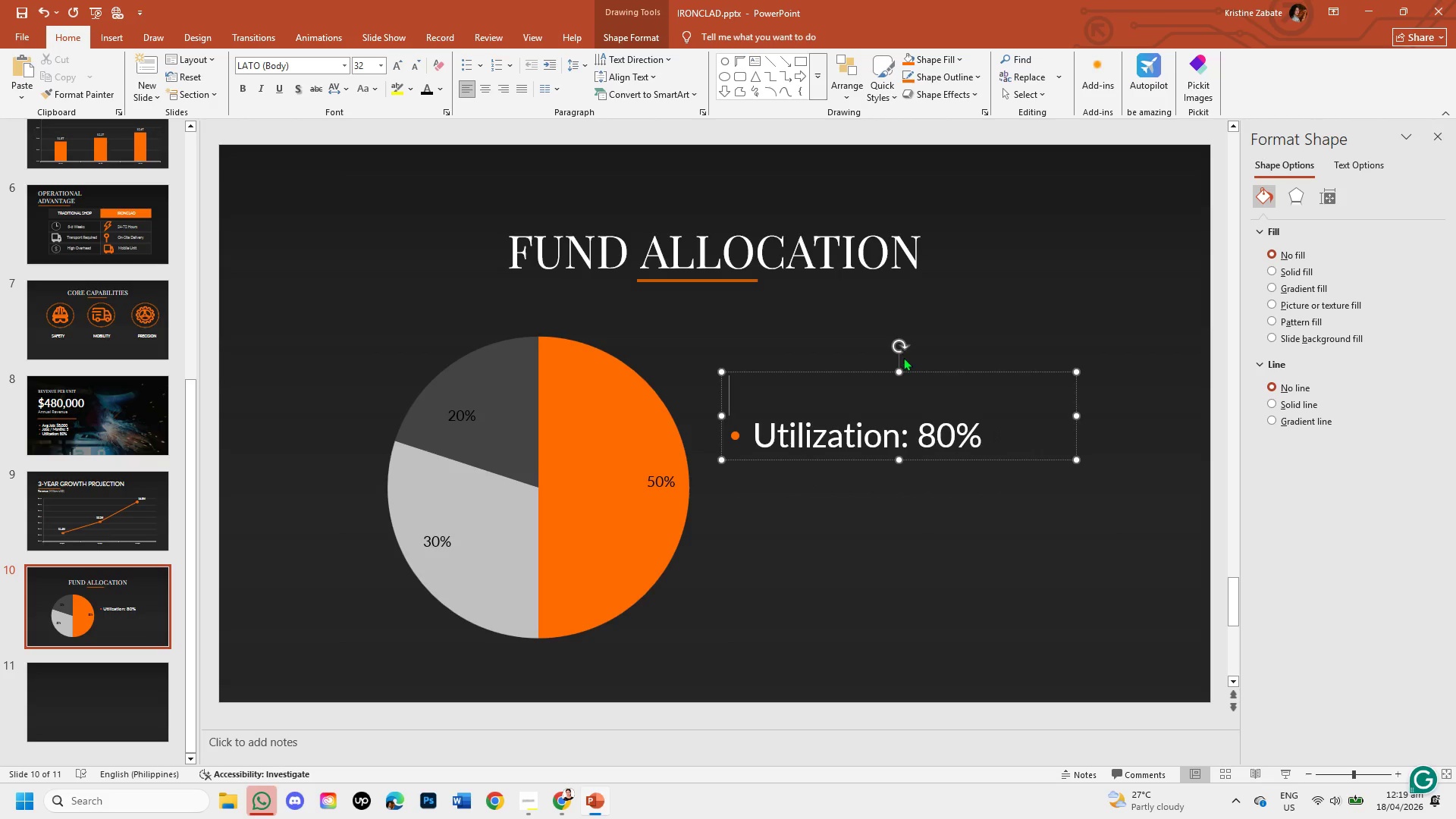 
left_click_drag(start_coordinate=[899, 366], to_coordinate=[896, 402])
 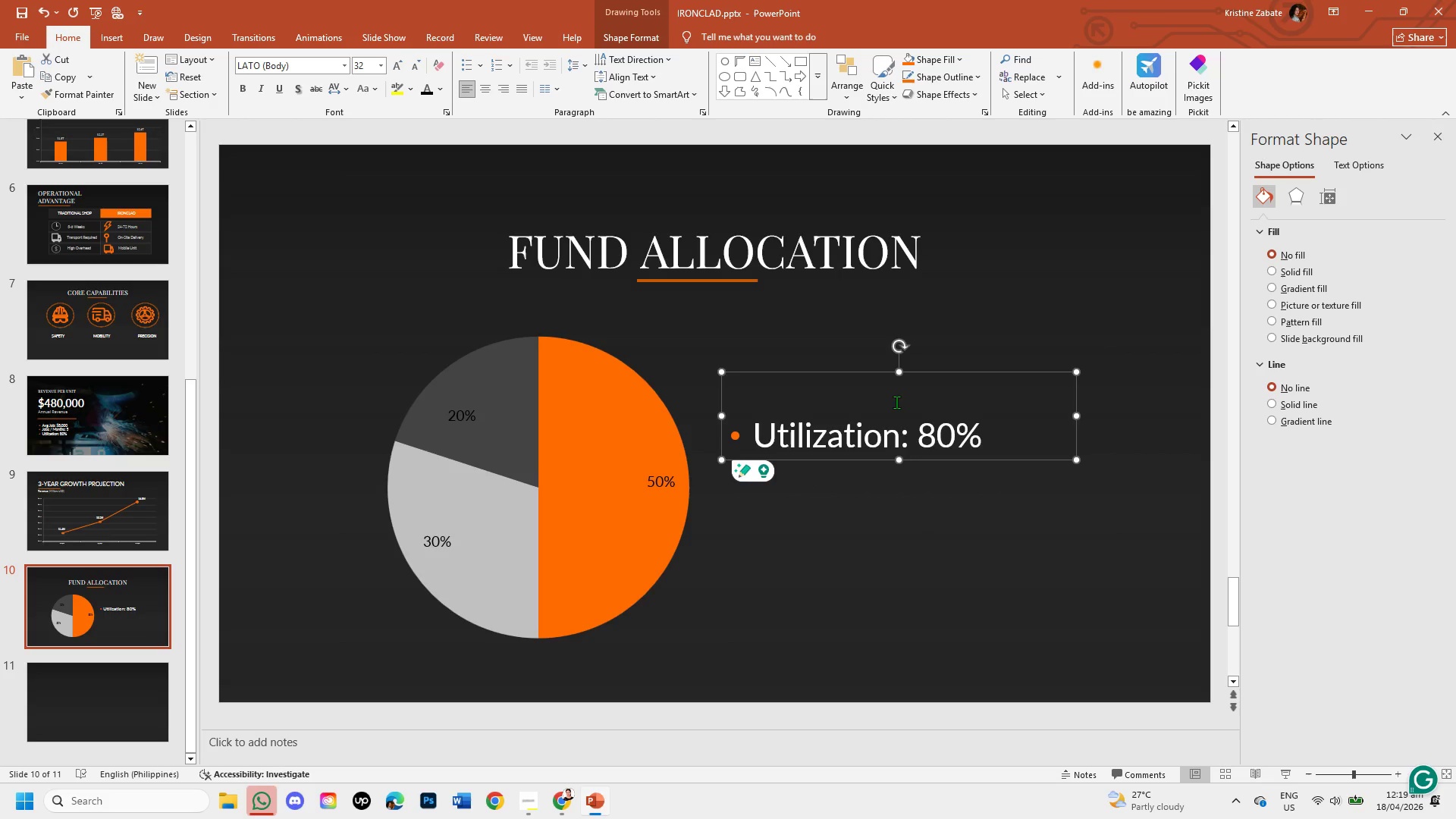 
hold_key(key=ControlLeft, duration=0.56)
 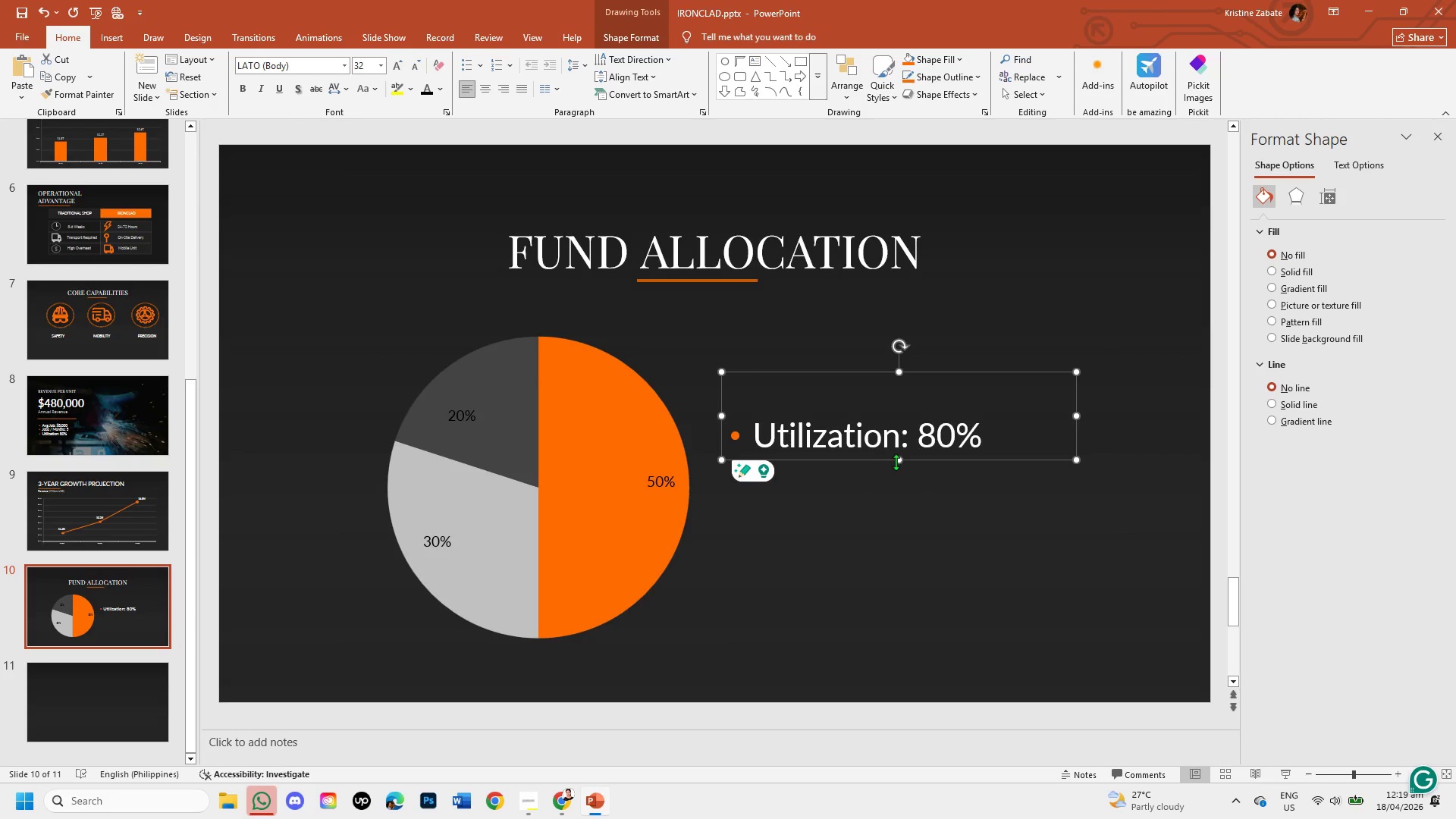 
left_click_drag(start_coordinate=[897, 462], to_coordinate=[896, 413])
 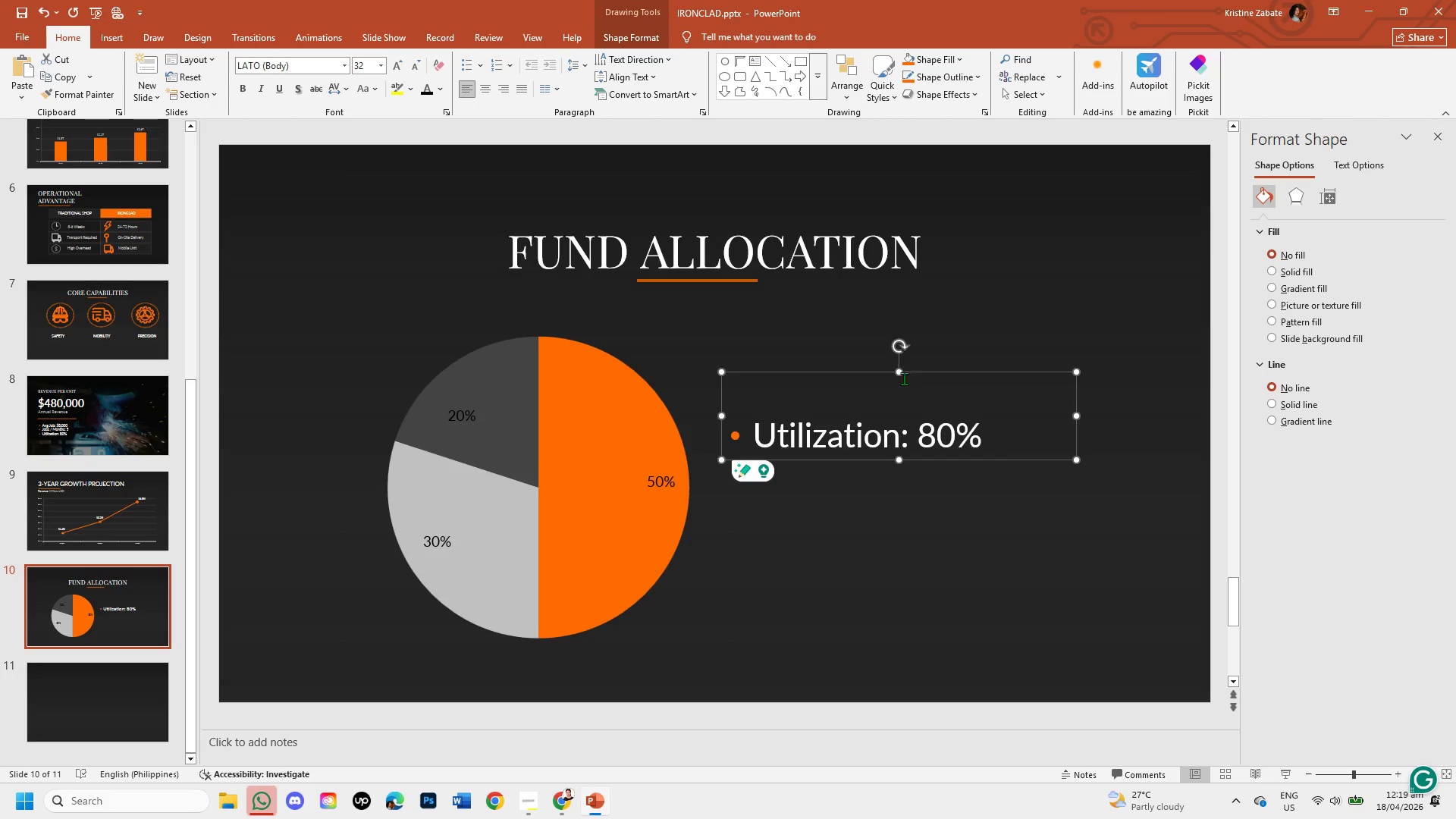 
left_click_drag(start_coordinate=[899, 369], to_coordinate=[906, 425])
 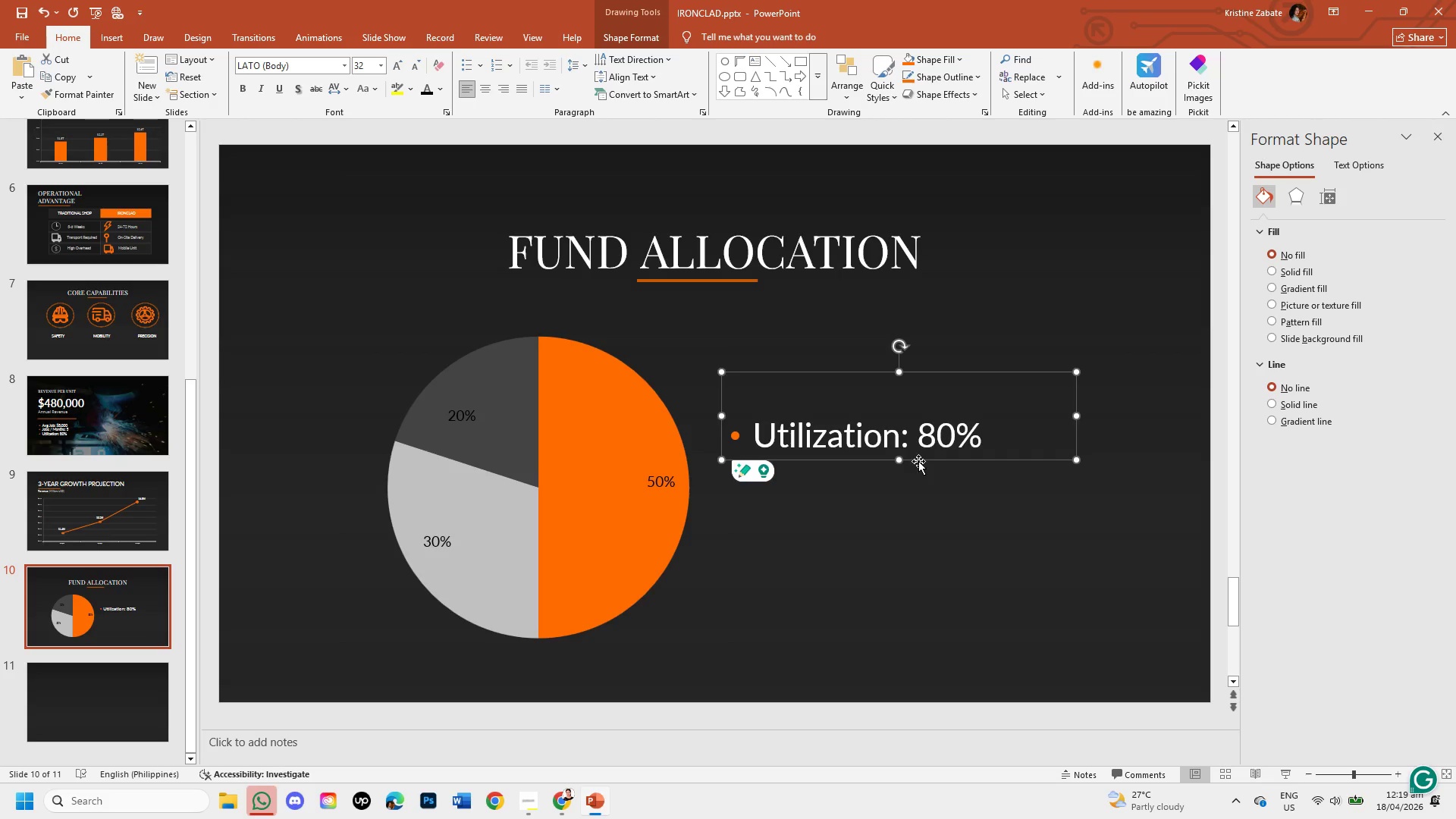 
left_click_drag(start_coordinate=[918, 461], to_coordinate=[908, 418])
 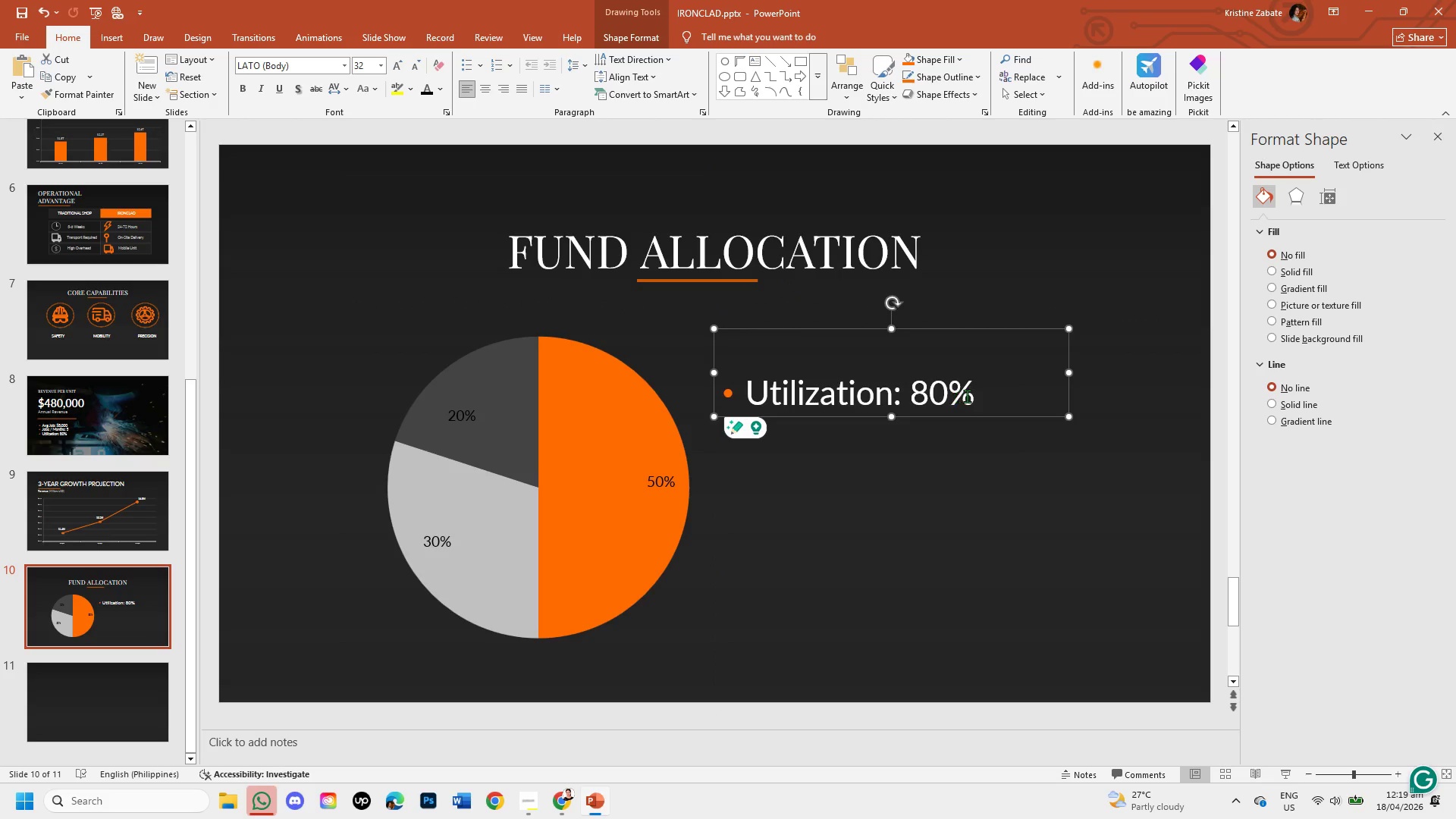 
left_click([971, 397])
 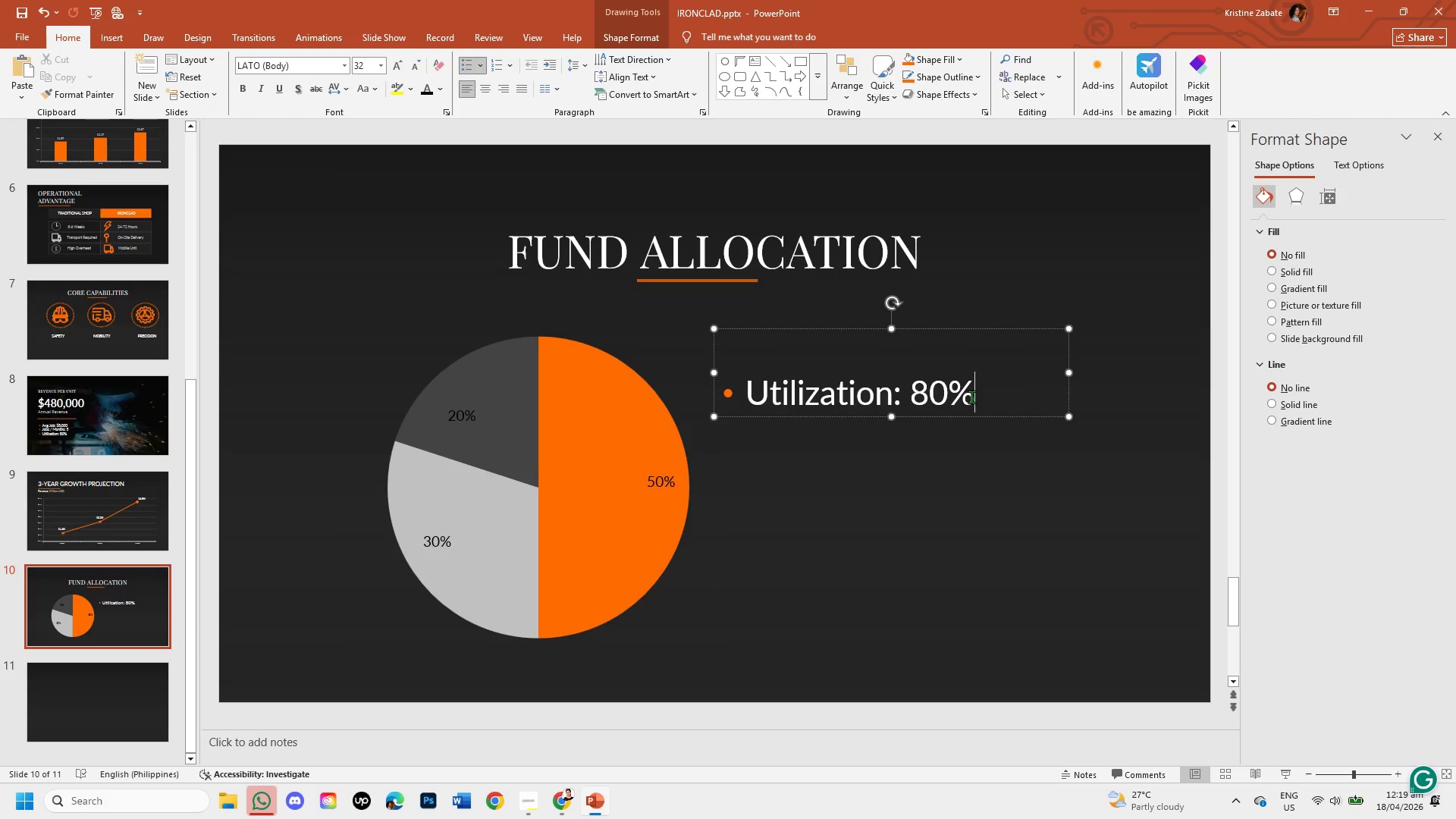 
hold_key(key=Backspace, duration=1.02)
 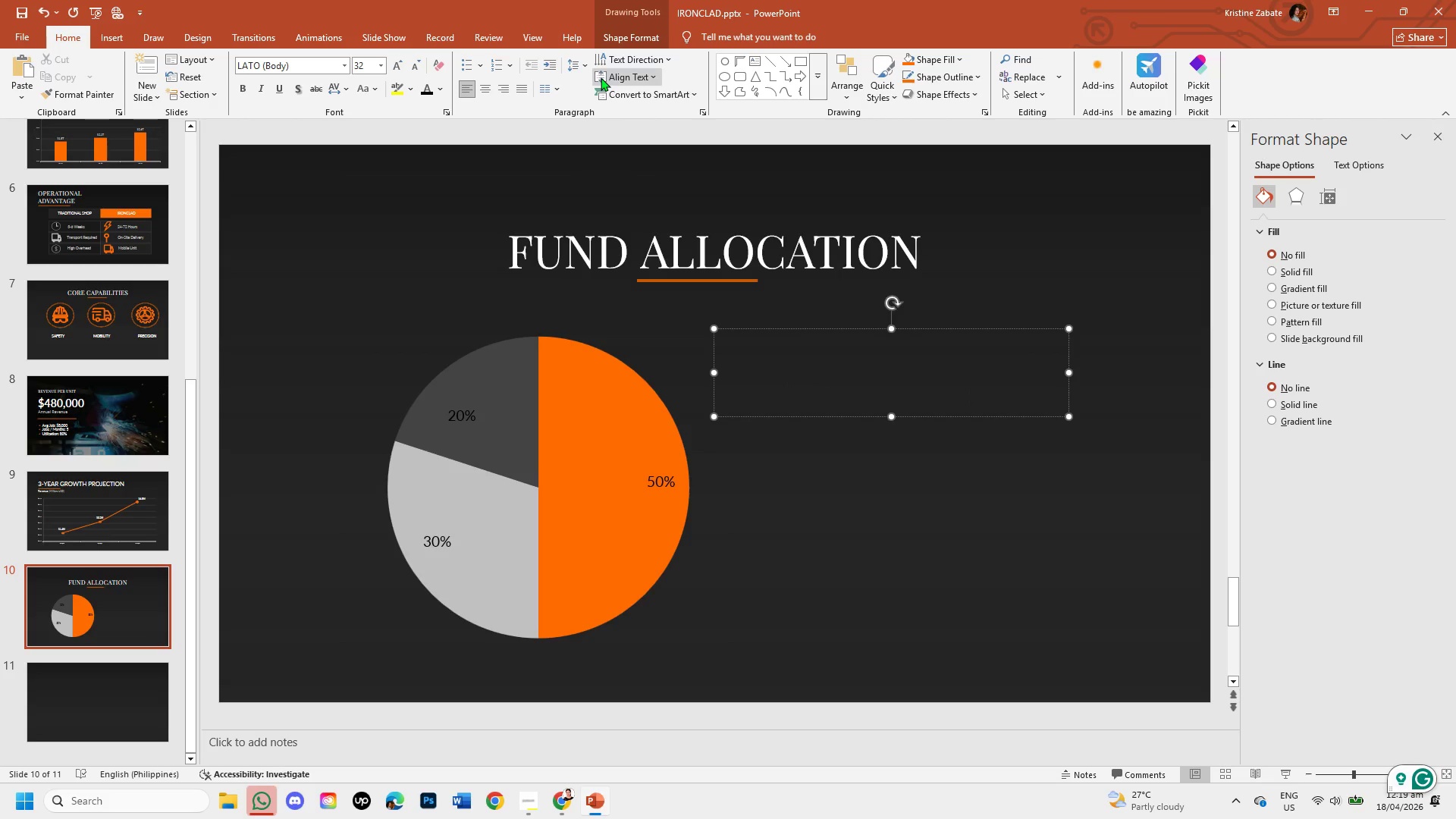 
wait(5.19)
 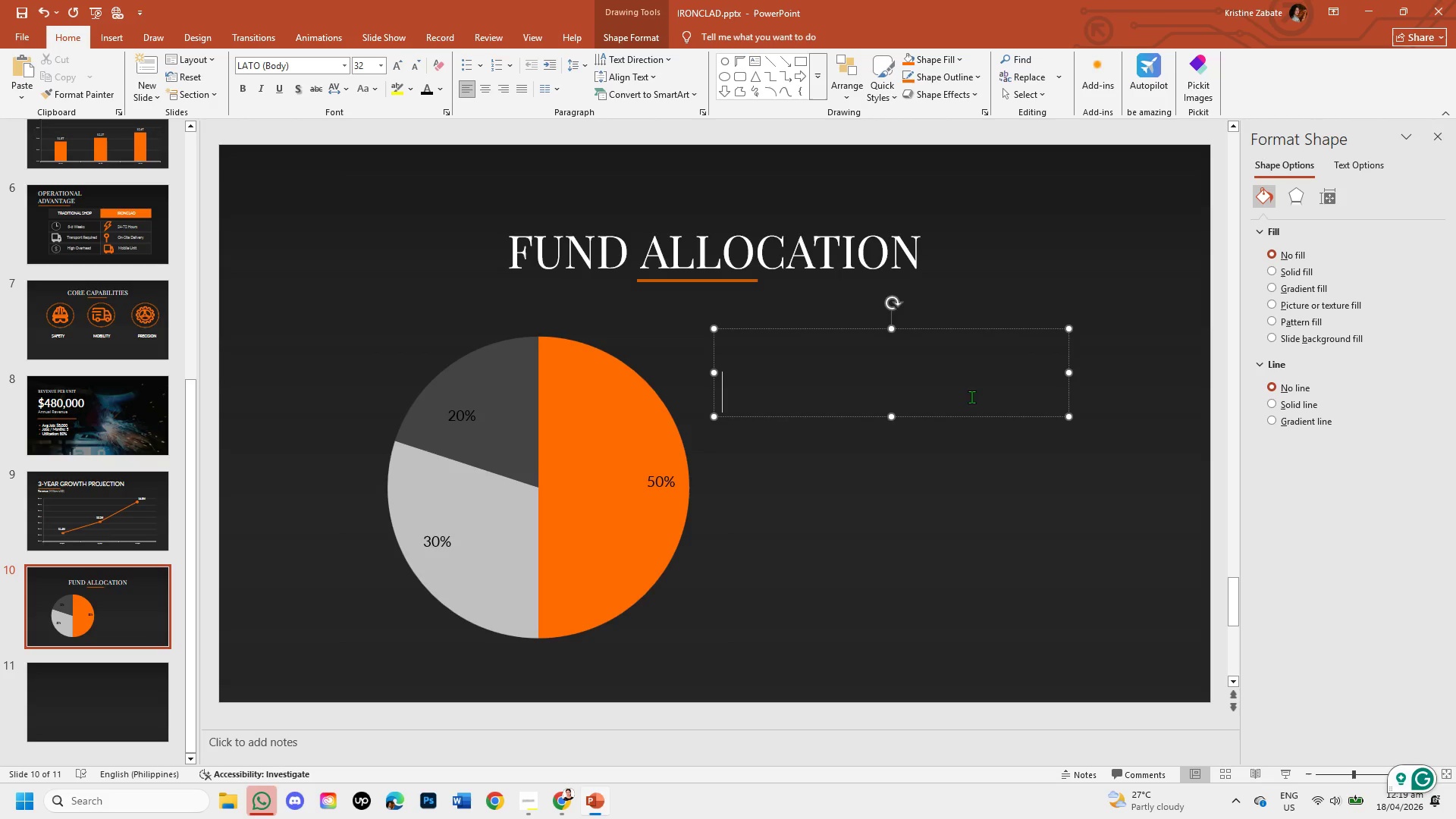 
key(Control+Z)
 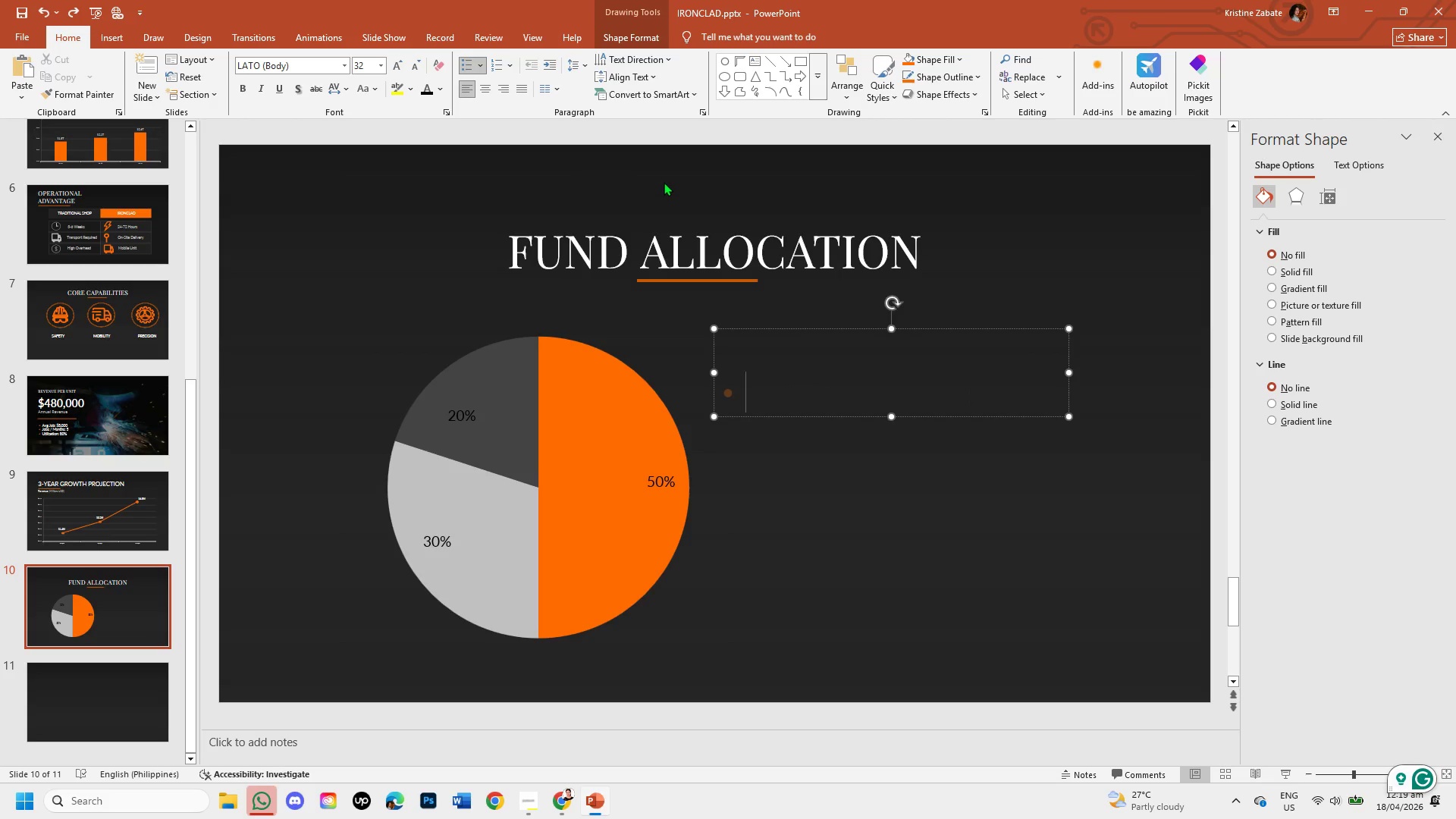 
type(e)
key(Backspace)
type(Equipment)
 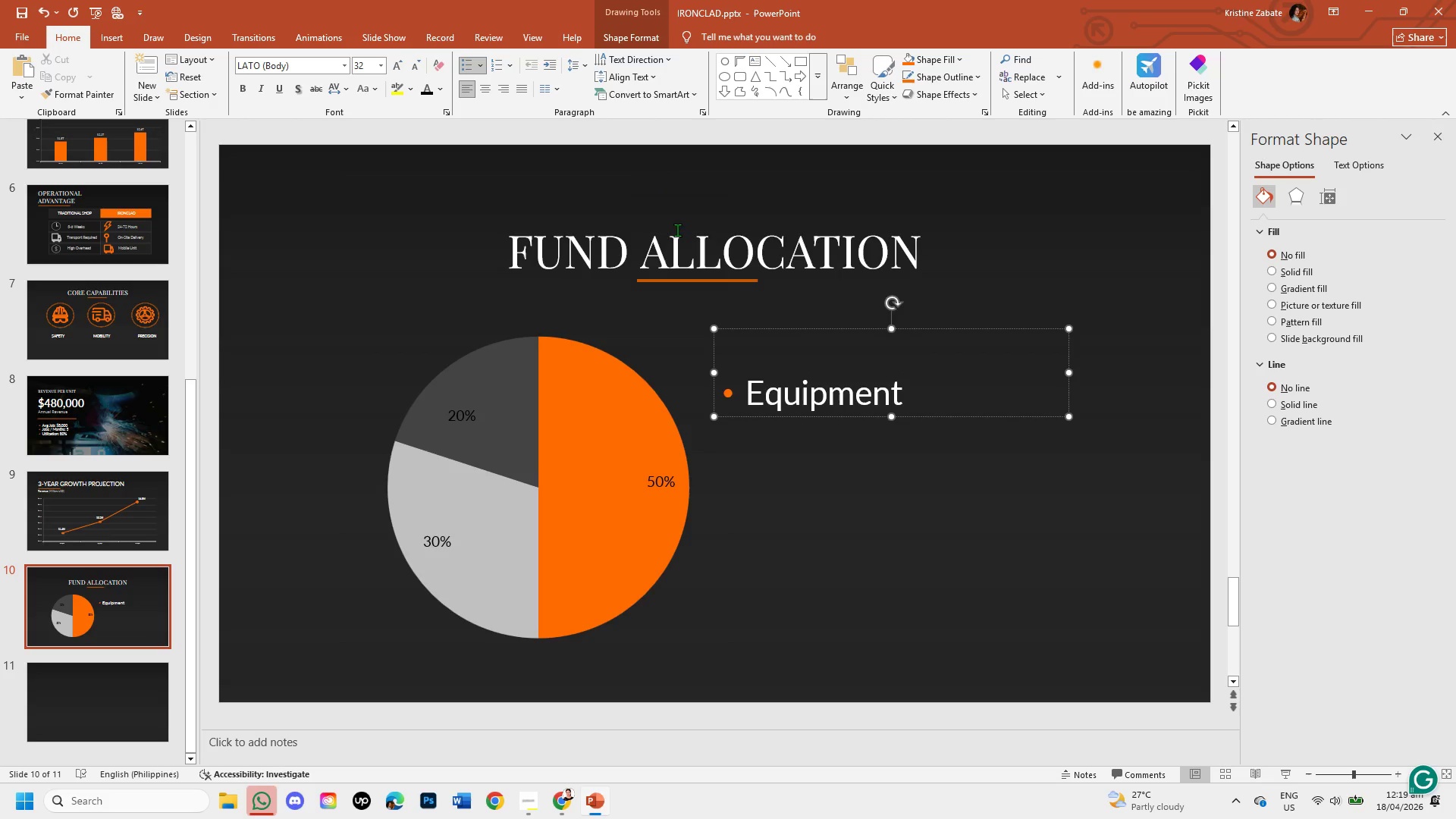 
wait(5.2)
 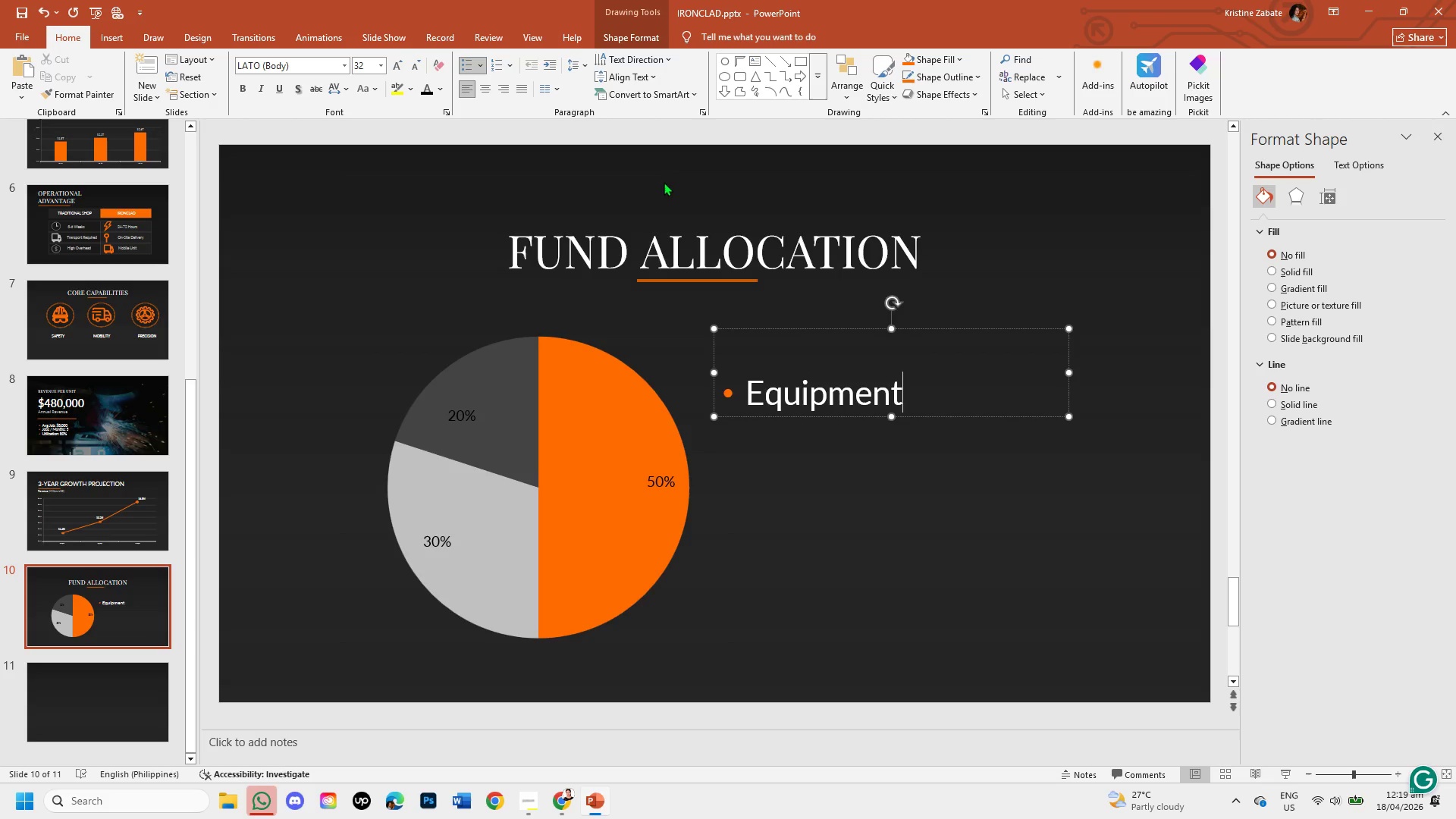 
hold_key(key=Space, duration=0.86)
 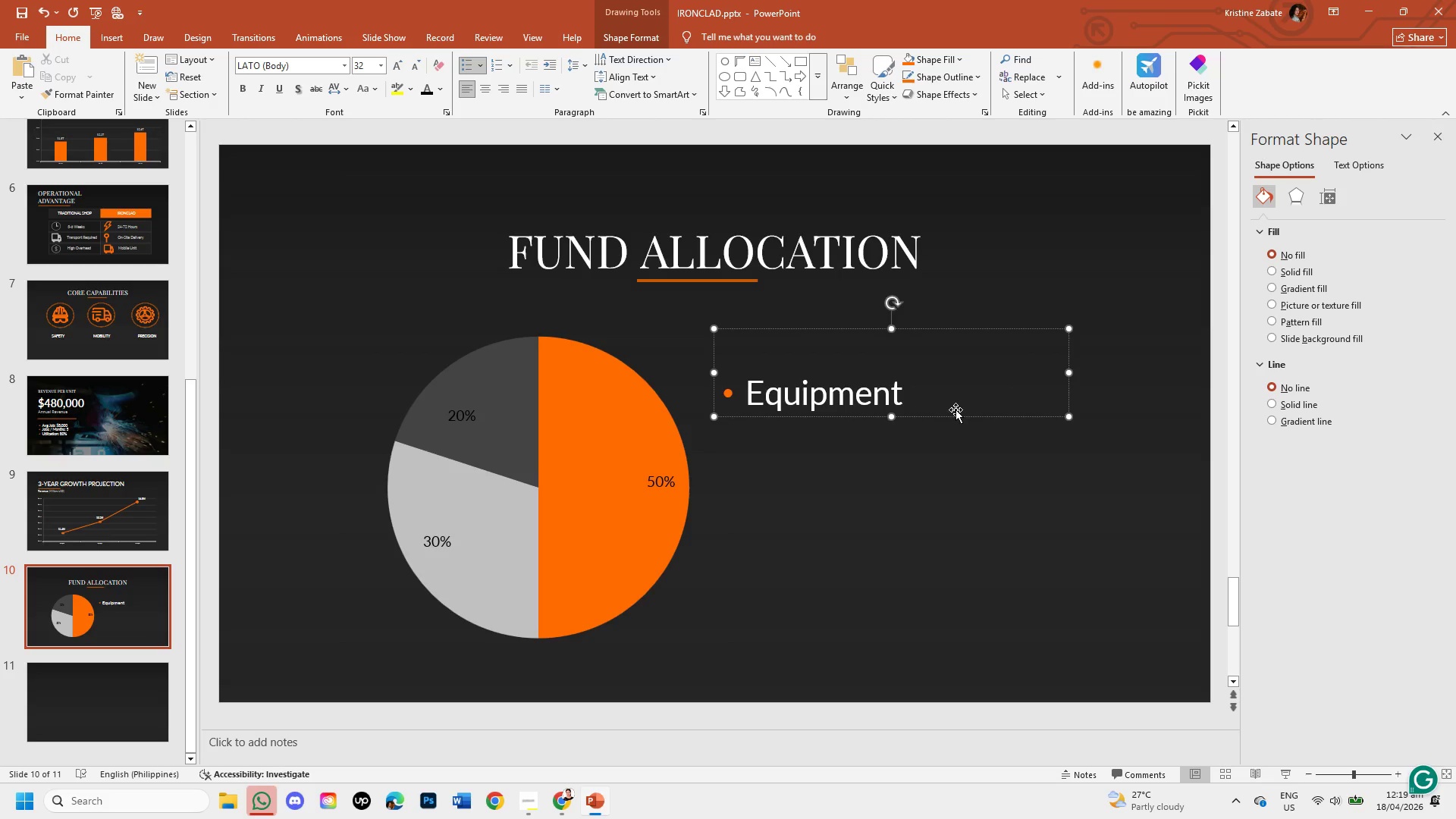 
hold_key(key=Backspace, duration=0.67)
 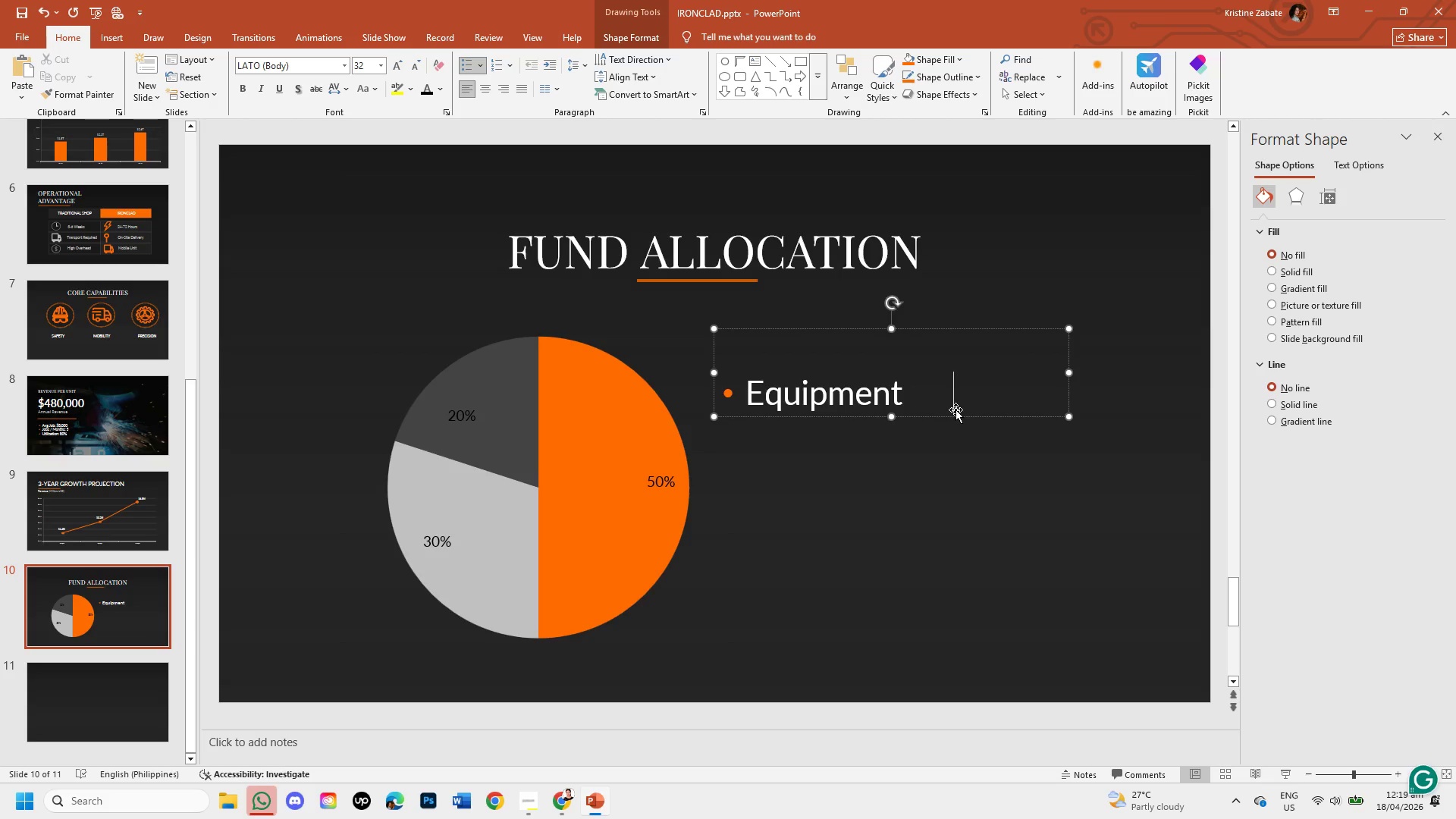 
hold_key(key=Backspace, duration=18.3)
 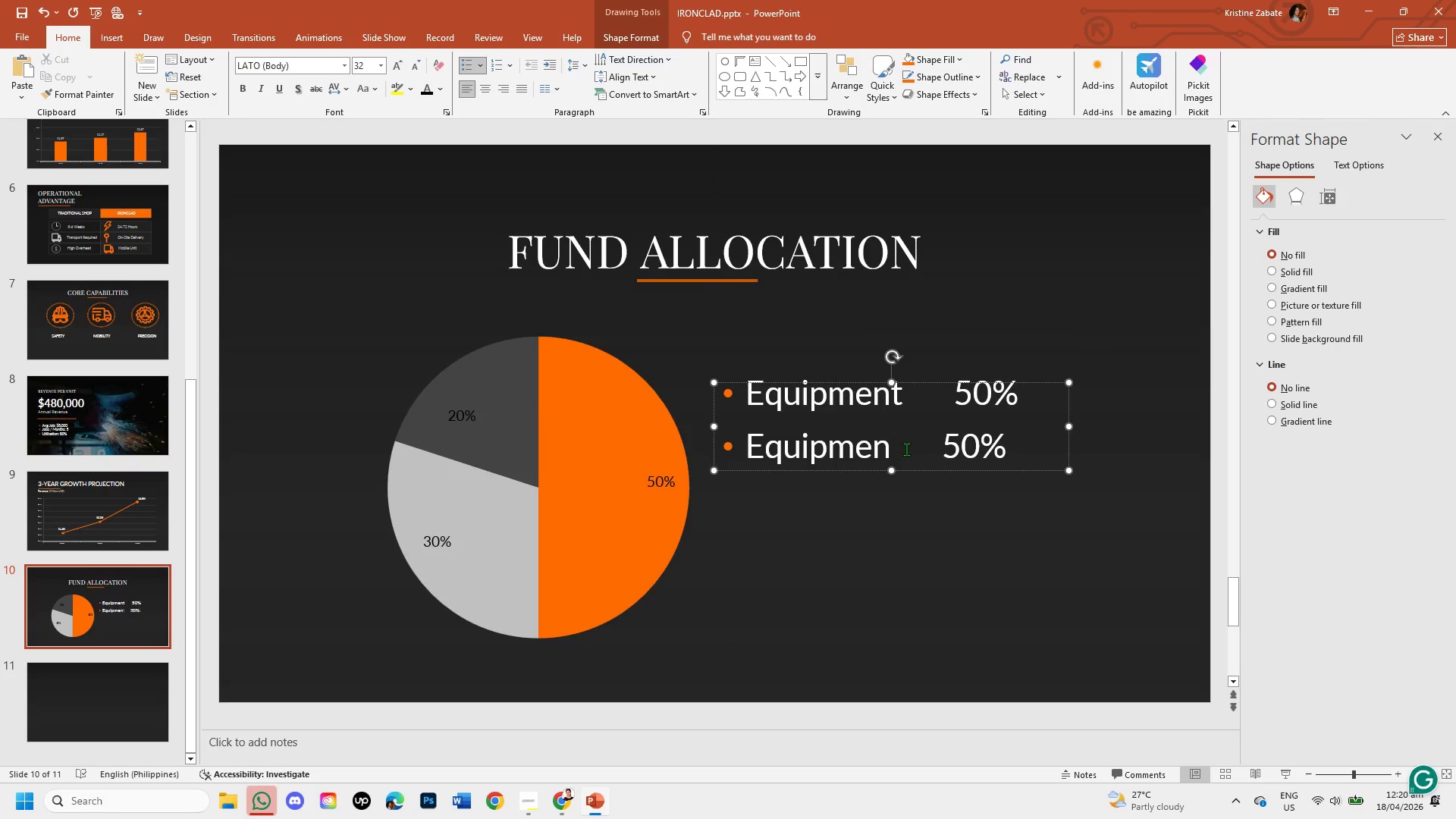 
type(50%)
 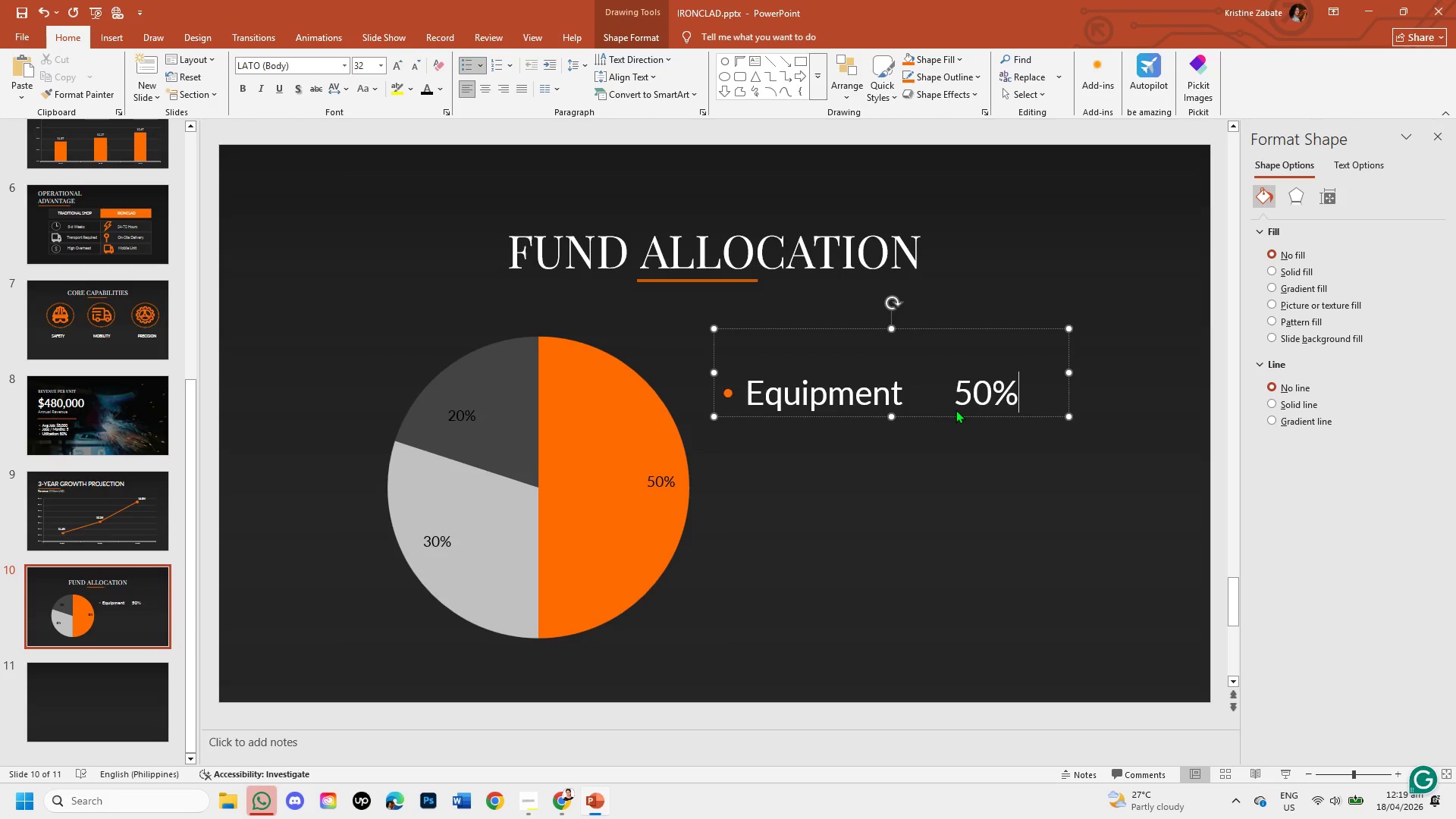 
left_click([852, 504])
 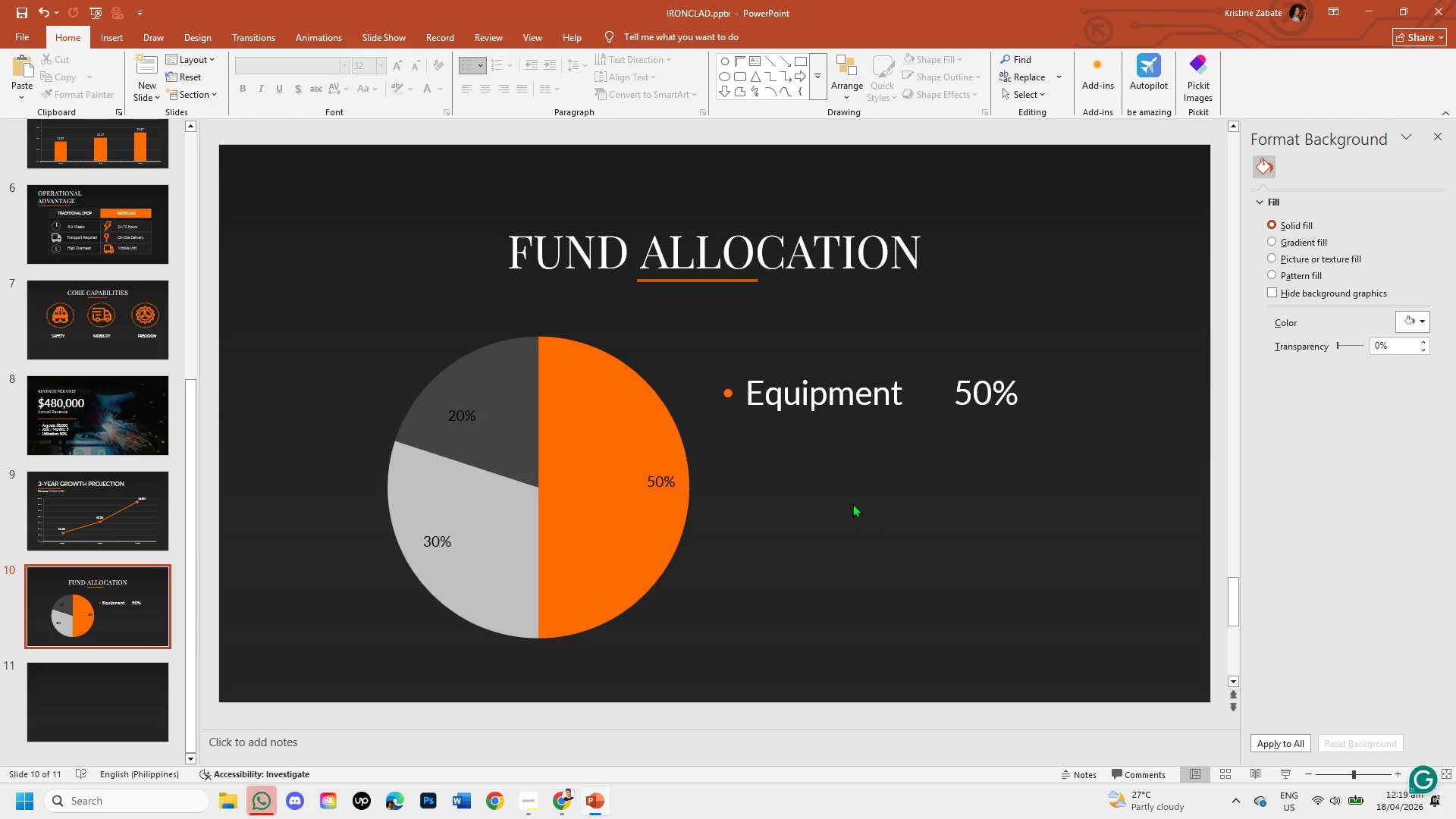 
left_click([847, 406])
 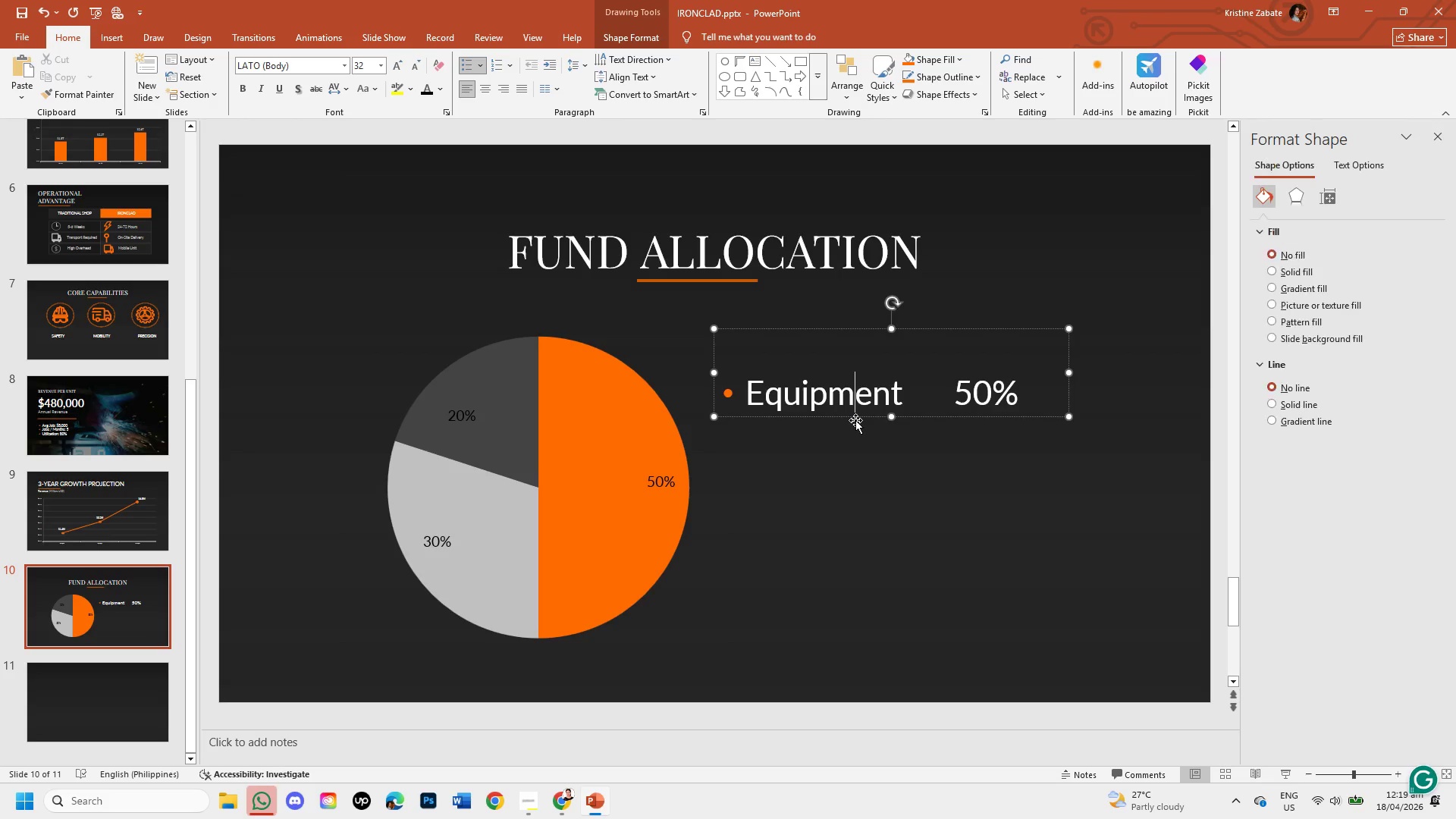 
left_click([855, 420])
 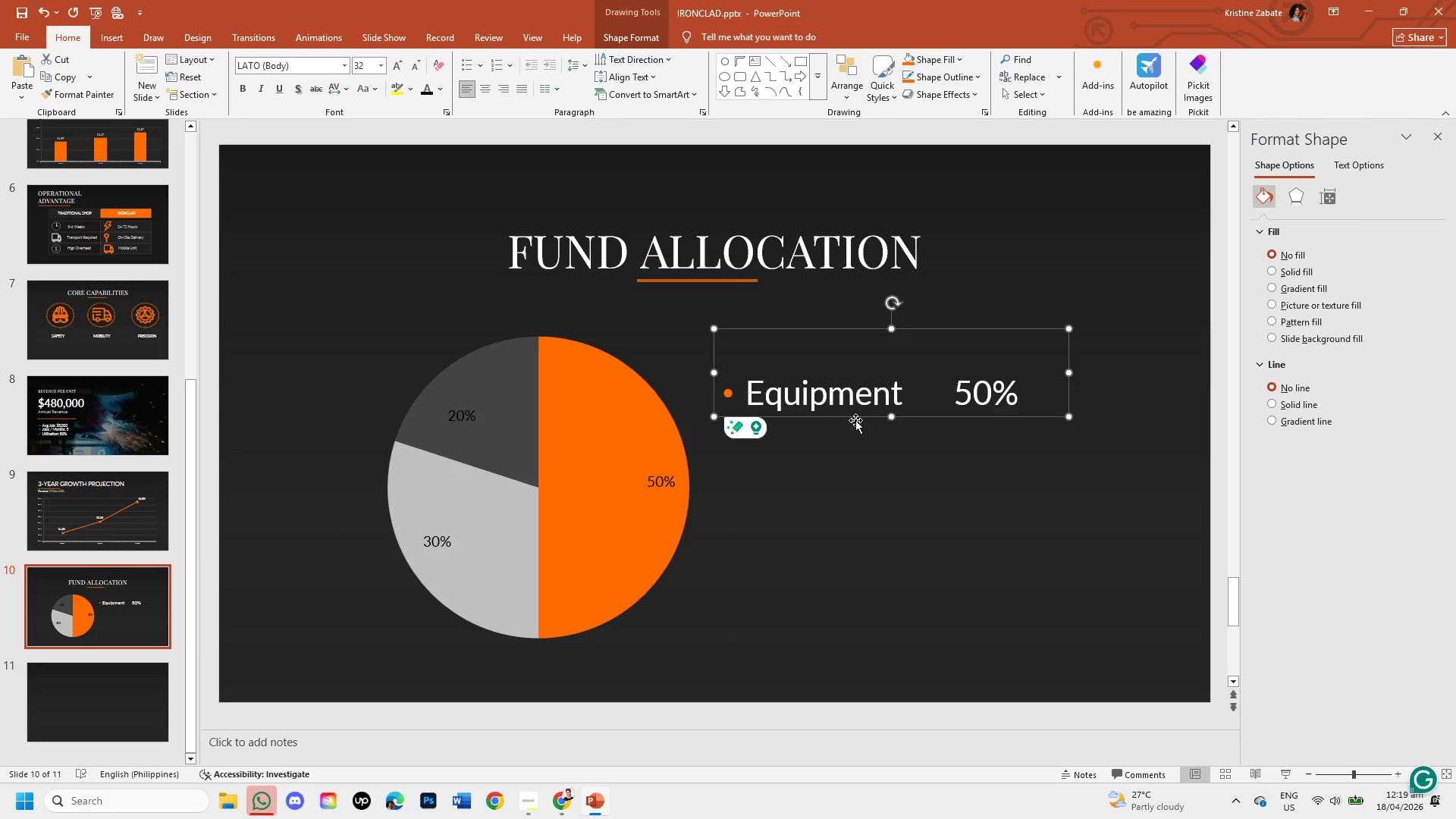 
key(Control+C)
 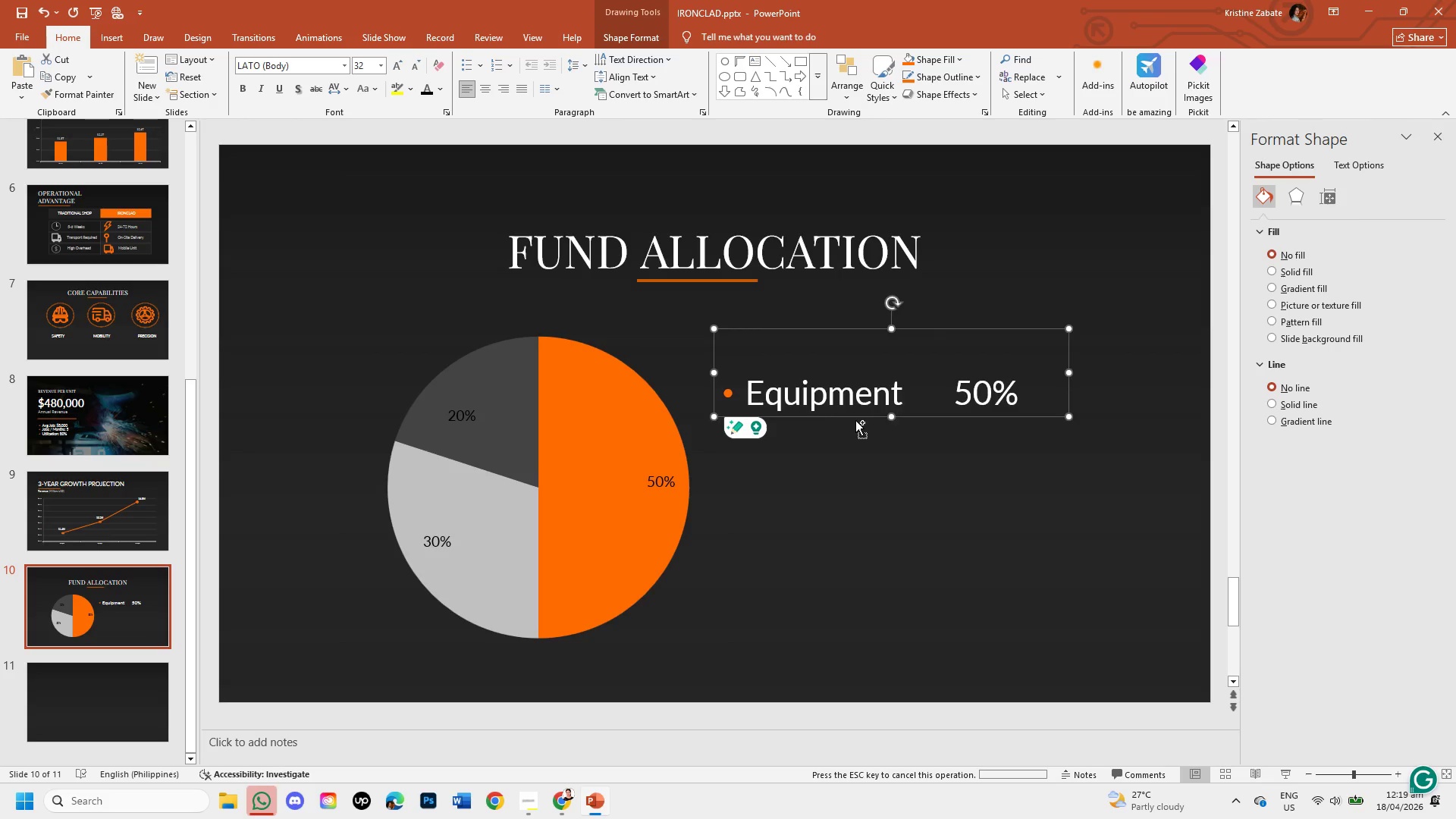 
key(Control+V)
 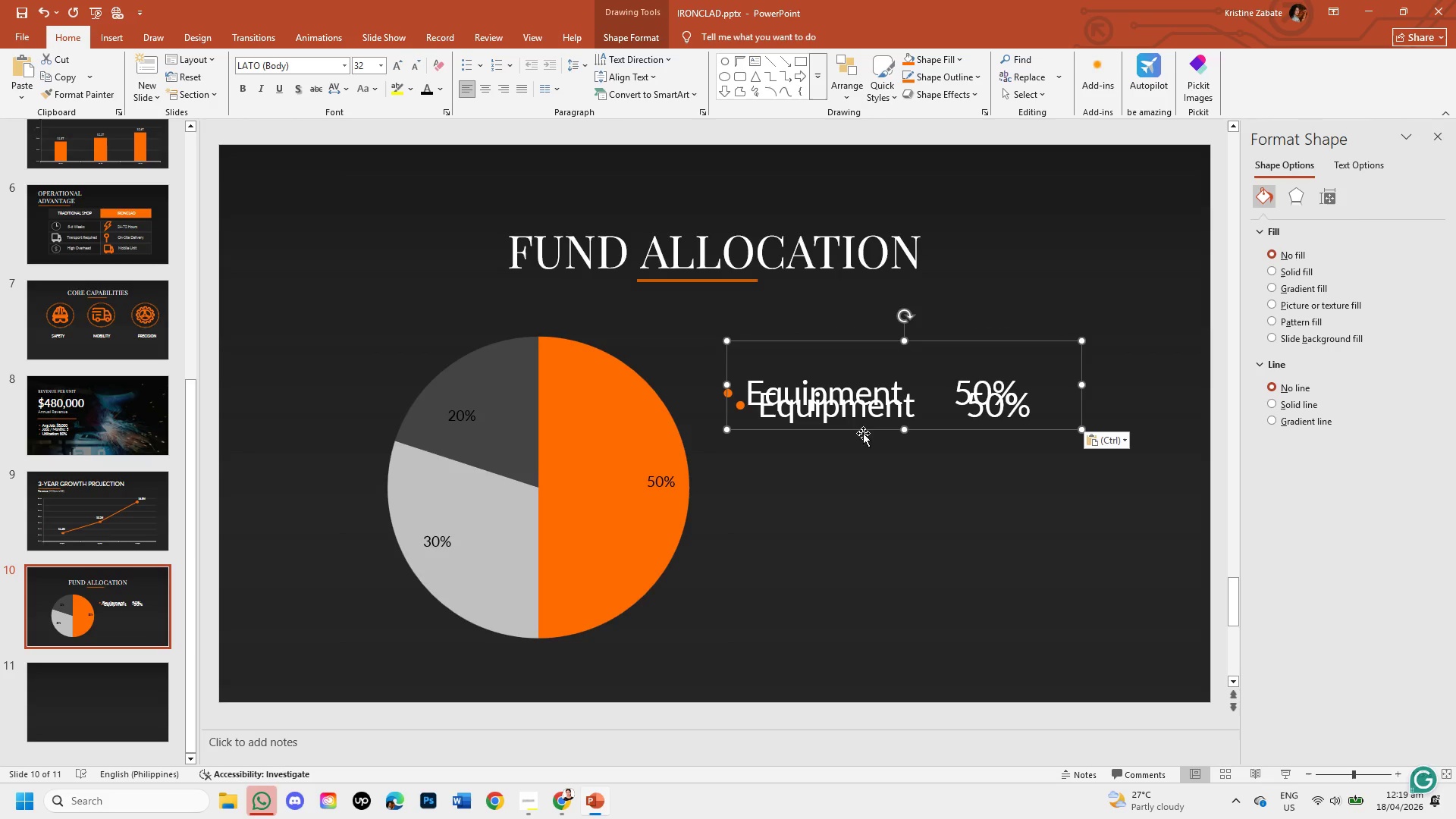 
left_click_drag(start_coordinate=[863, 433], to_coordinate=[855, 474])
 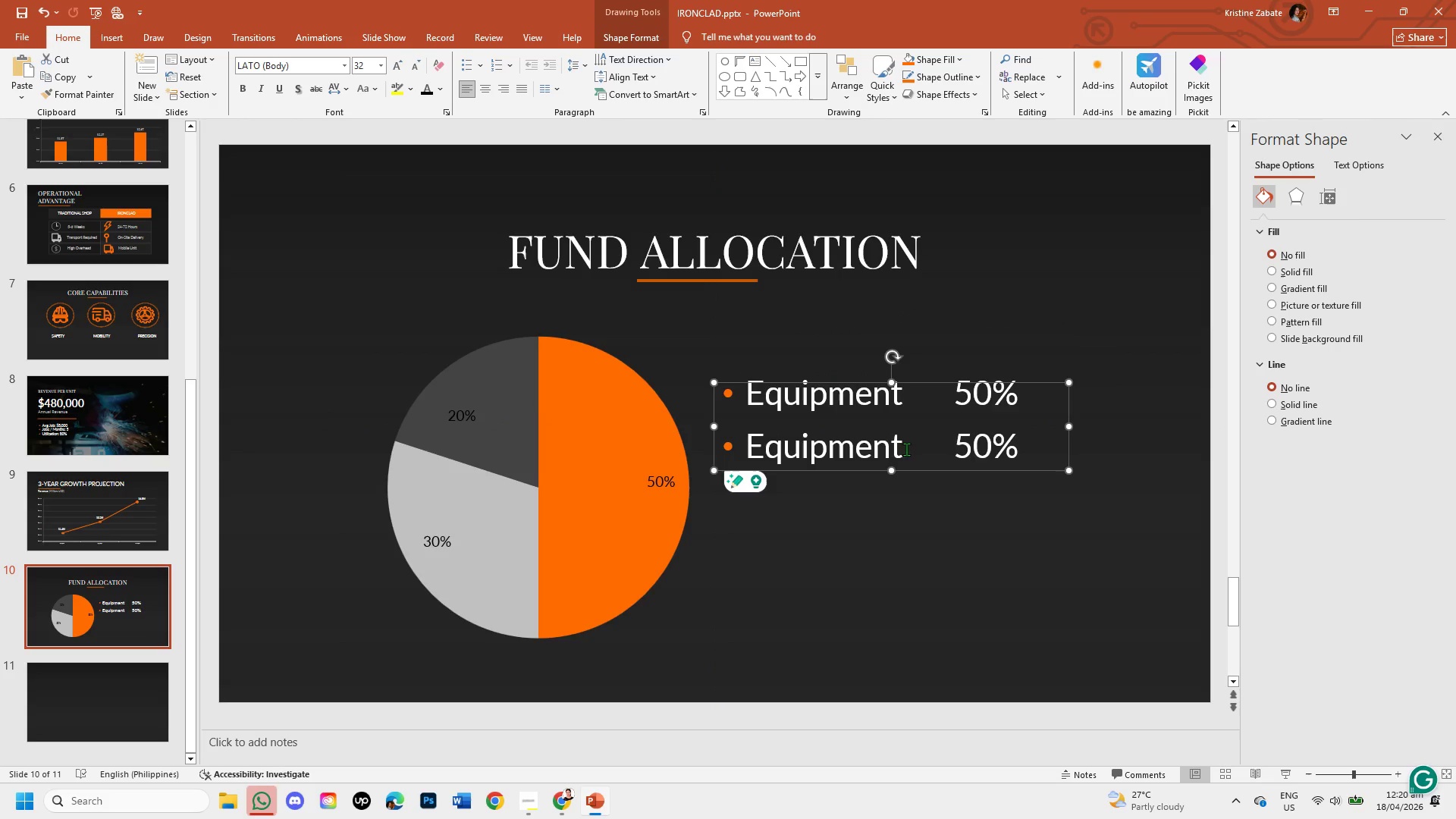 
left_click([906, 449])
 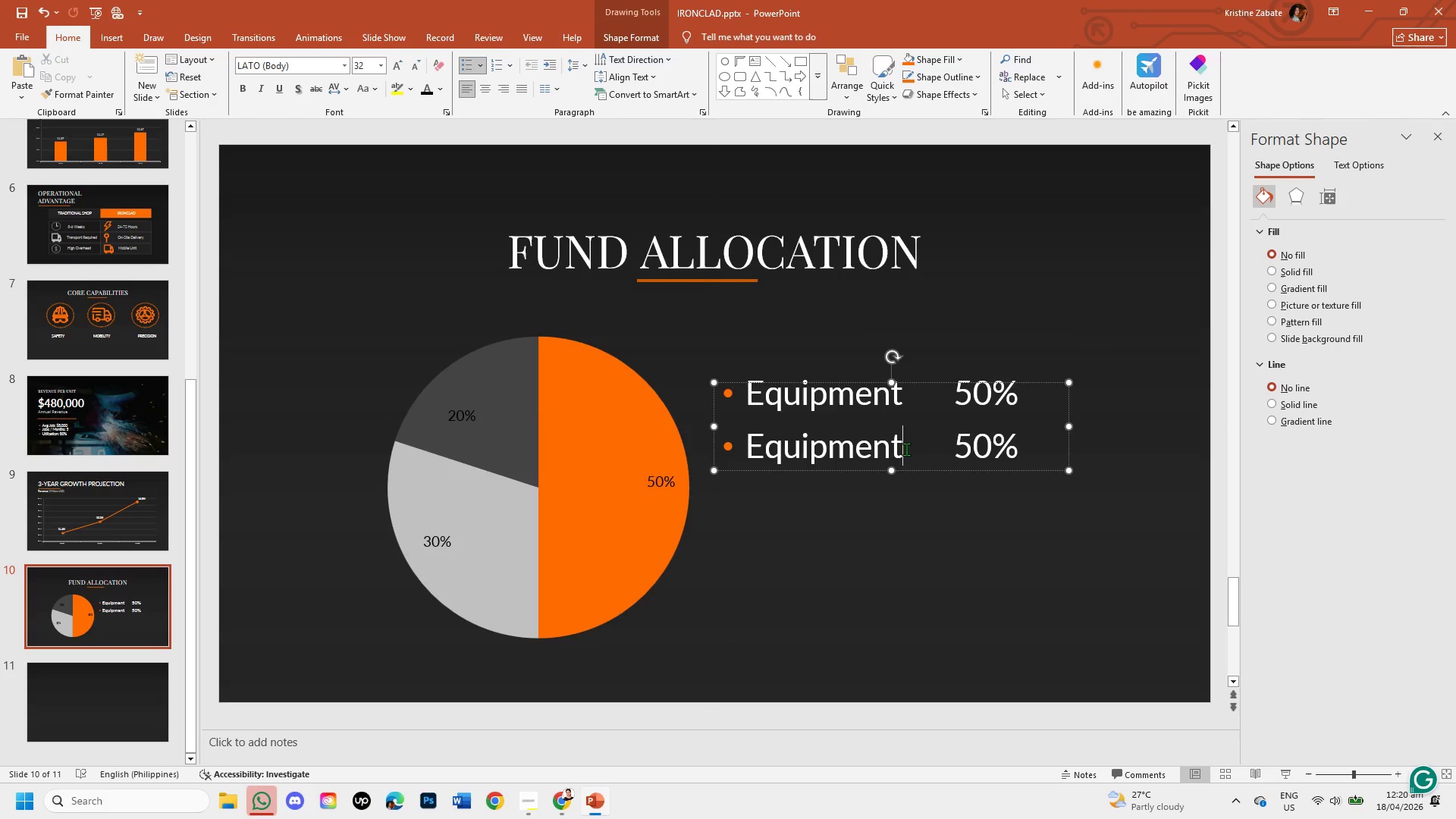 
hold_key(key=Backspace, duration=0.67)
 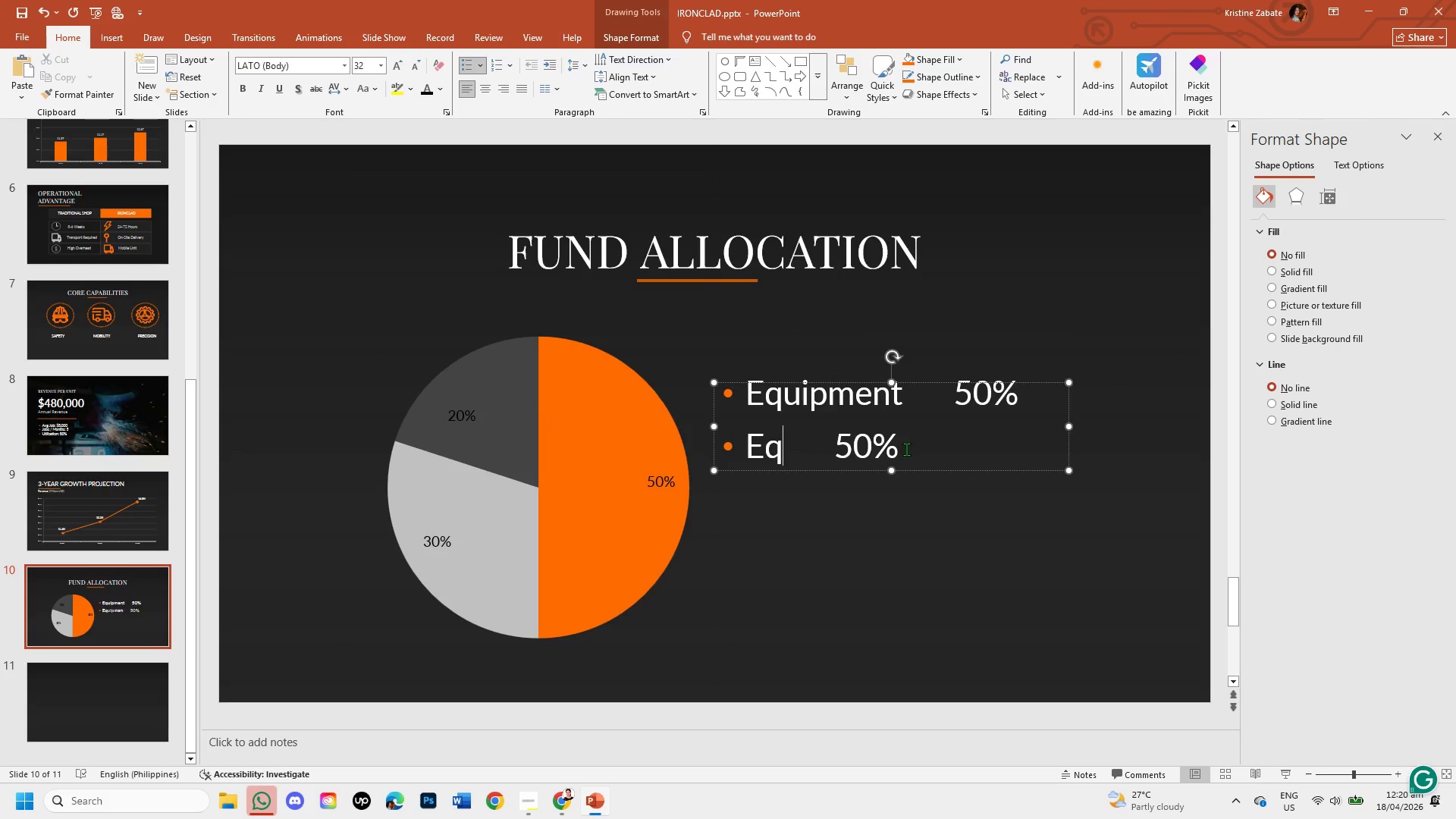 
key(Backspace)
key(Backspace)
type(Hiring (Techs))
 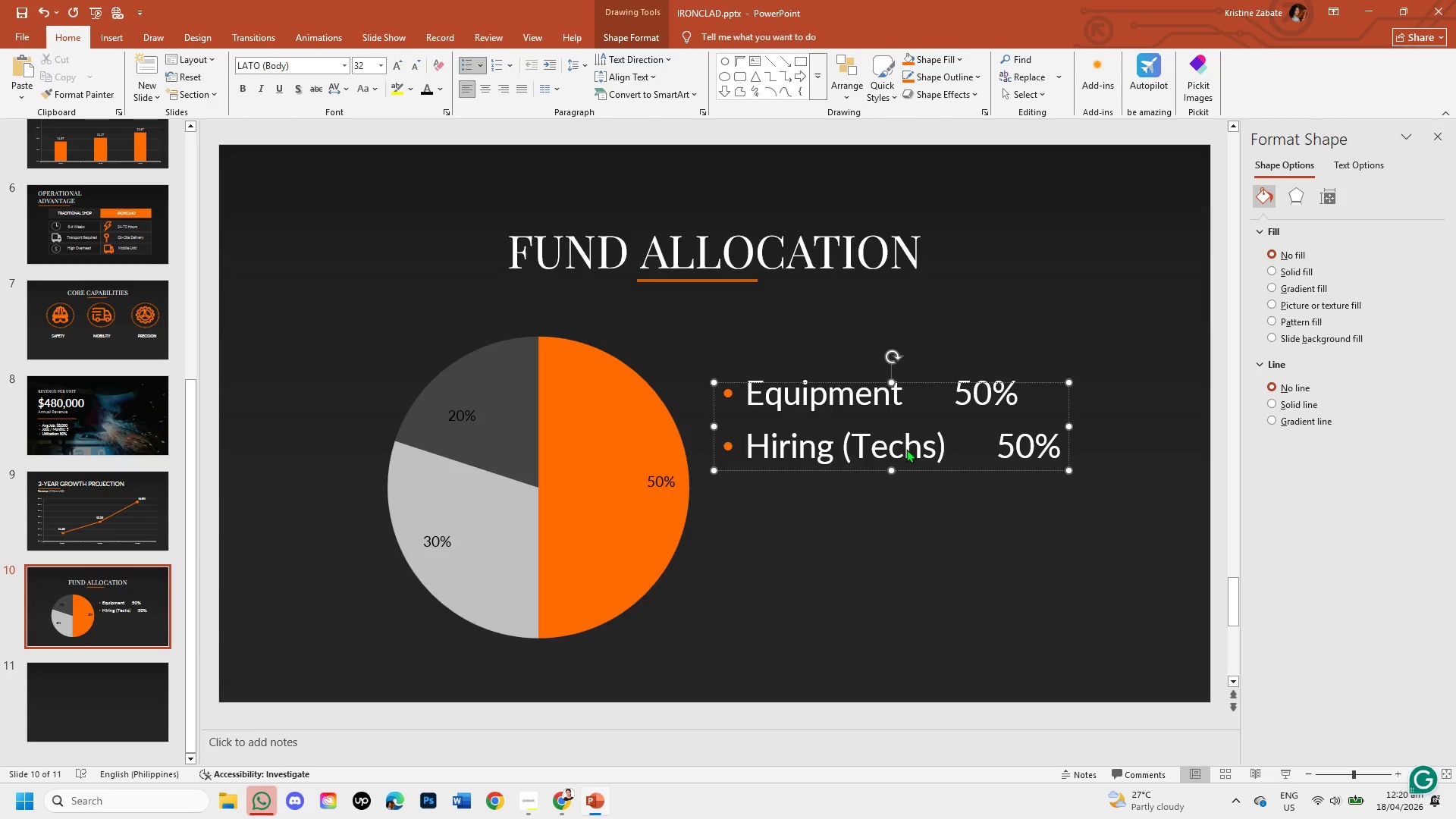 
wait(8.53)
 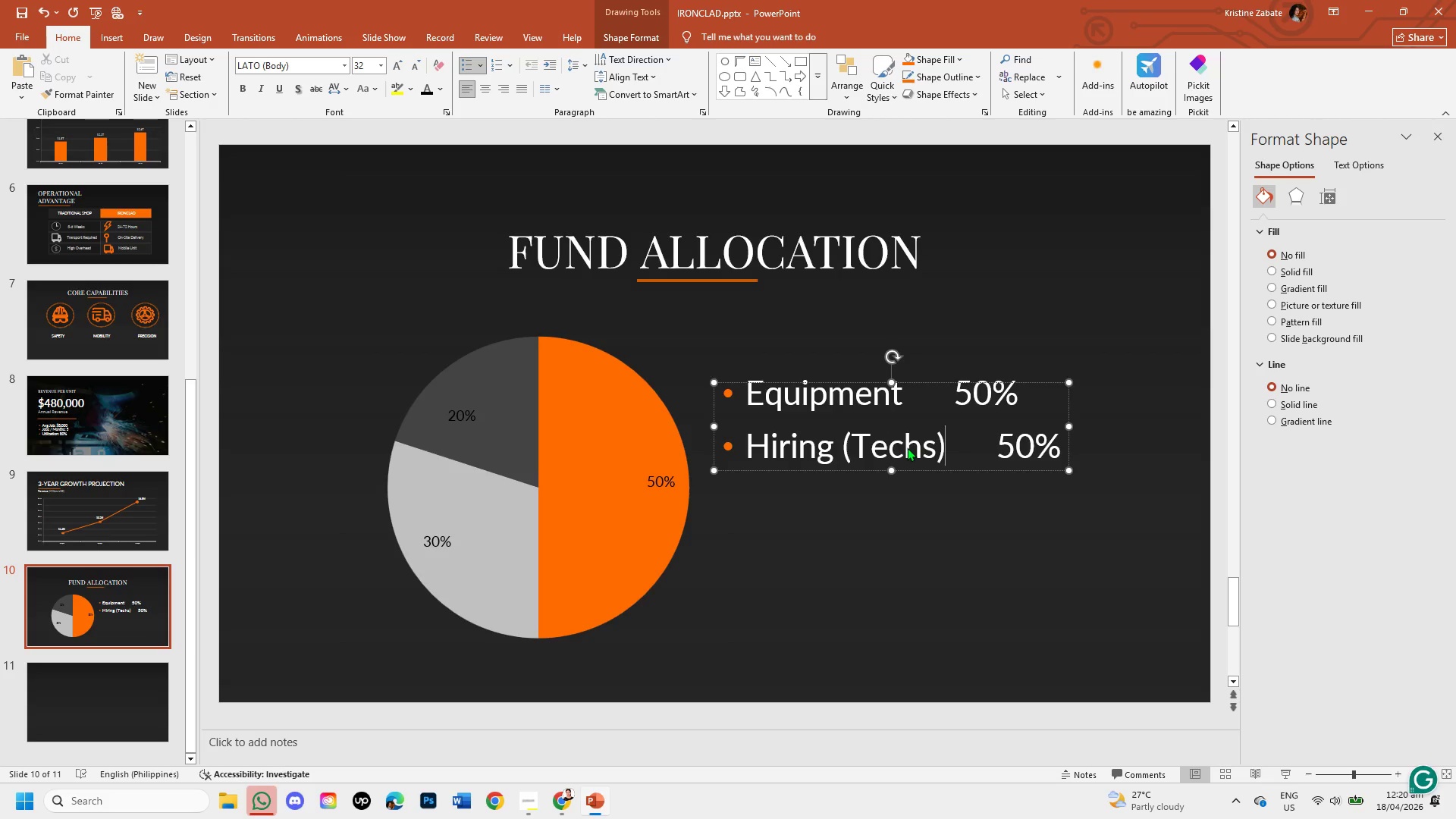 
left_click([953, 397])
 